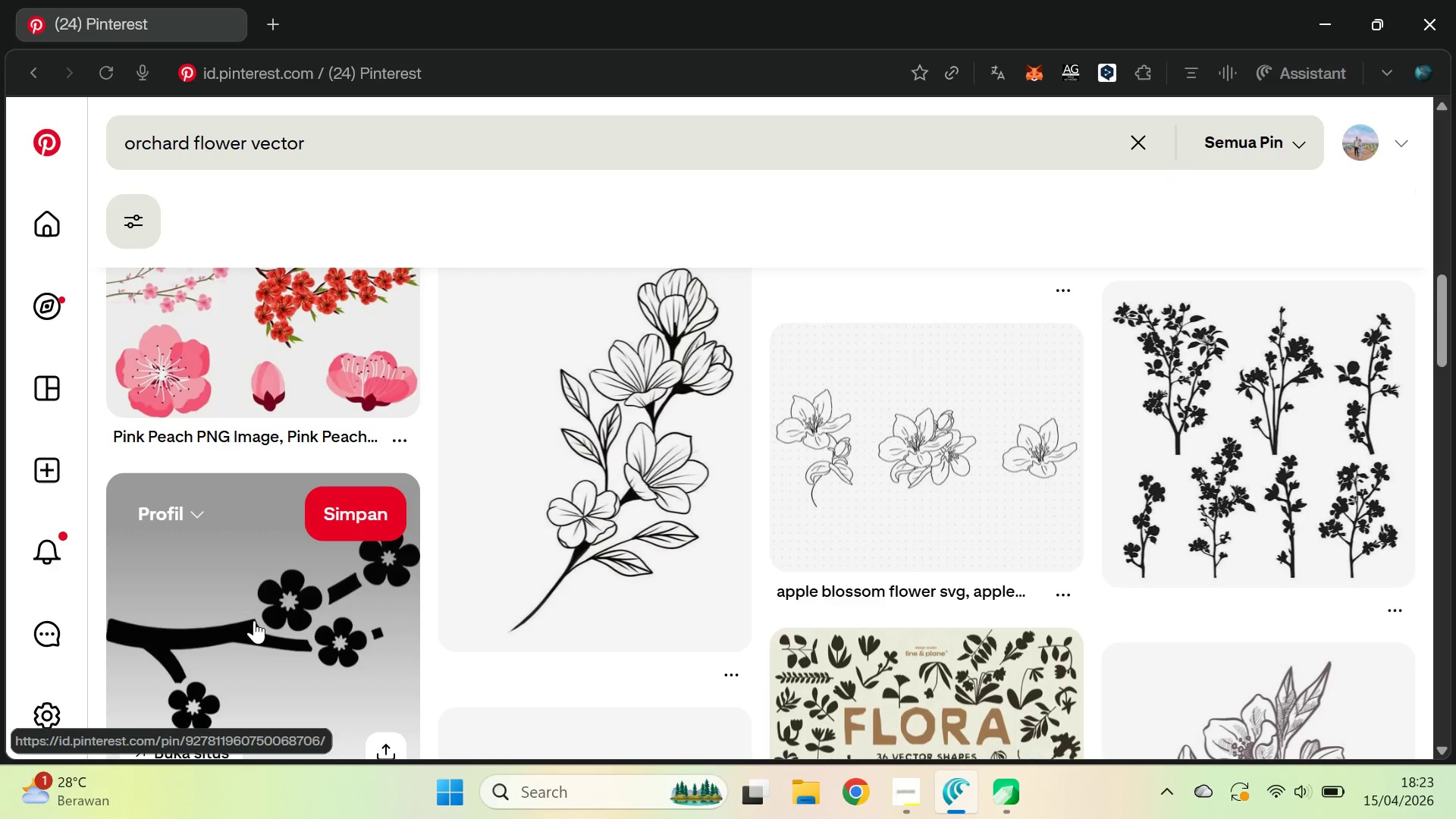 
left_click([254, 619])
 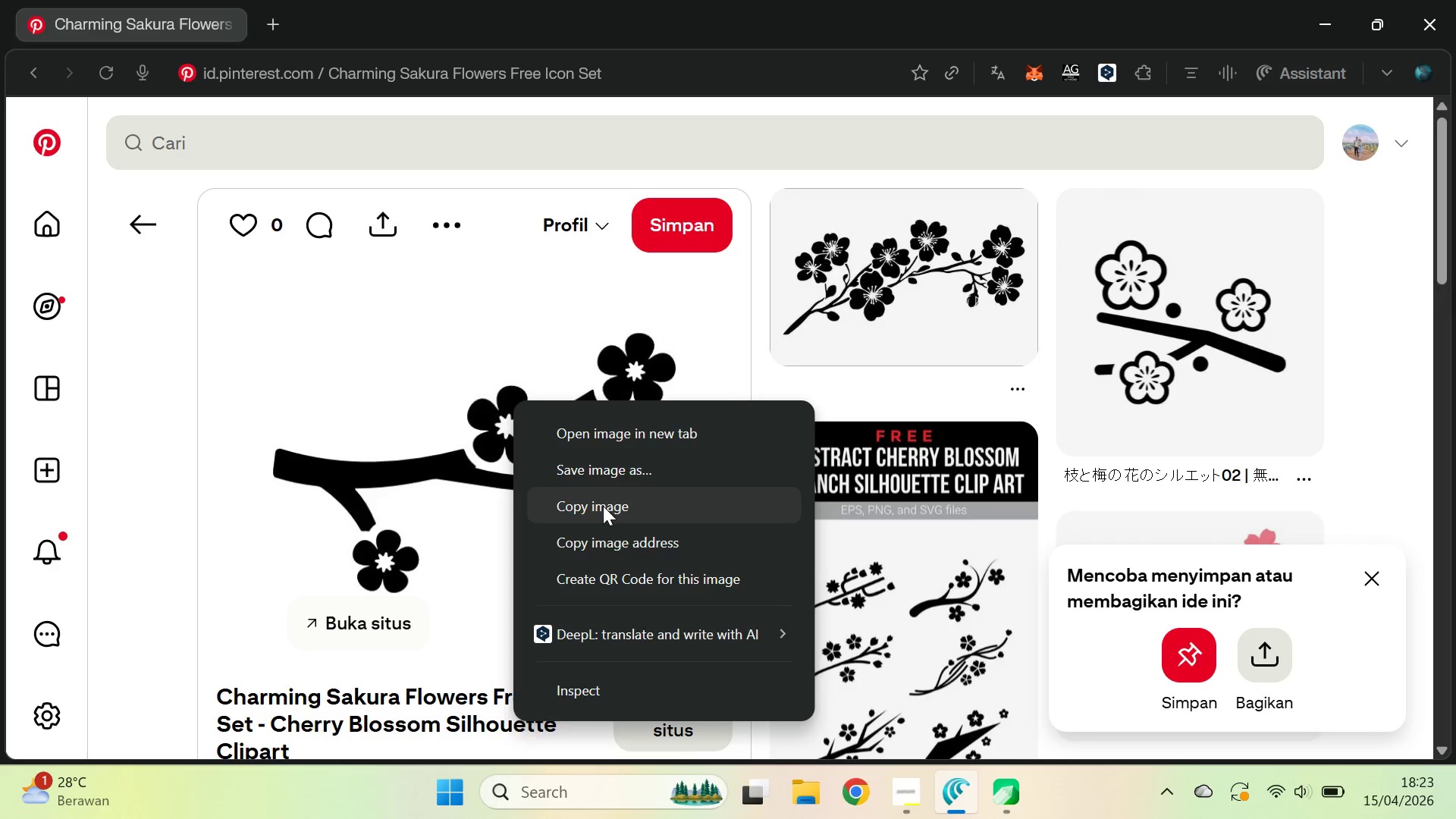 
left_click([603, 506])
 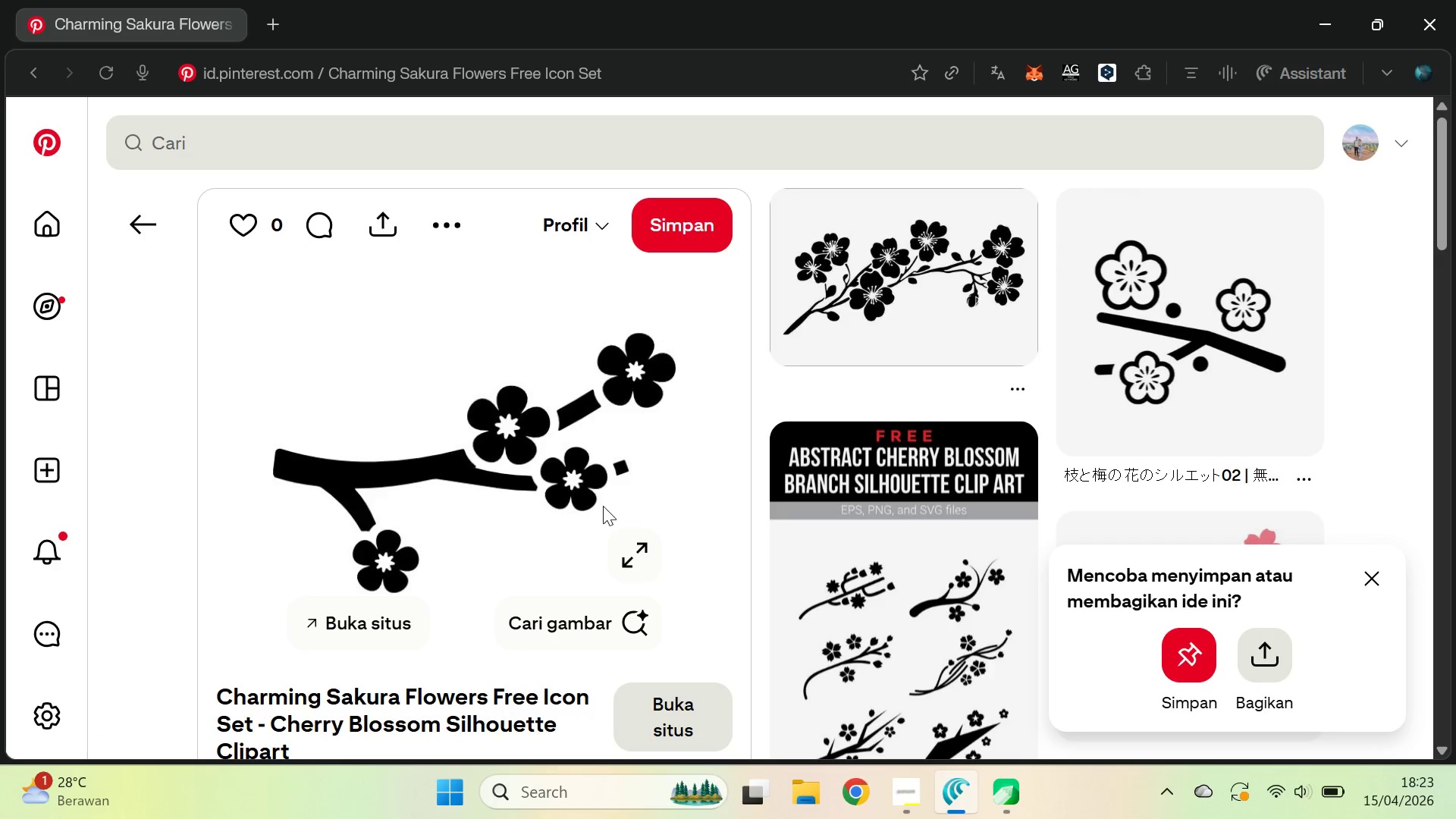 
key(Alt+Tab)
 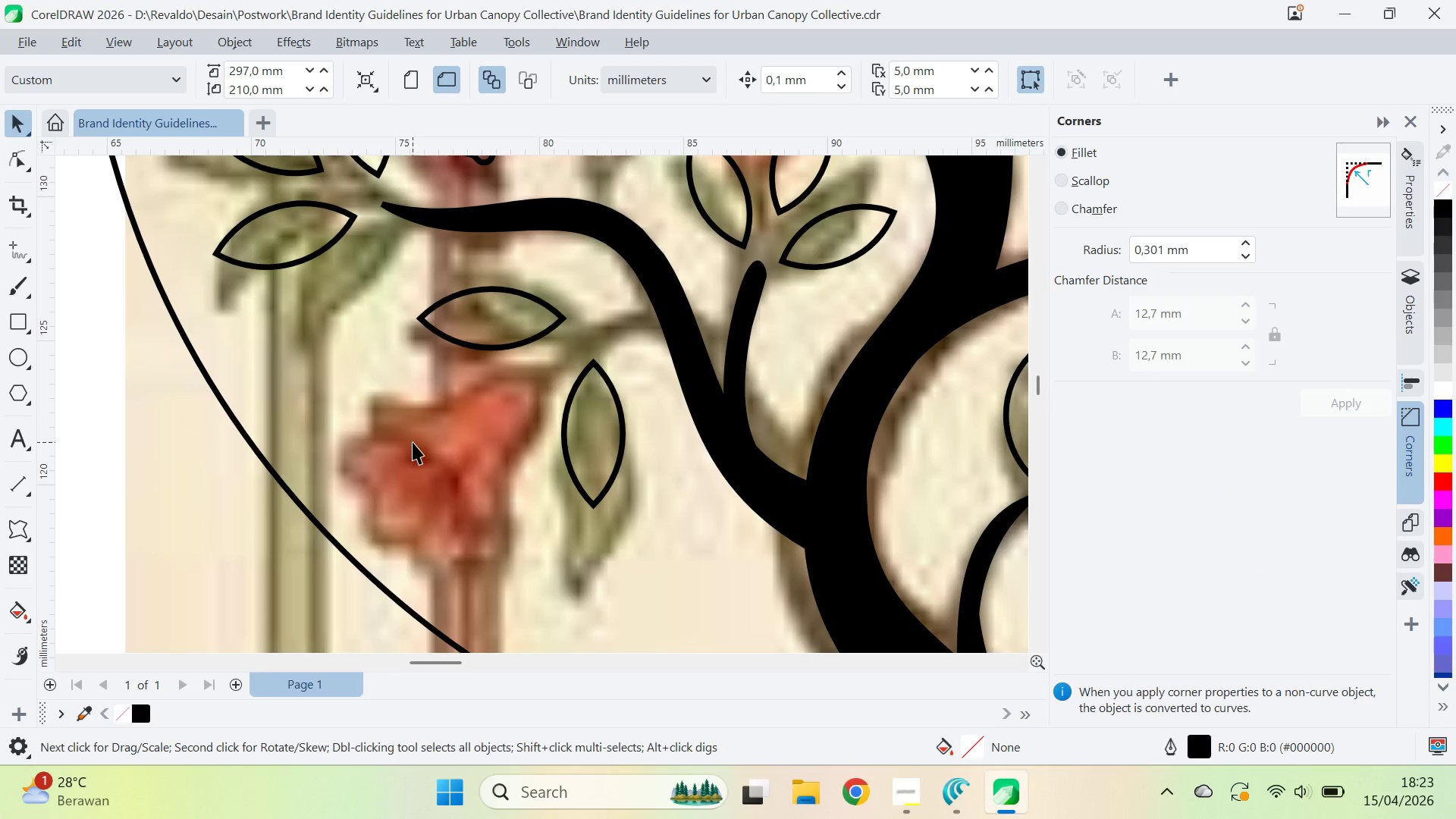 
key(Z)
 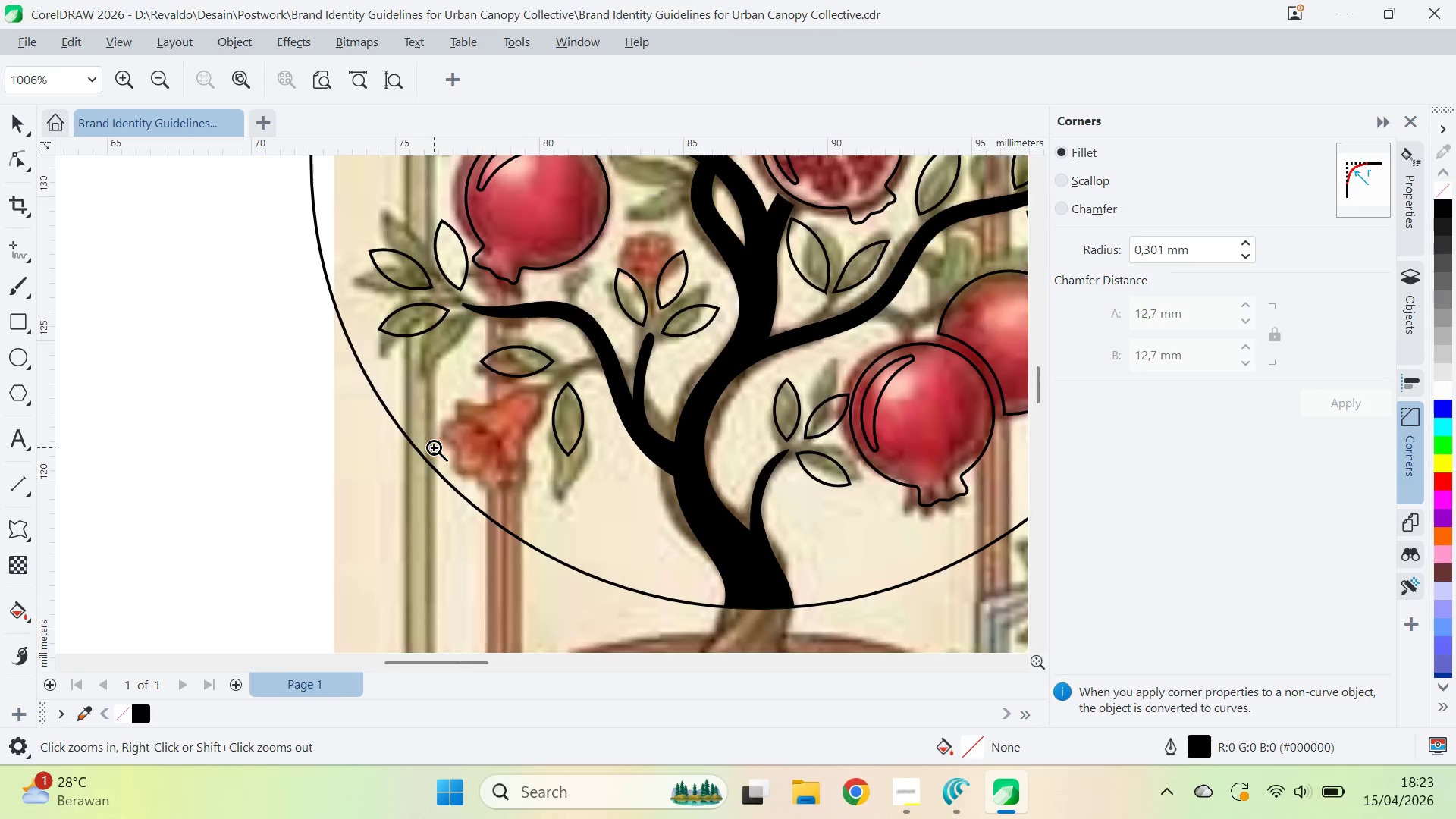 
double_click([434, 447])
 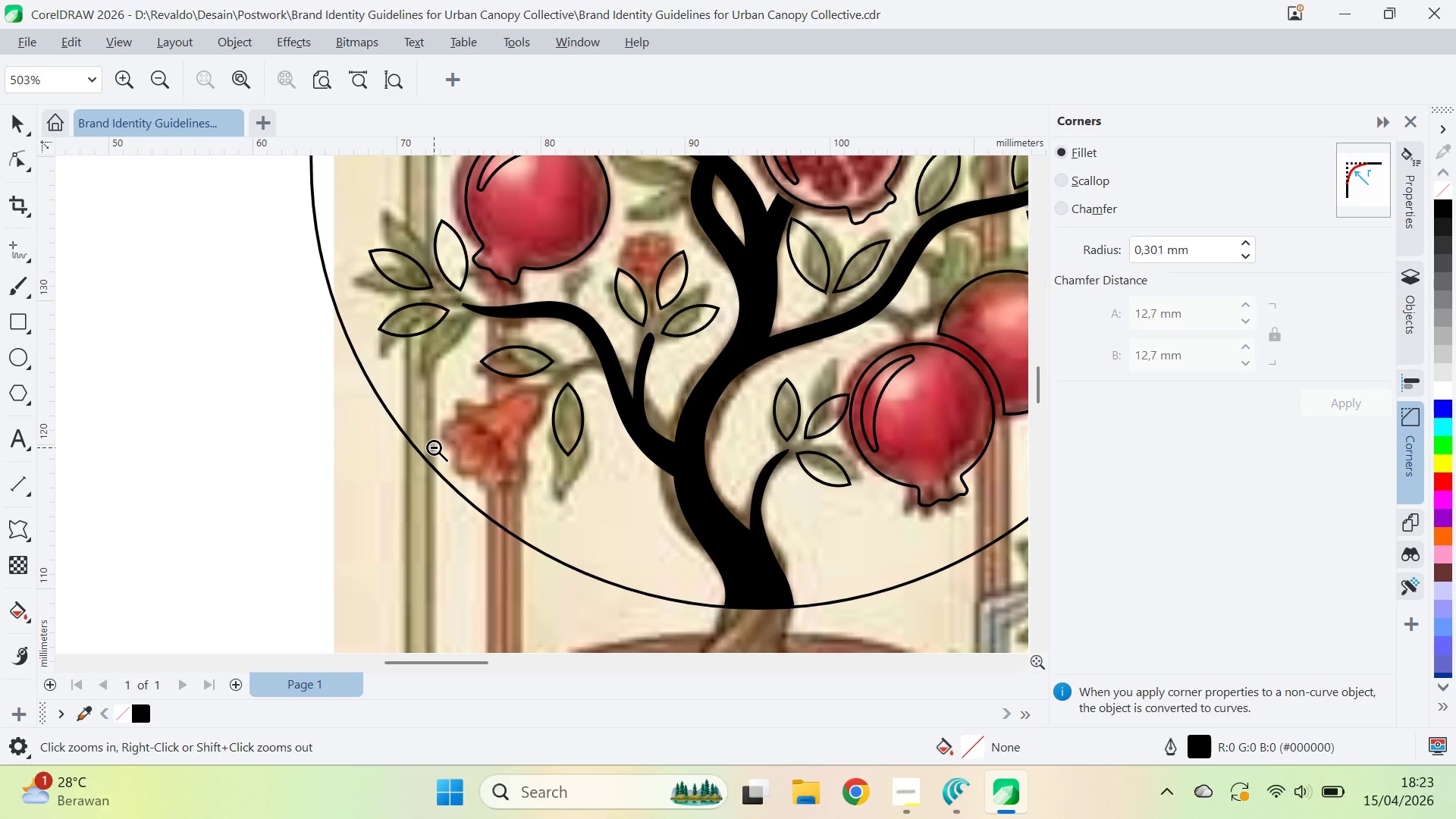 
triple_click([434, 447])
 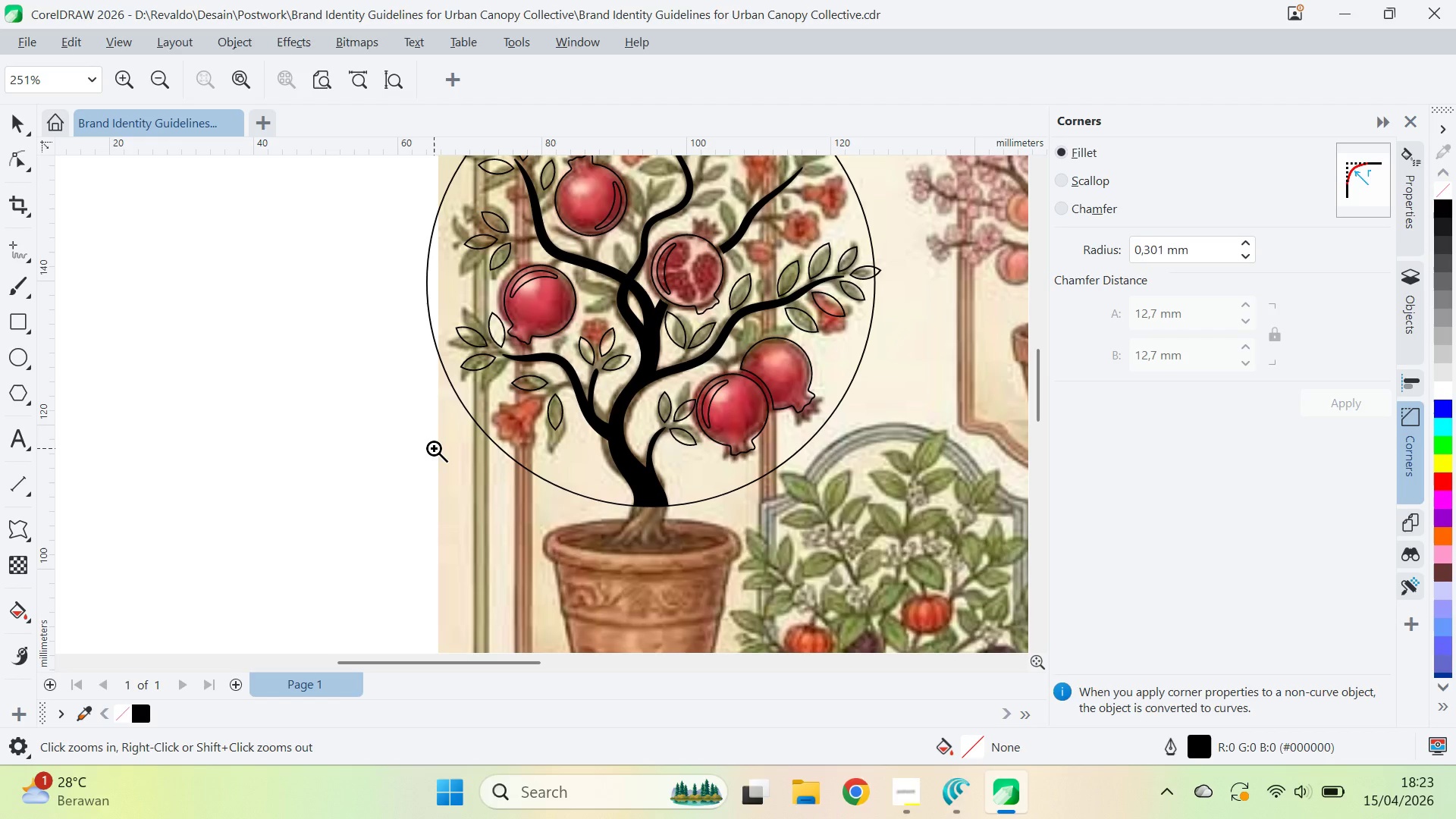 
triple_click([434, 448])
 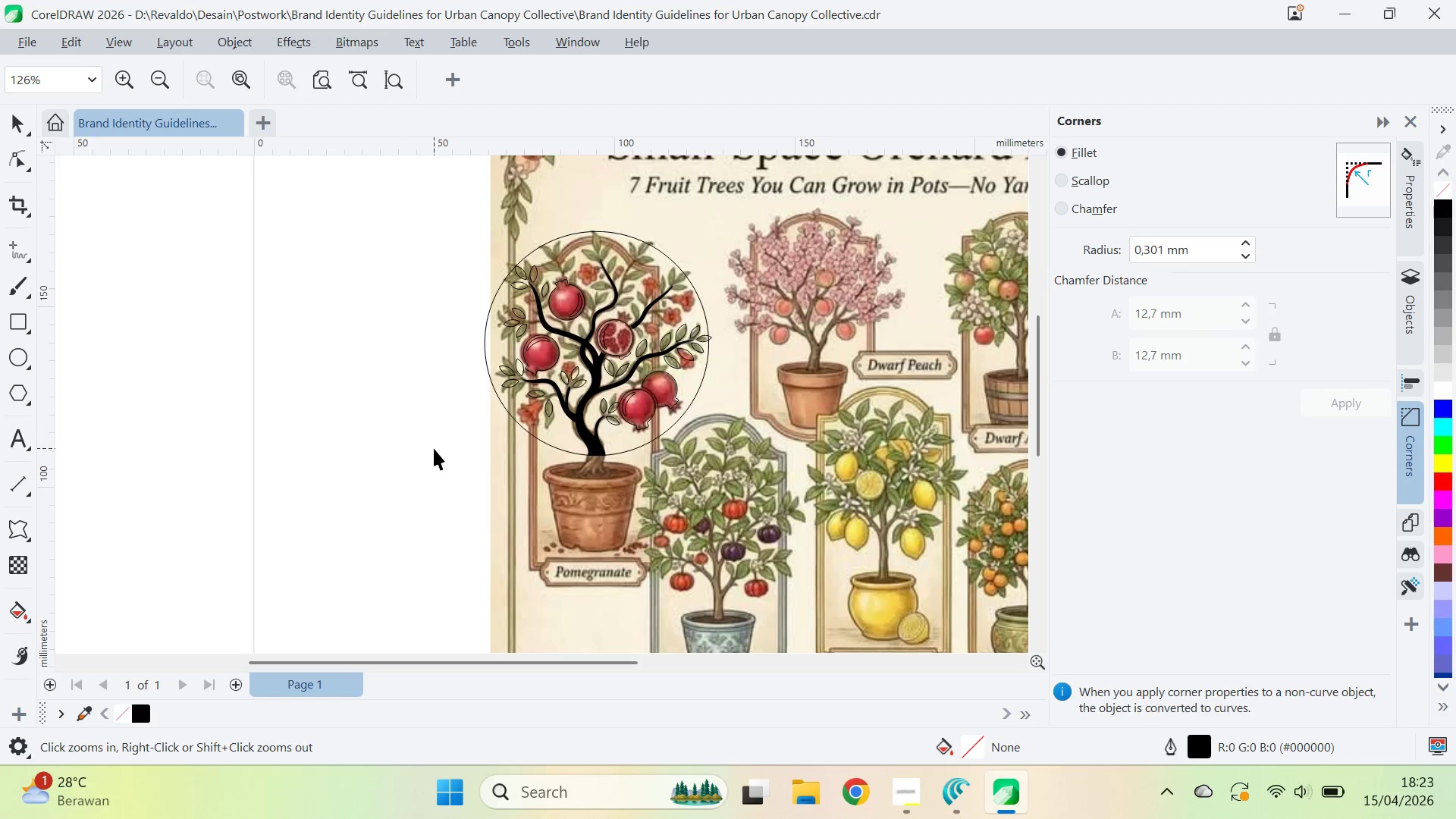 
key(V)
 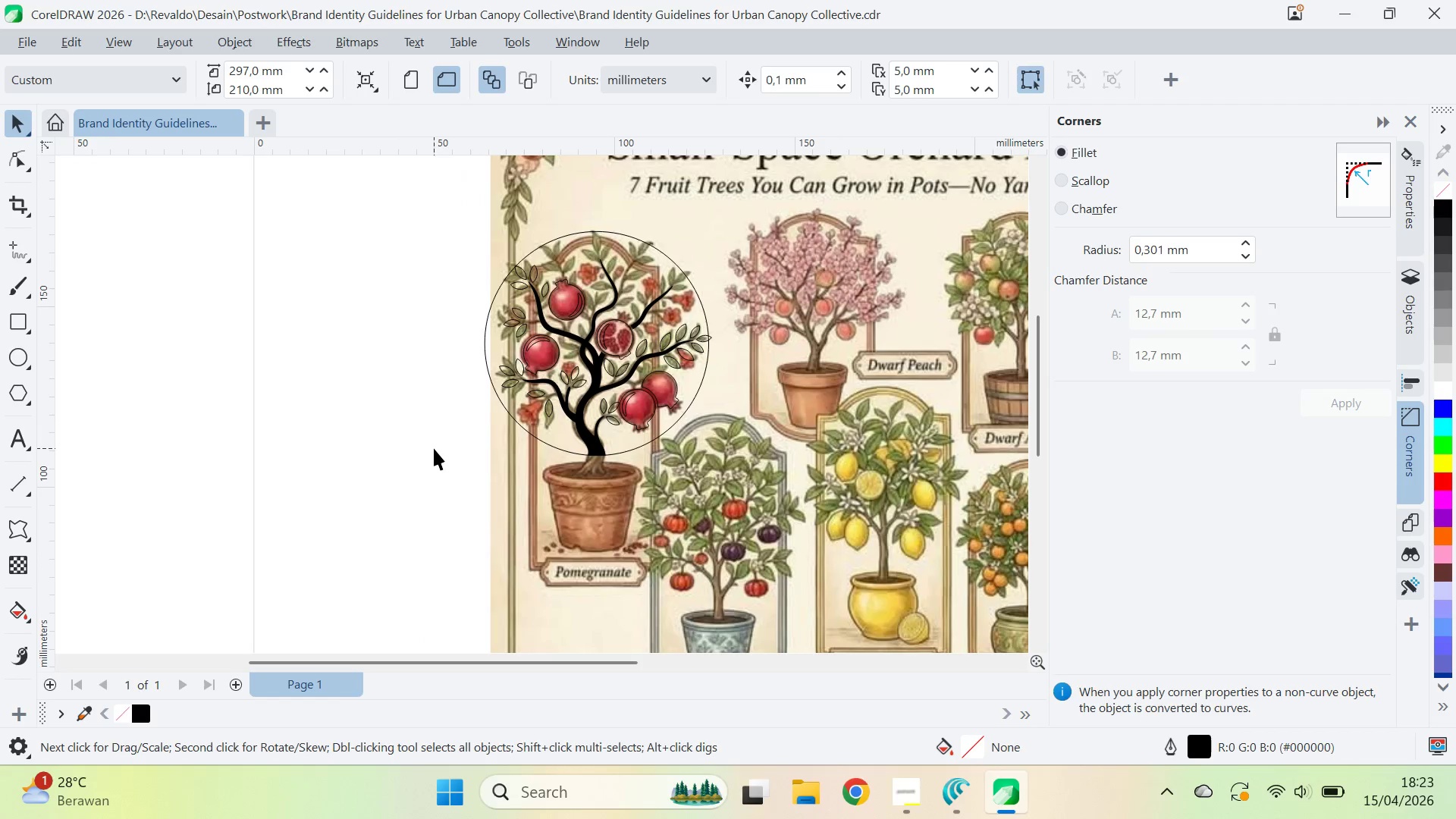 
key(Control+V)
 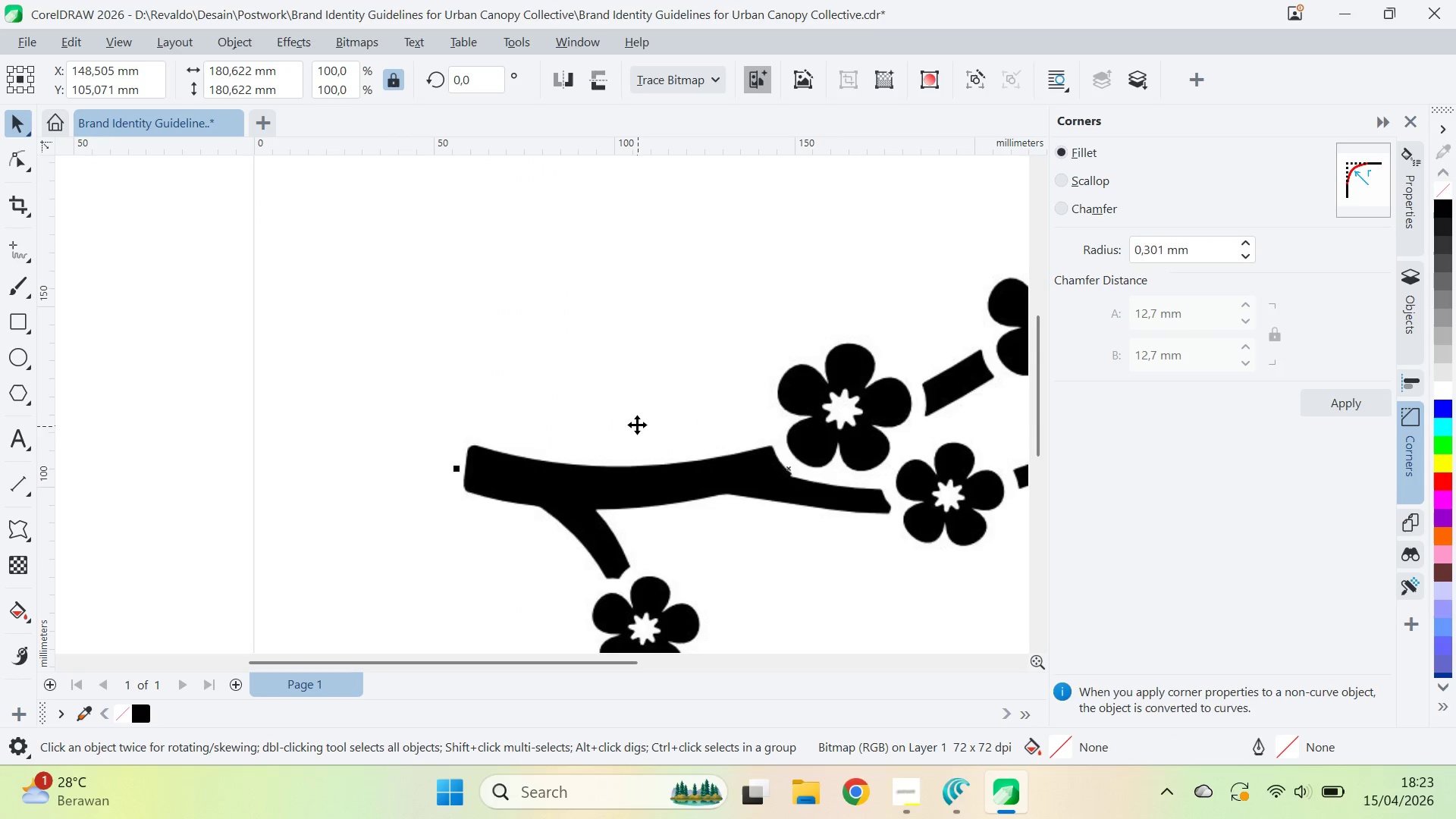 
left_click_drag(start_coordinate=[636, 423], to_coordinate=[306, 548])
 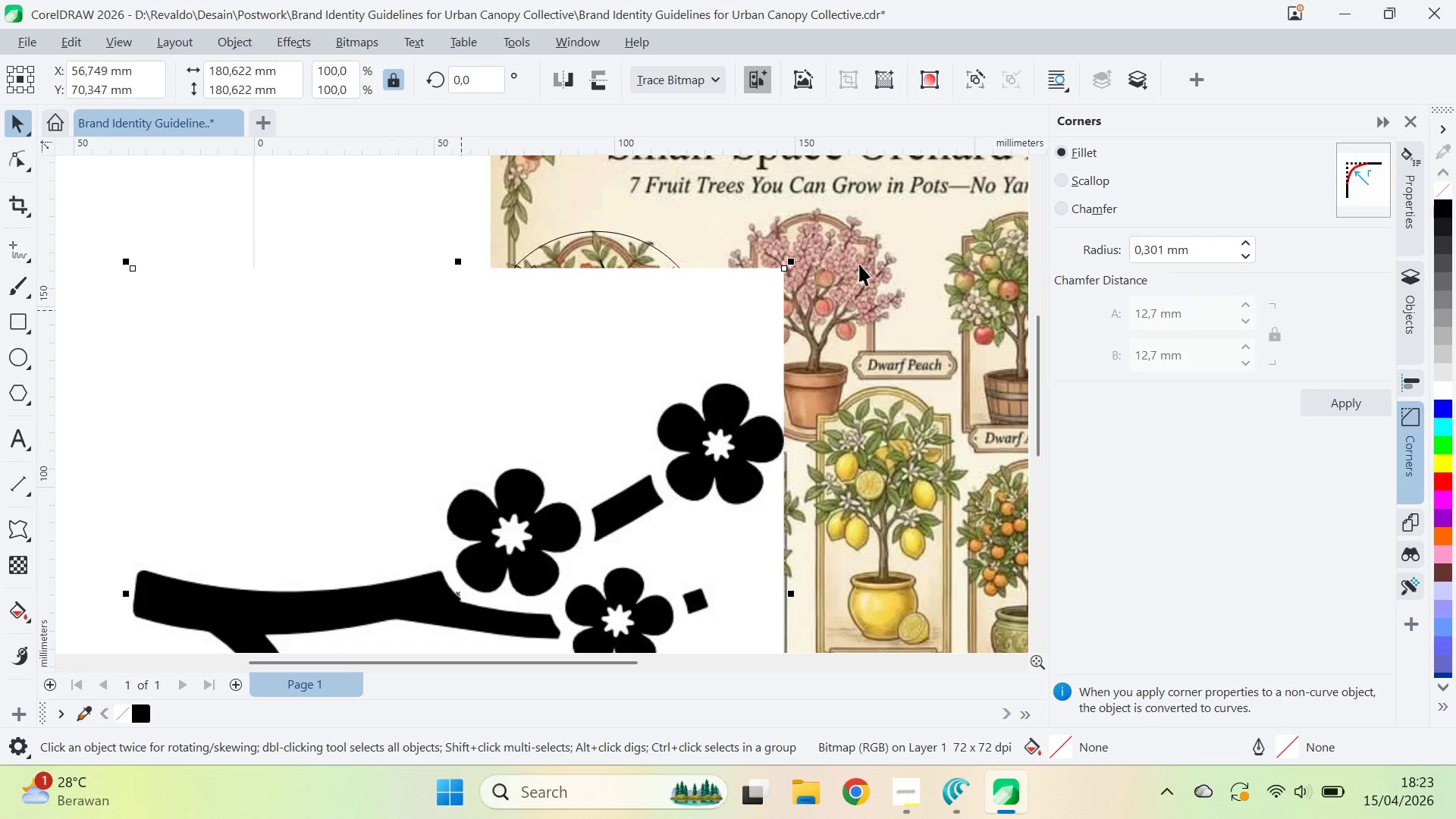 
hold_key(key=ShiftLeft, duration=1.45)
left_click_drag(start_coordinate=[797, 259], to_coordinate=[749, 359])
 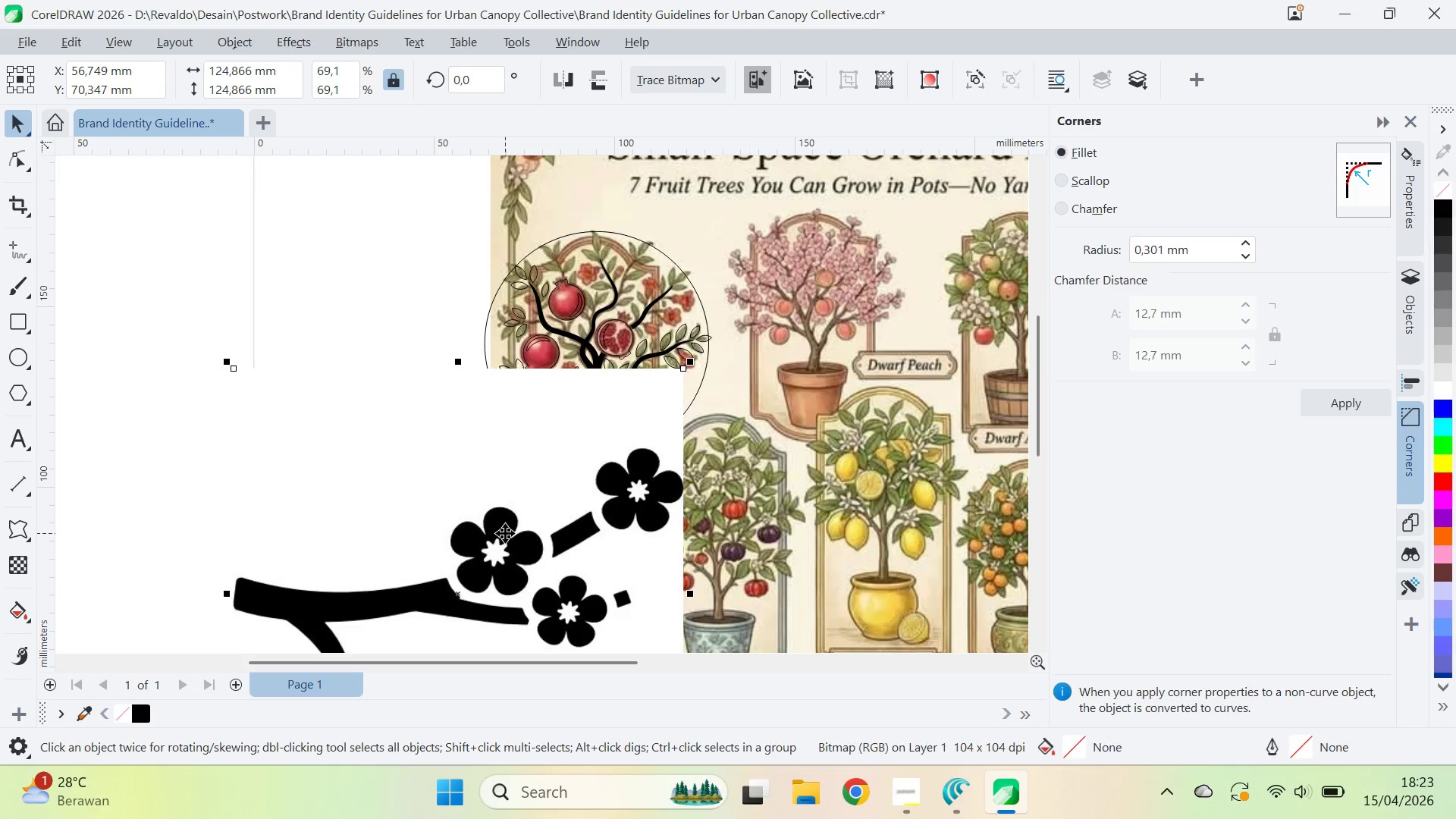 
left_click_drag(start_coordinate=[505, 532], to_coordinate=[303, 377])
 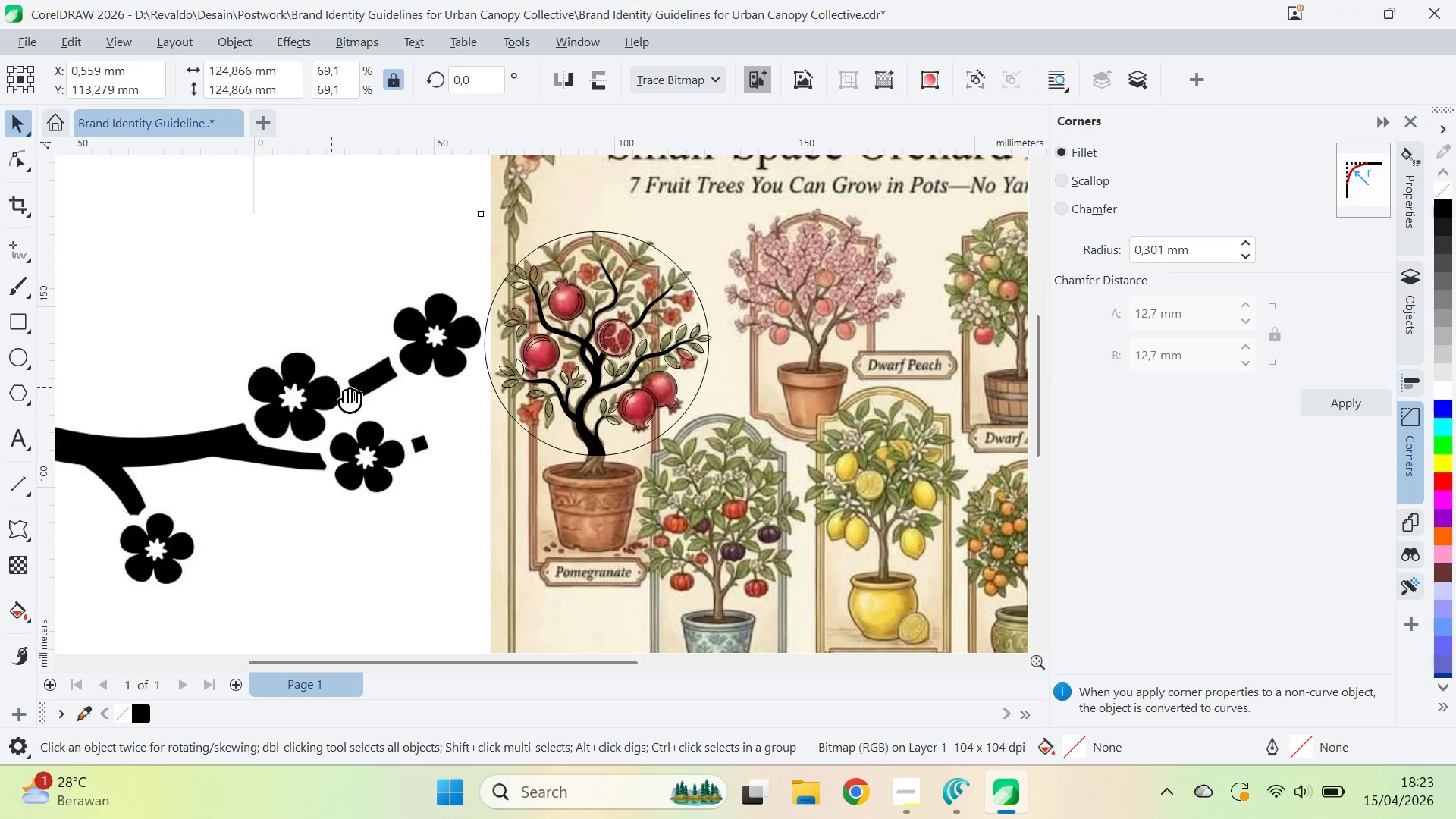 
type(qv)
 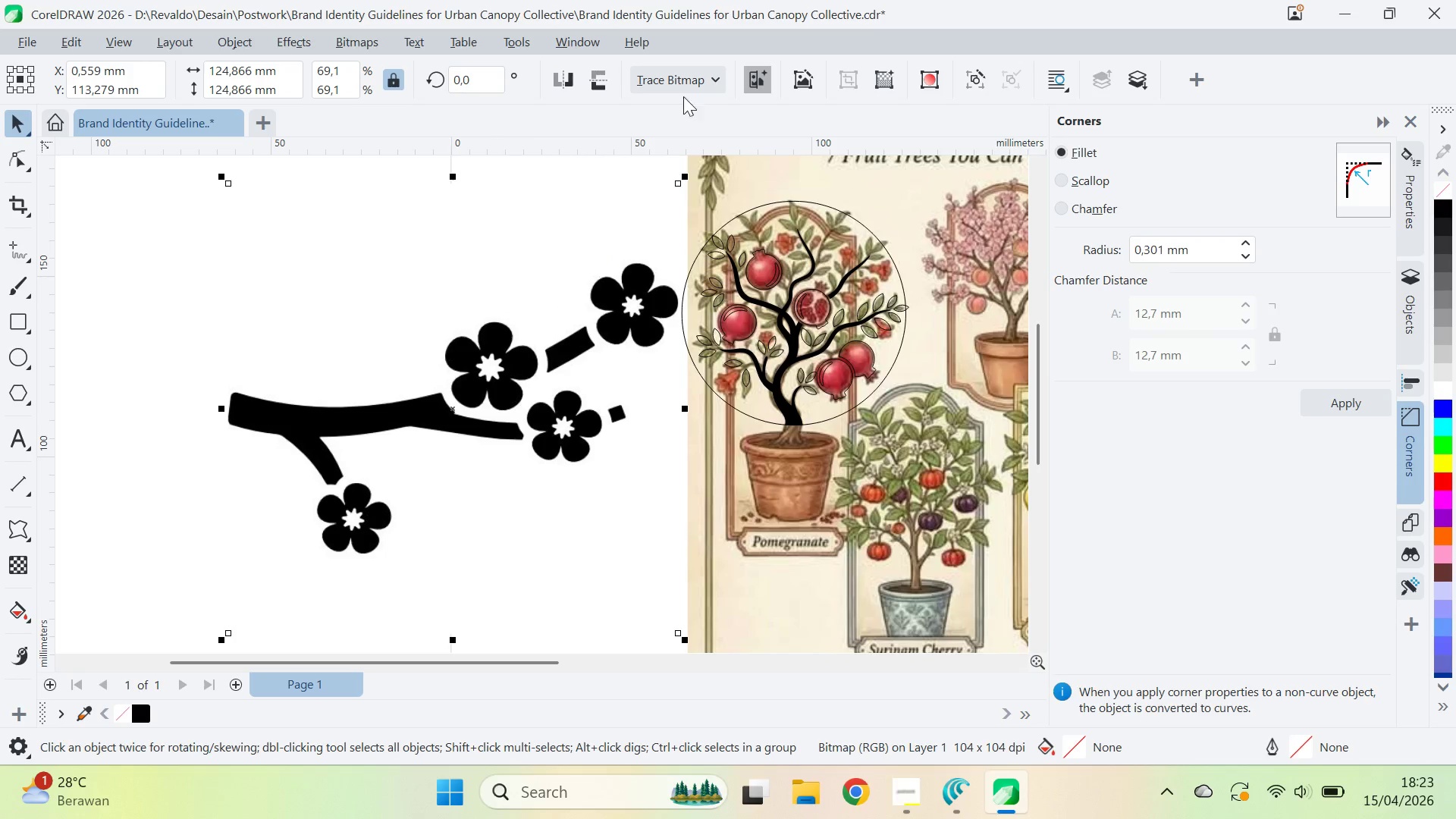 
left_click_drag(start_coordinate=[358, 396], to_coordinate=[555, 366])
 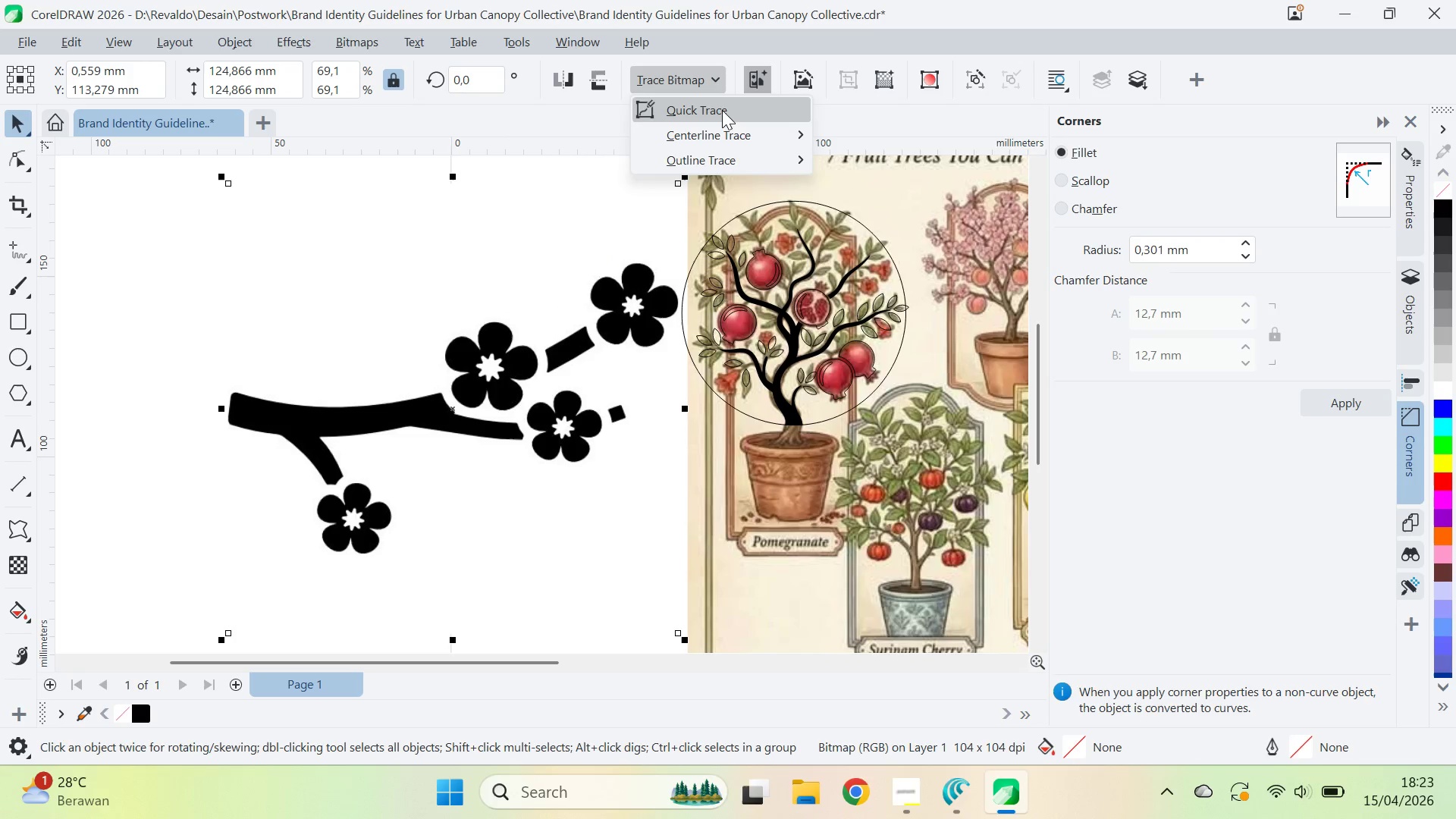 
left_click([723, 111])
 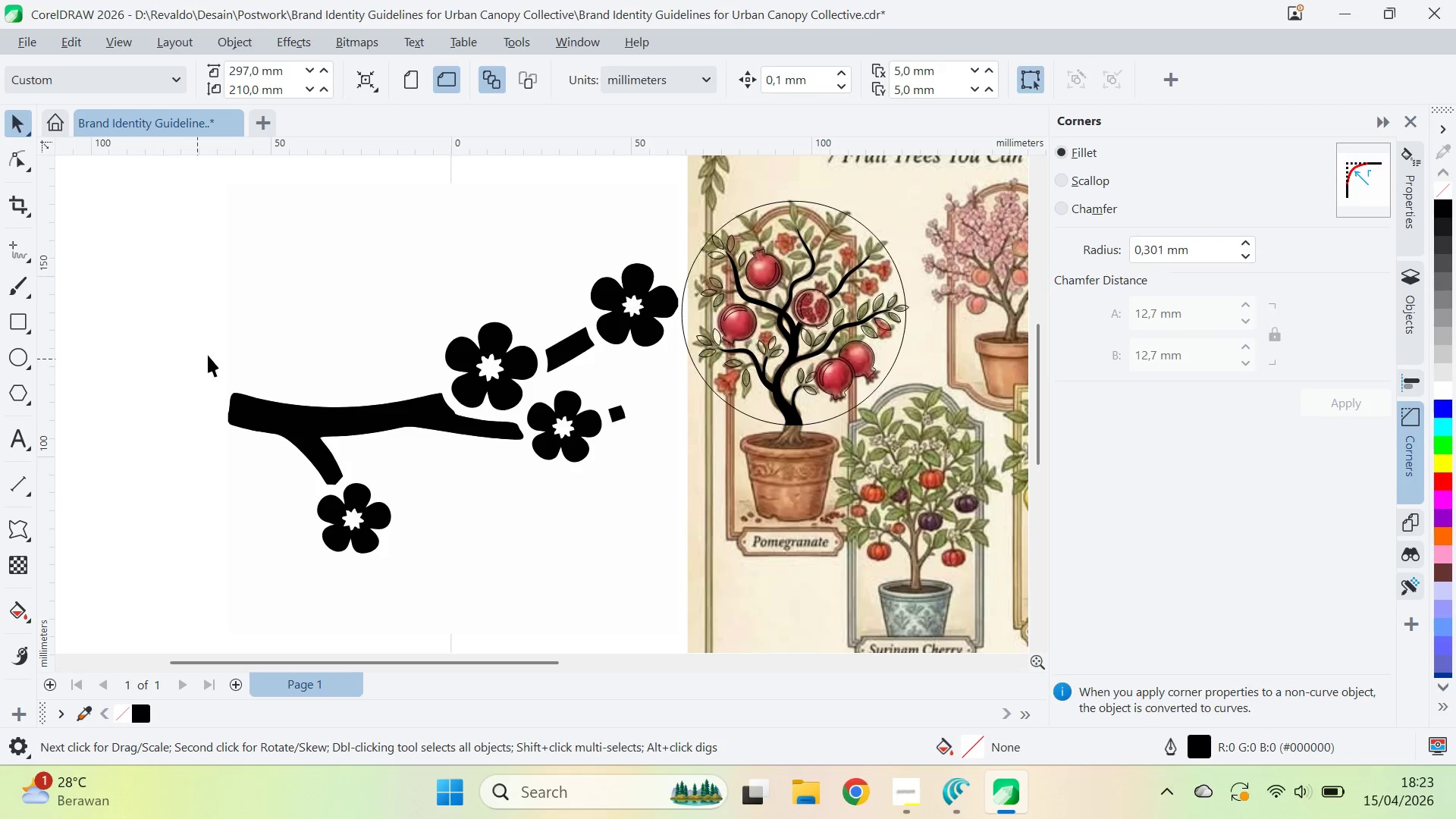 
left_click_drag(start_coordinate=[375, 315], to_coordinate=[235, 347])
 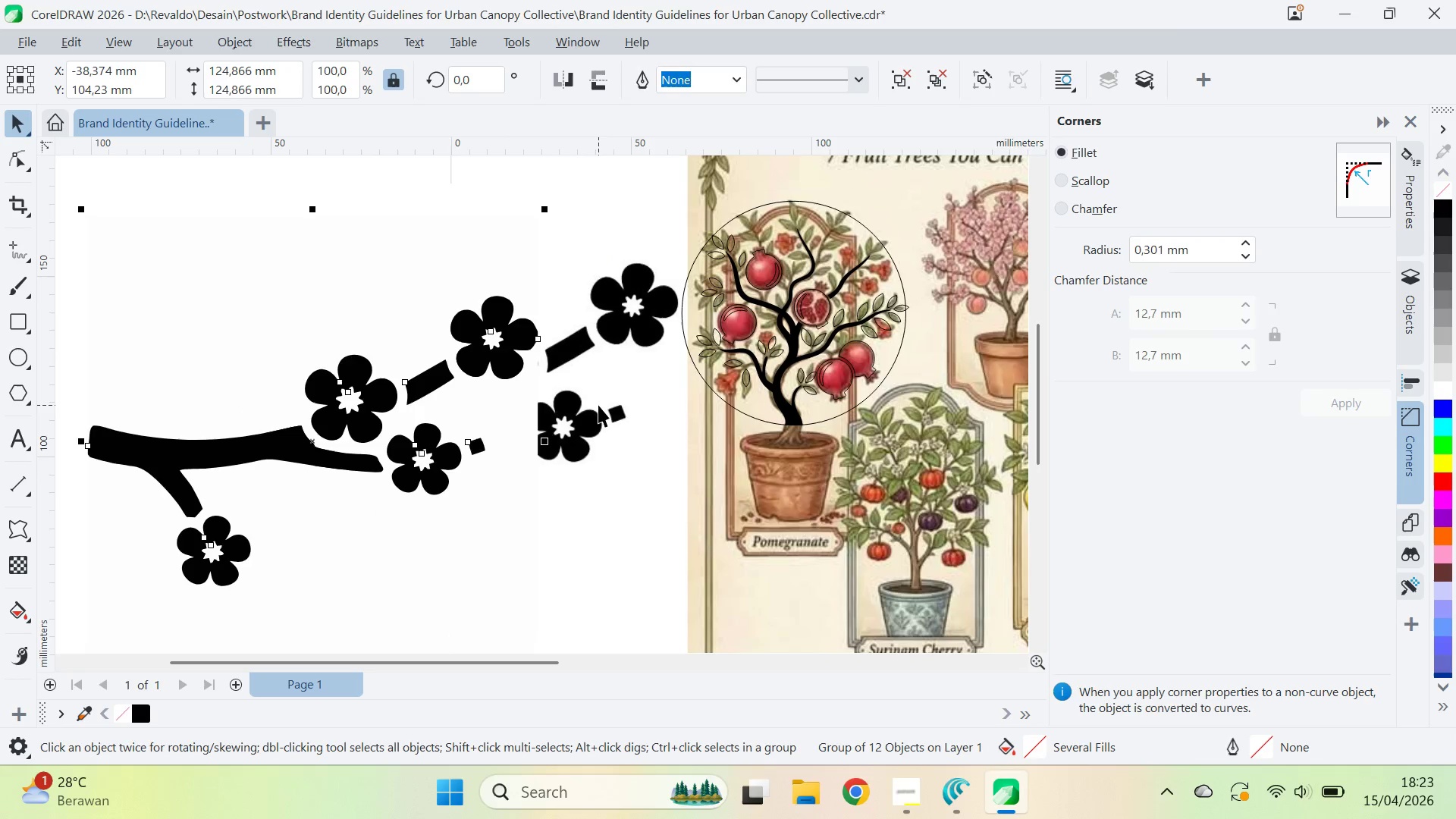 
left_click([598, 405])
 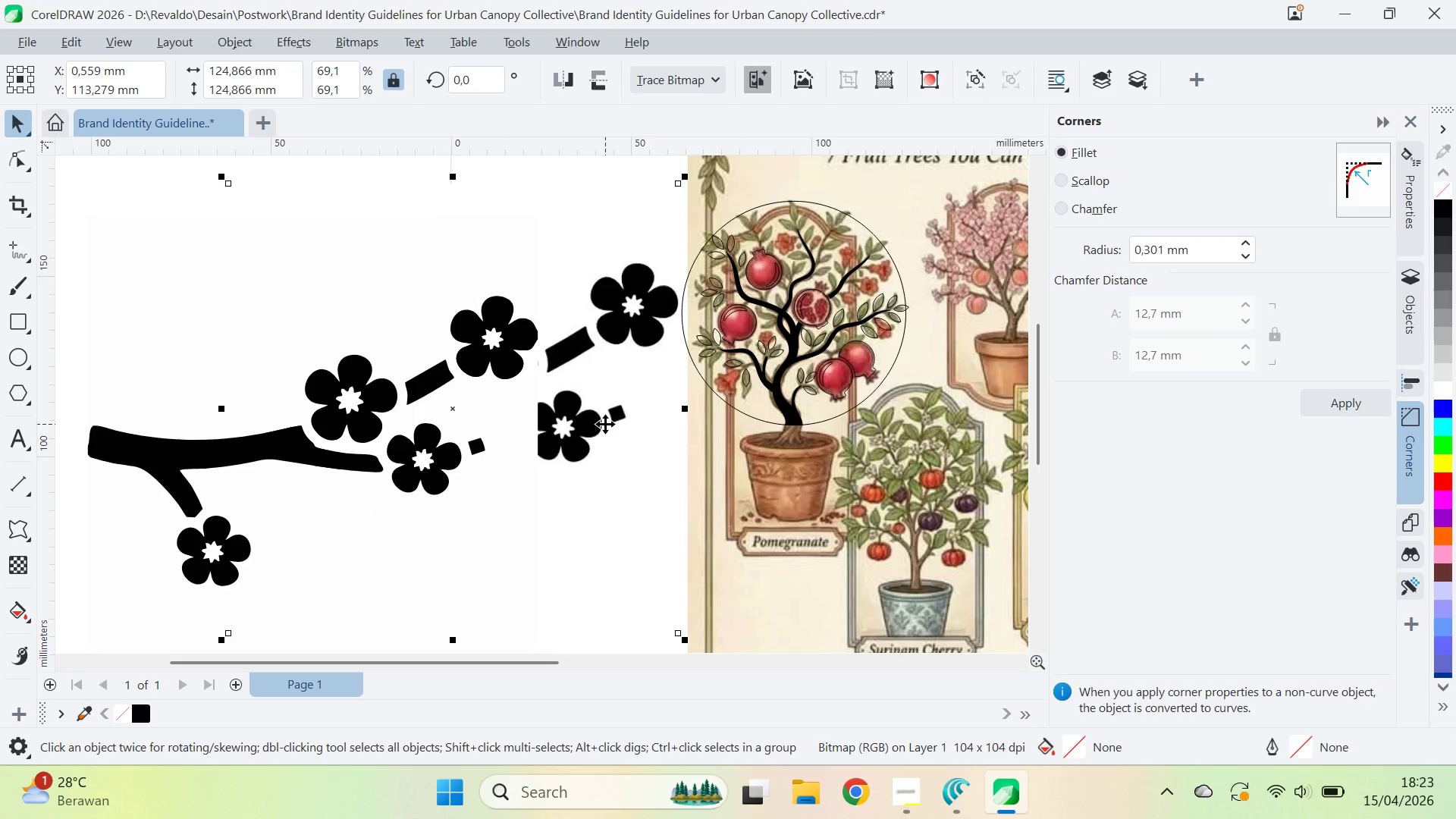 
key(Delete)
 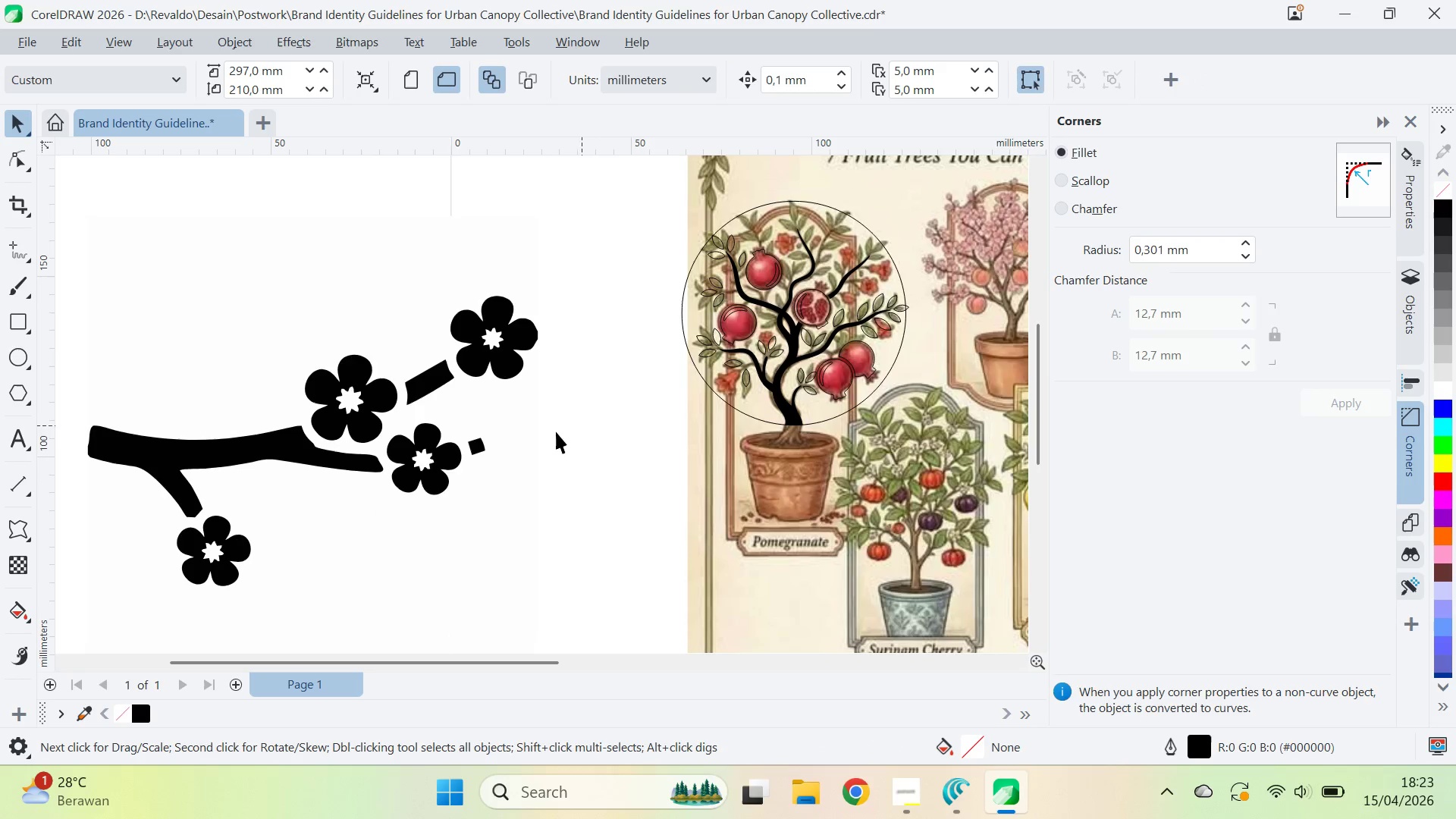 
left_click([497, 441])
 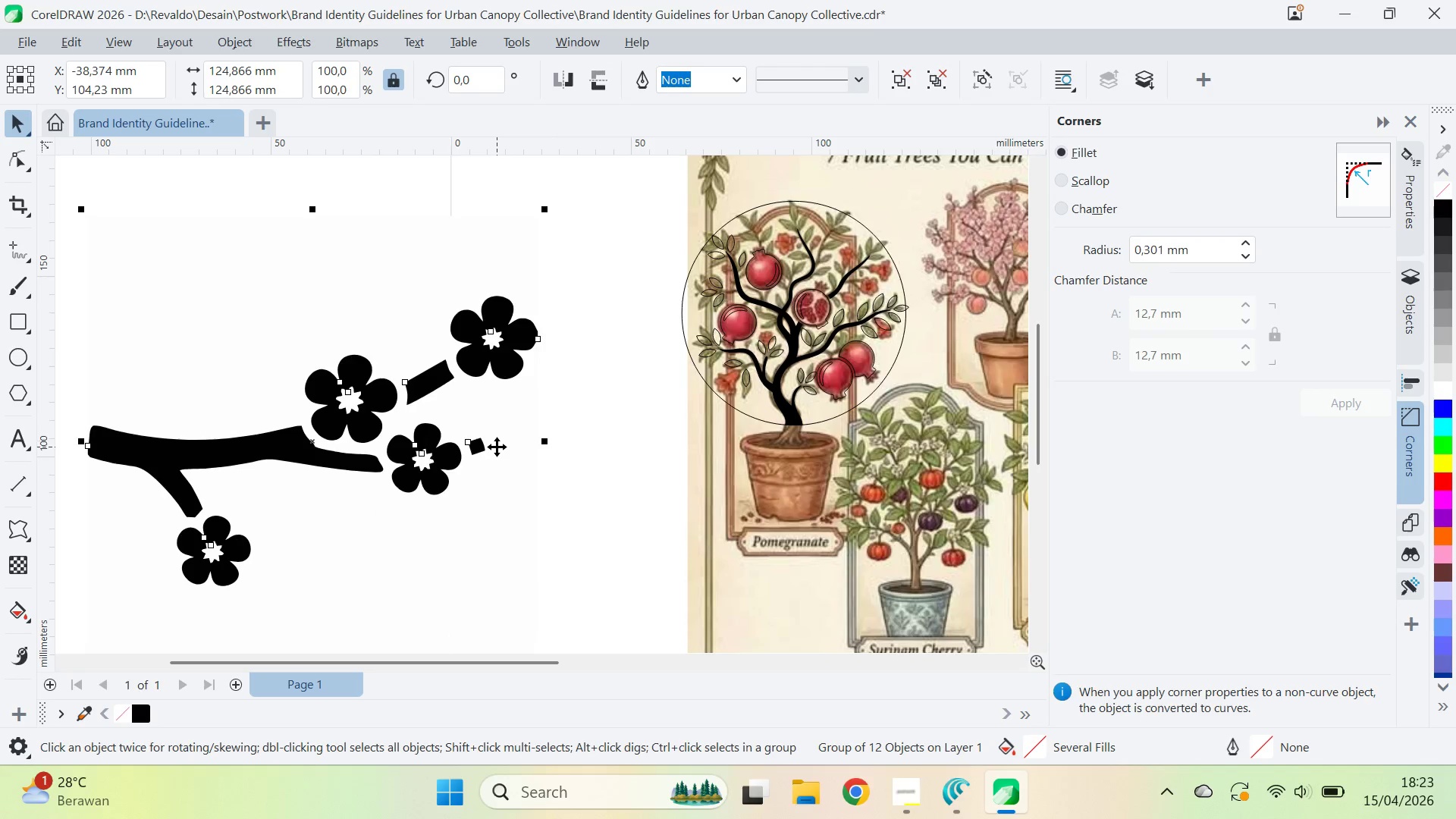 
key(Control+U)
 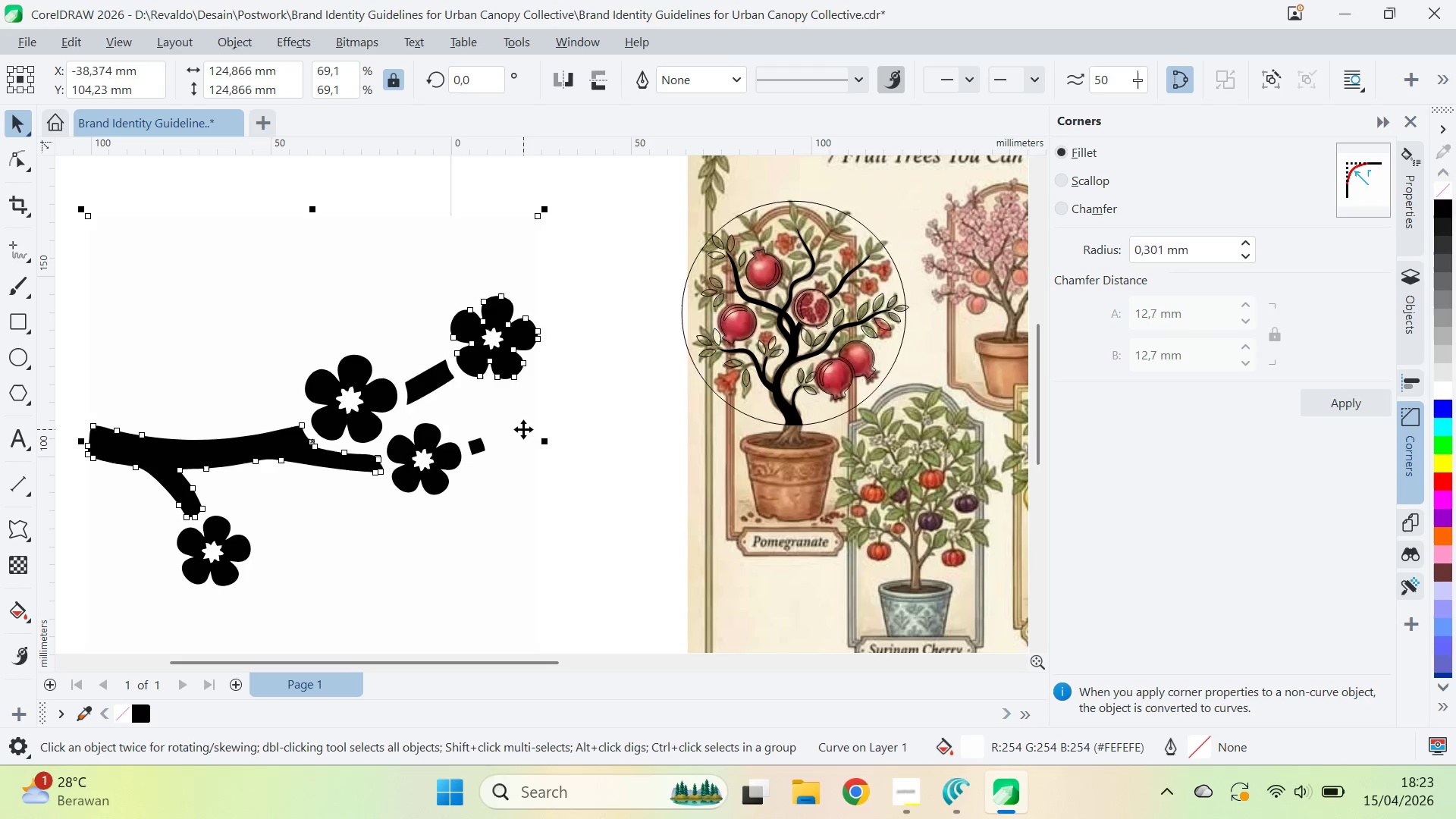 
key(Delete)
 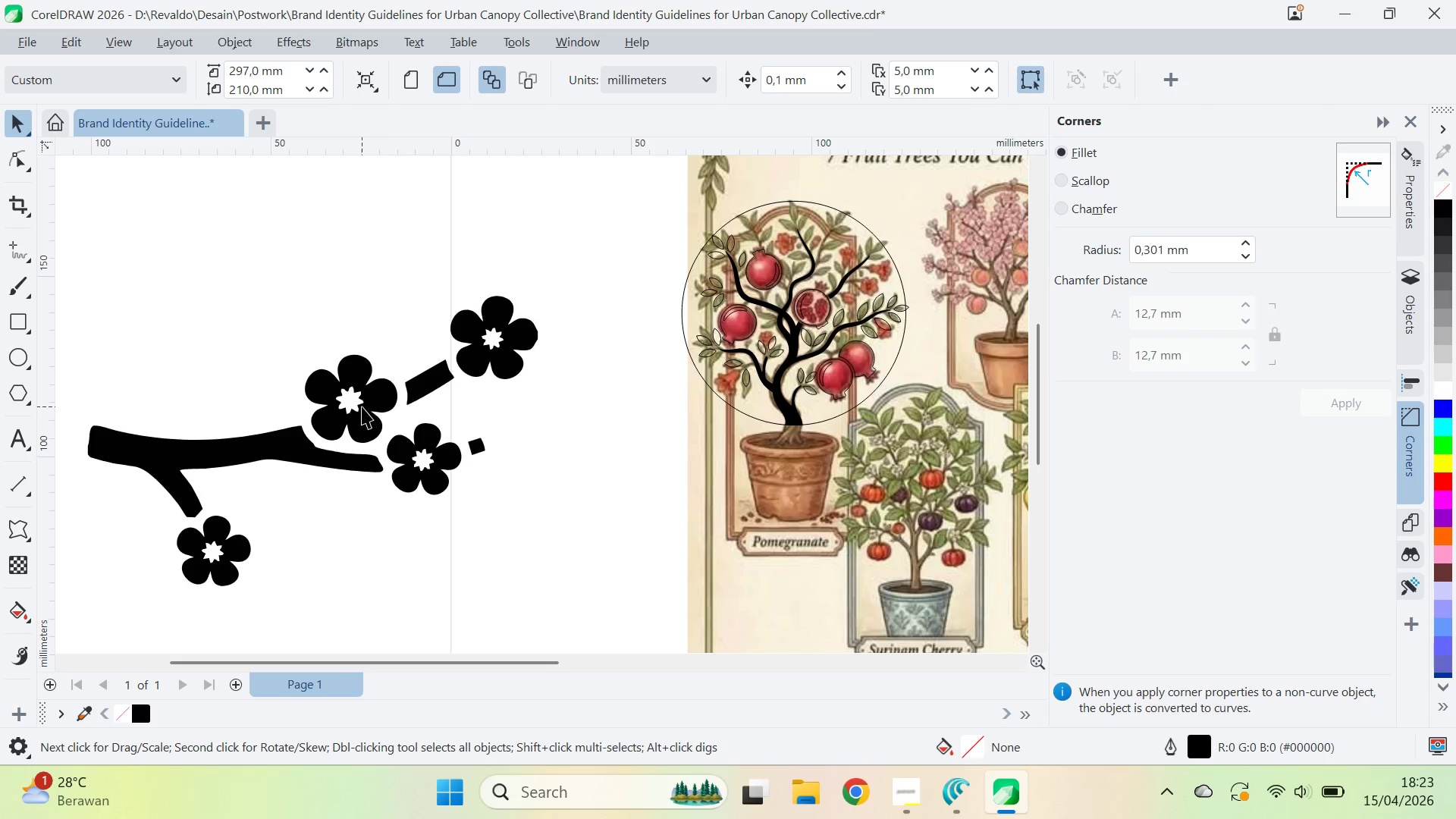 
left_click([359, 404])
 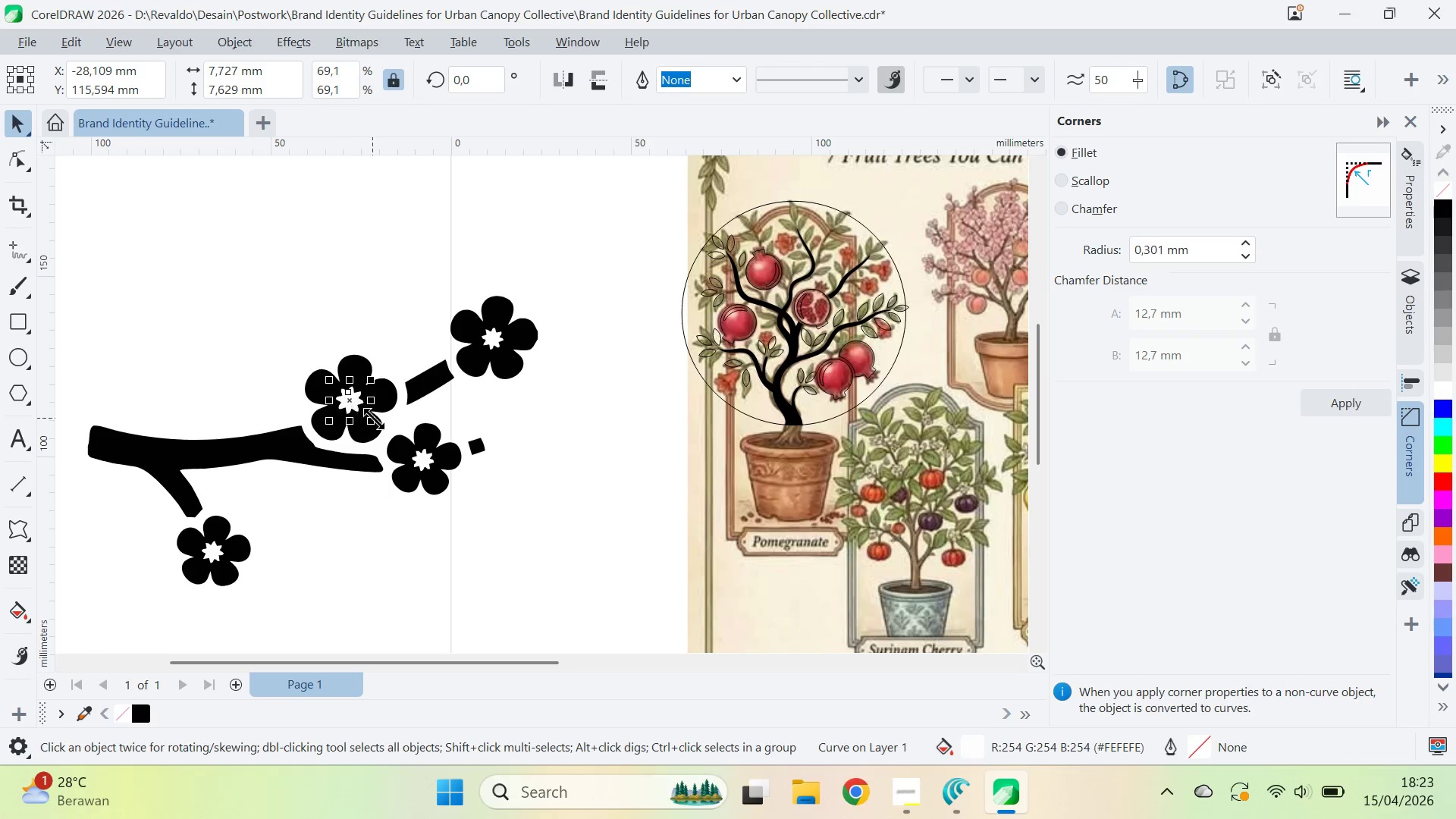 
hold_key(key=ShiftLeft, duration=0.61)
left_click([389, 403])
 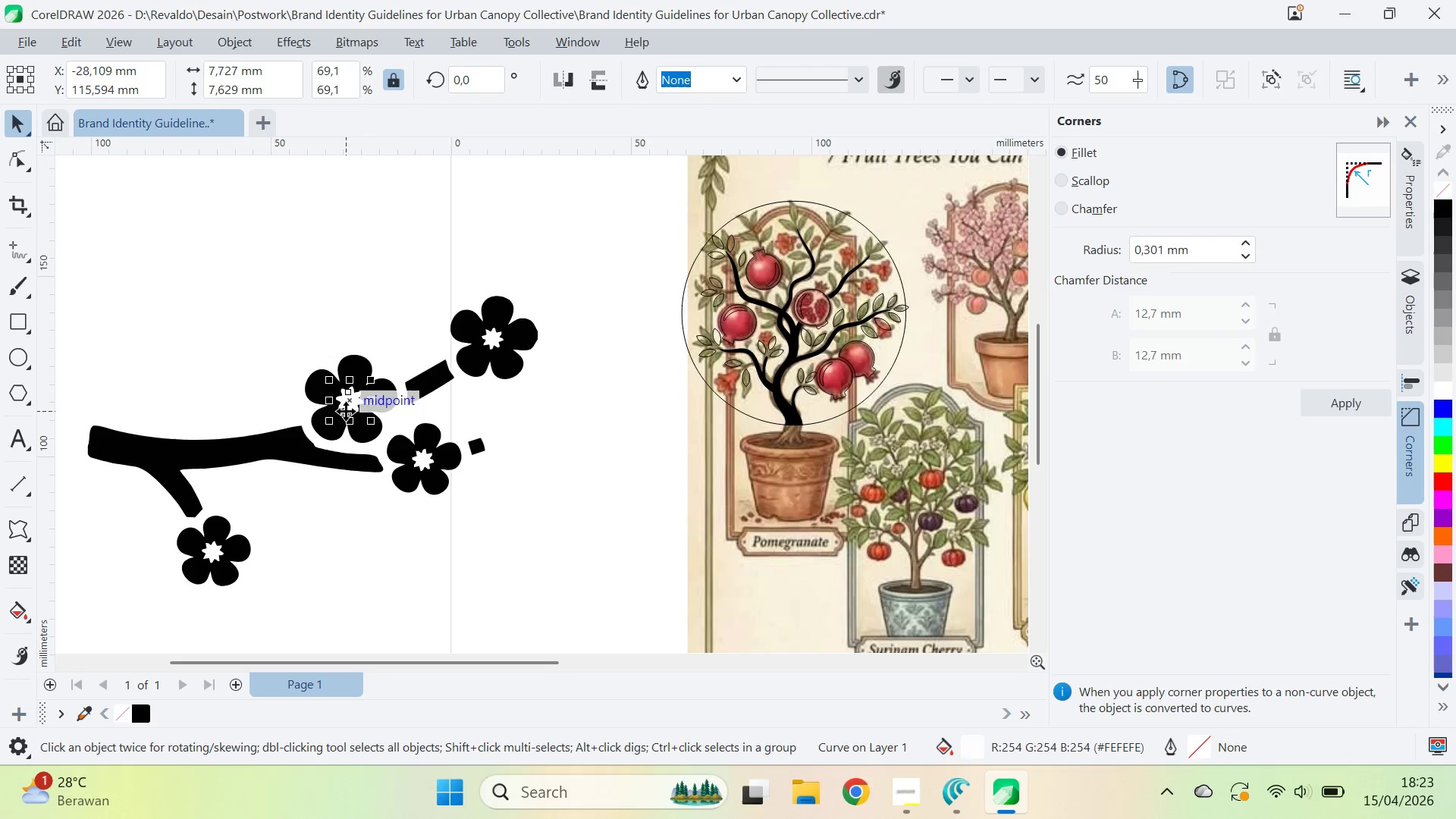 
key(Delete)
 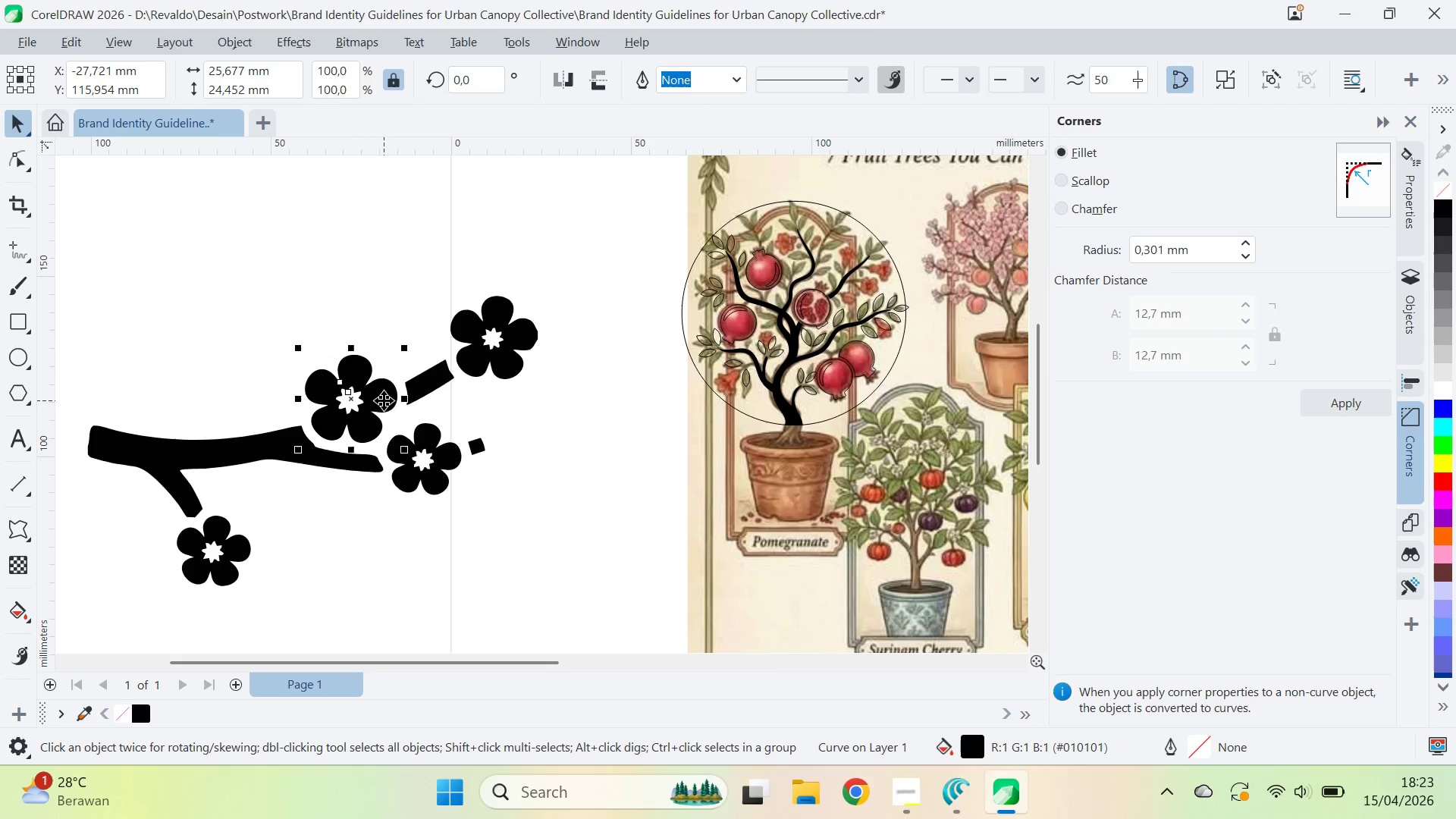 
key(Control+ControlLeft)
 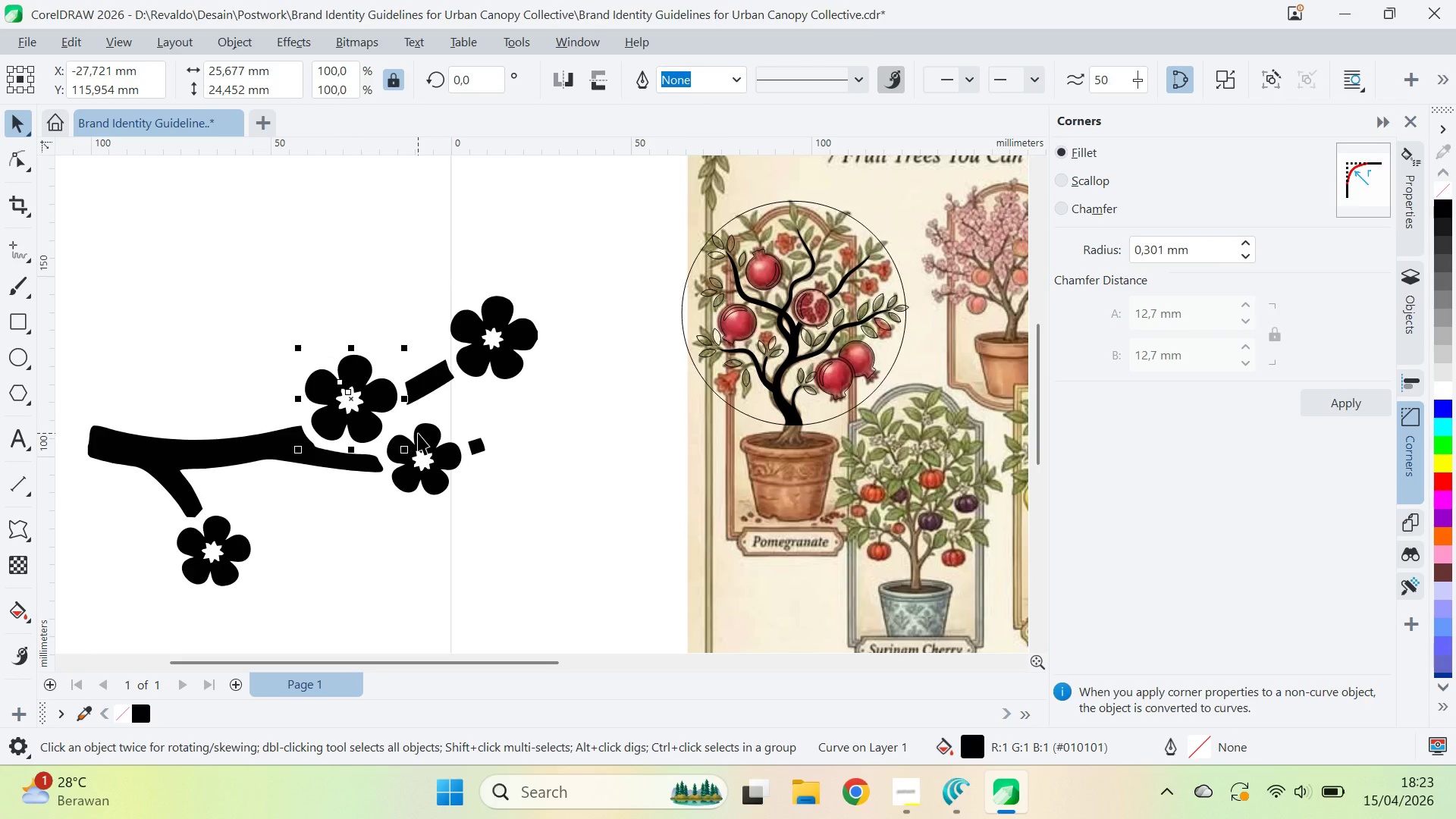 
key(A)
 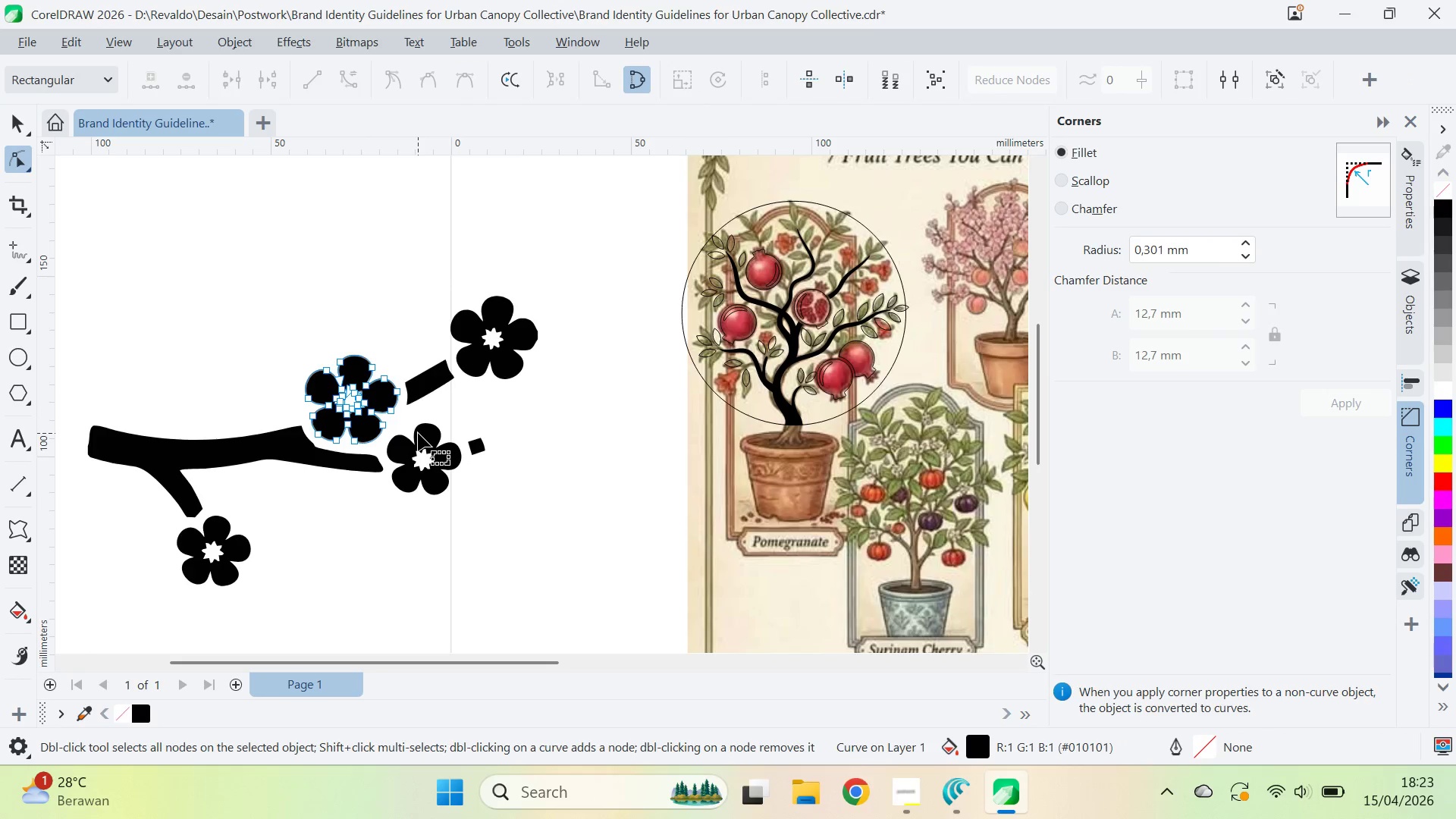 
key(Control+A)
 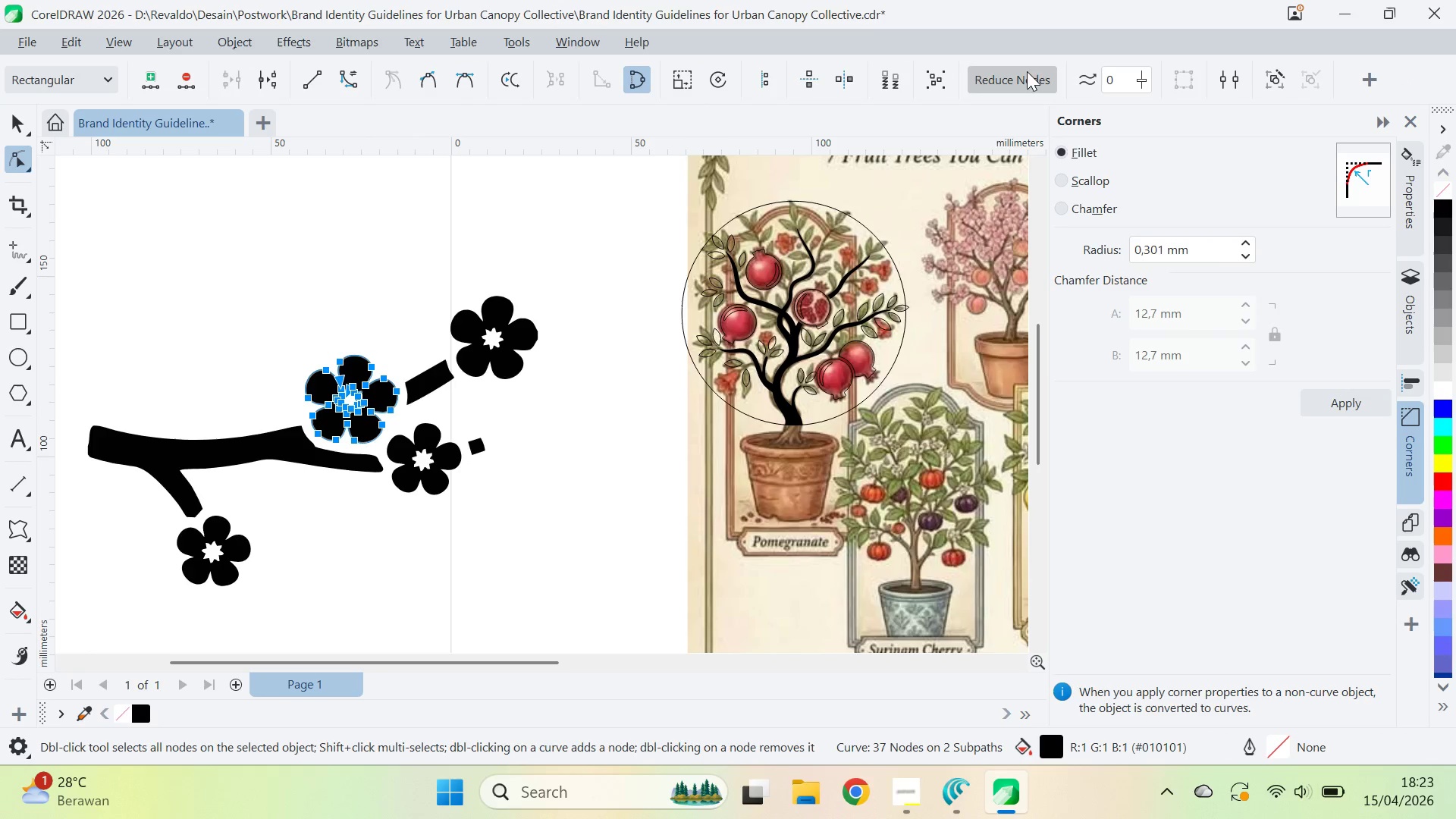 
double_click([1027, 71])
 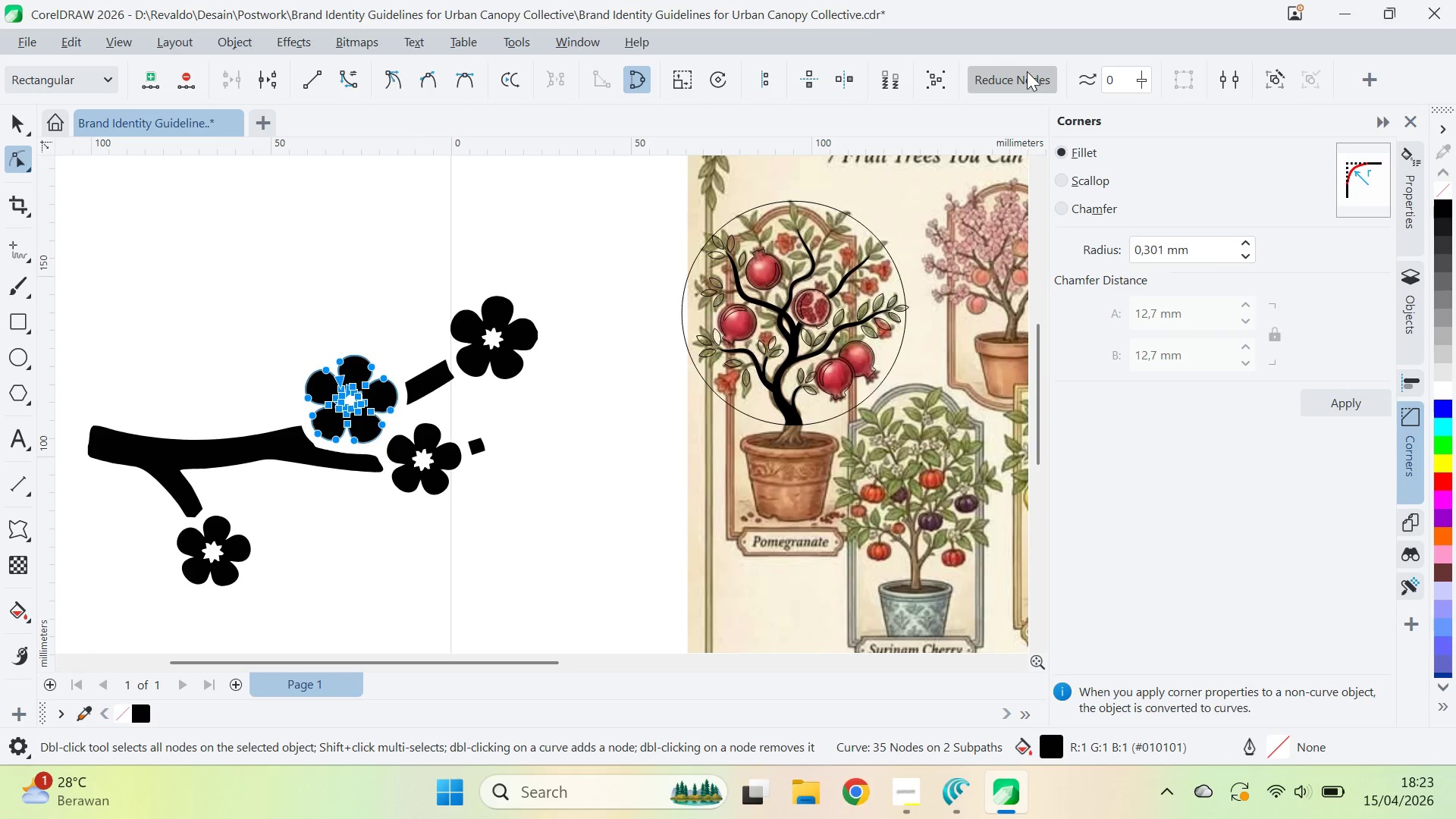 
triple_click([1027, 71])
 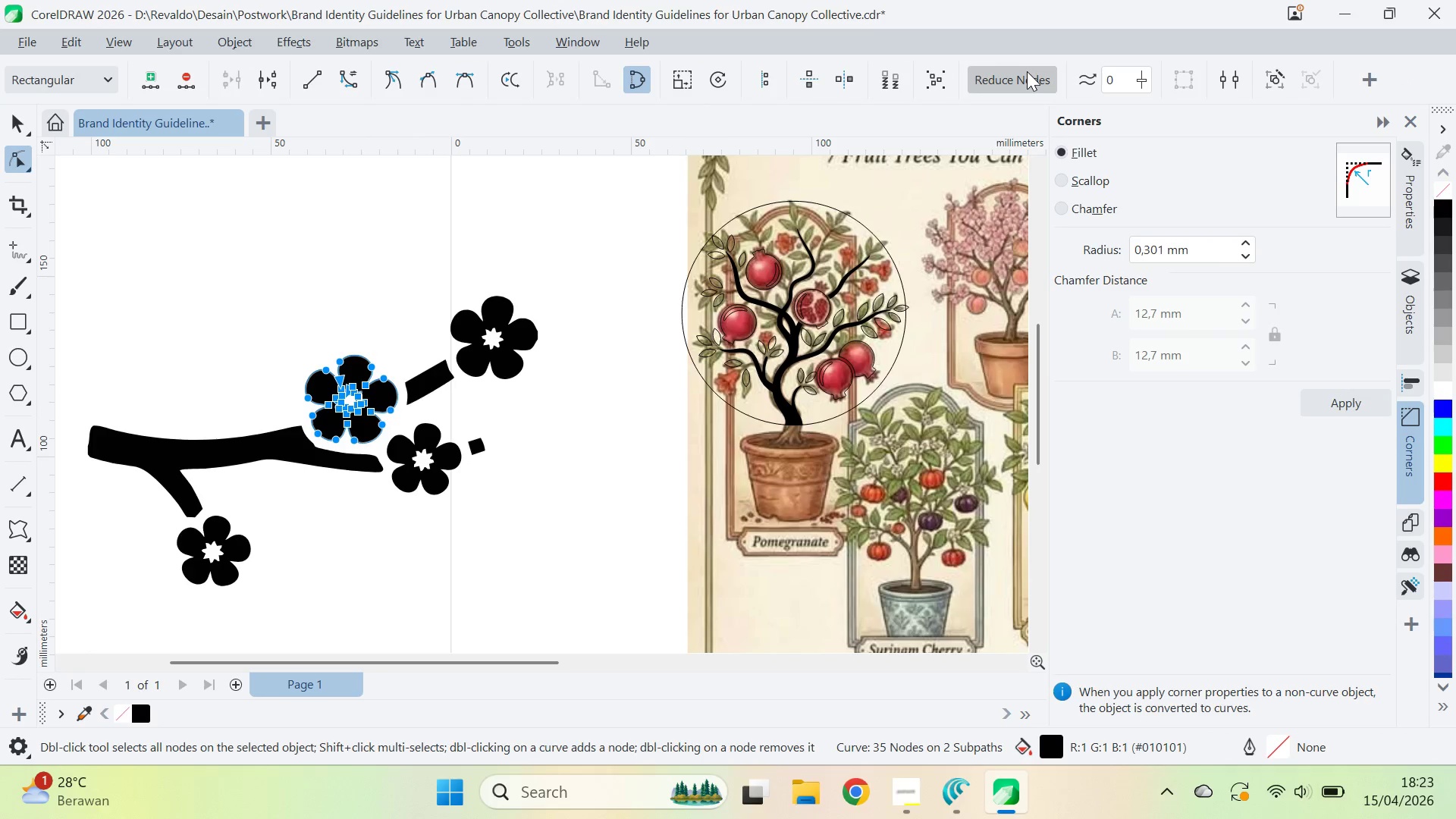 
triple_click([1027, 71])
 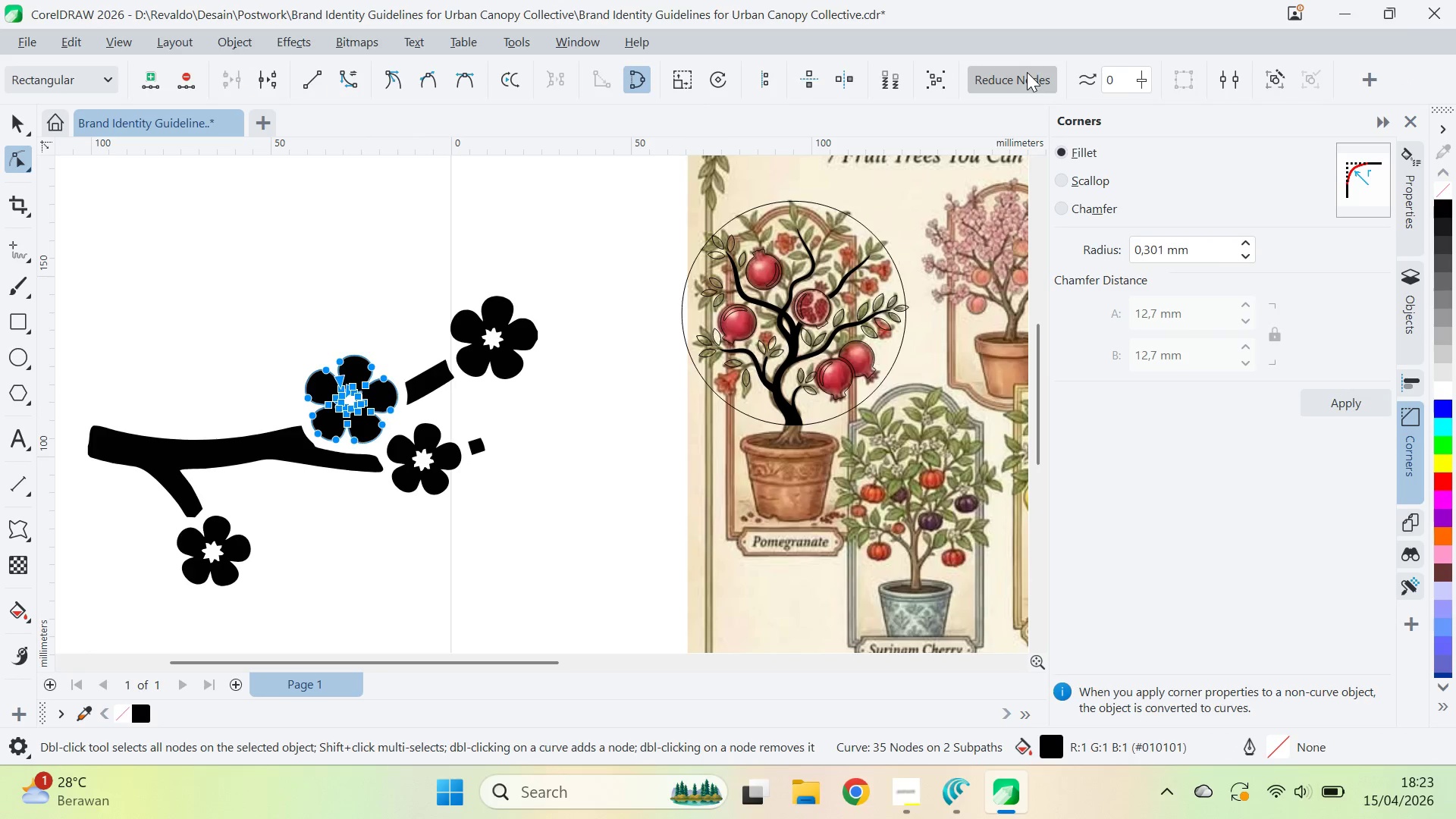 
key(V)
 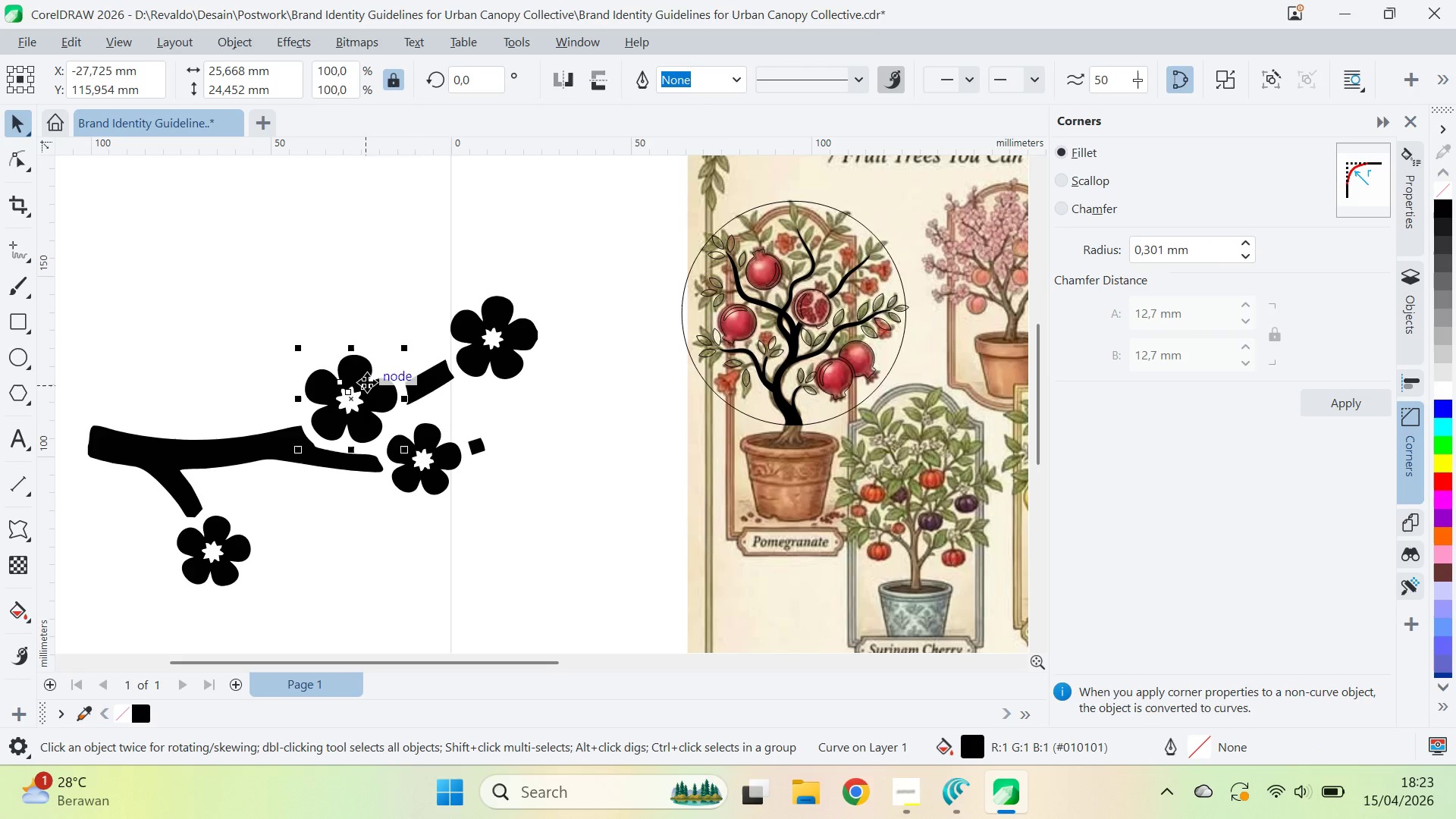 
left_click_drag(start_coordinate=[367, 381], to_coordinate=[636, 447])
 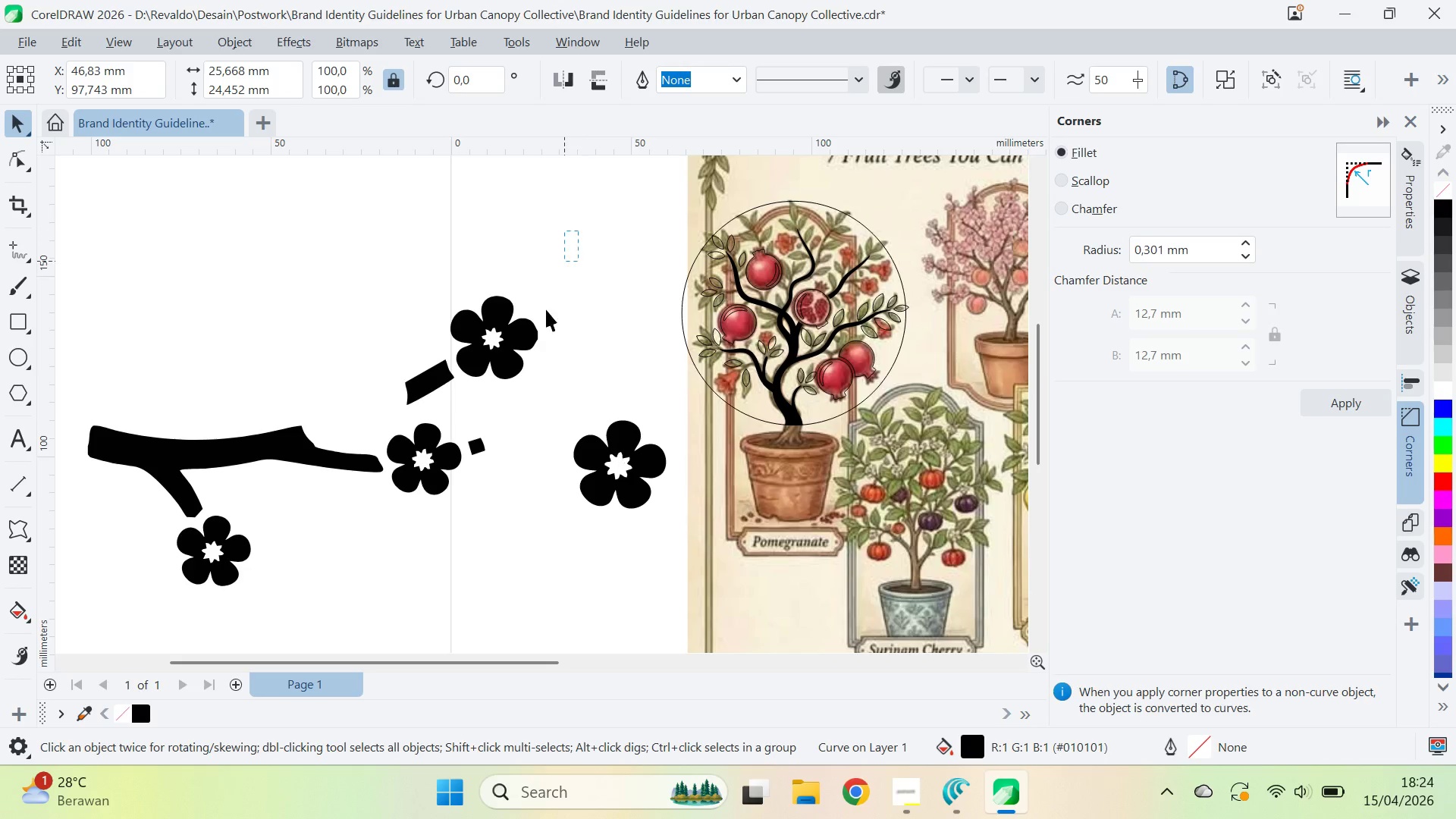 
left_click_drag(start_coordinate=[578, 231], to_coordinate=[108, 644])
 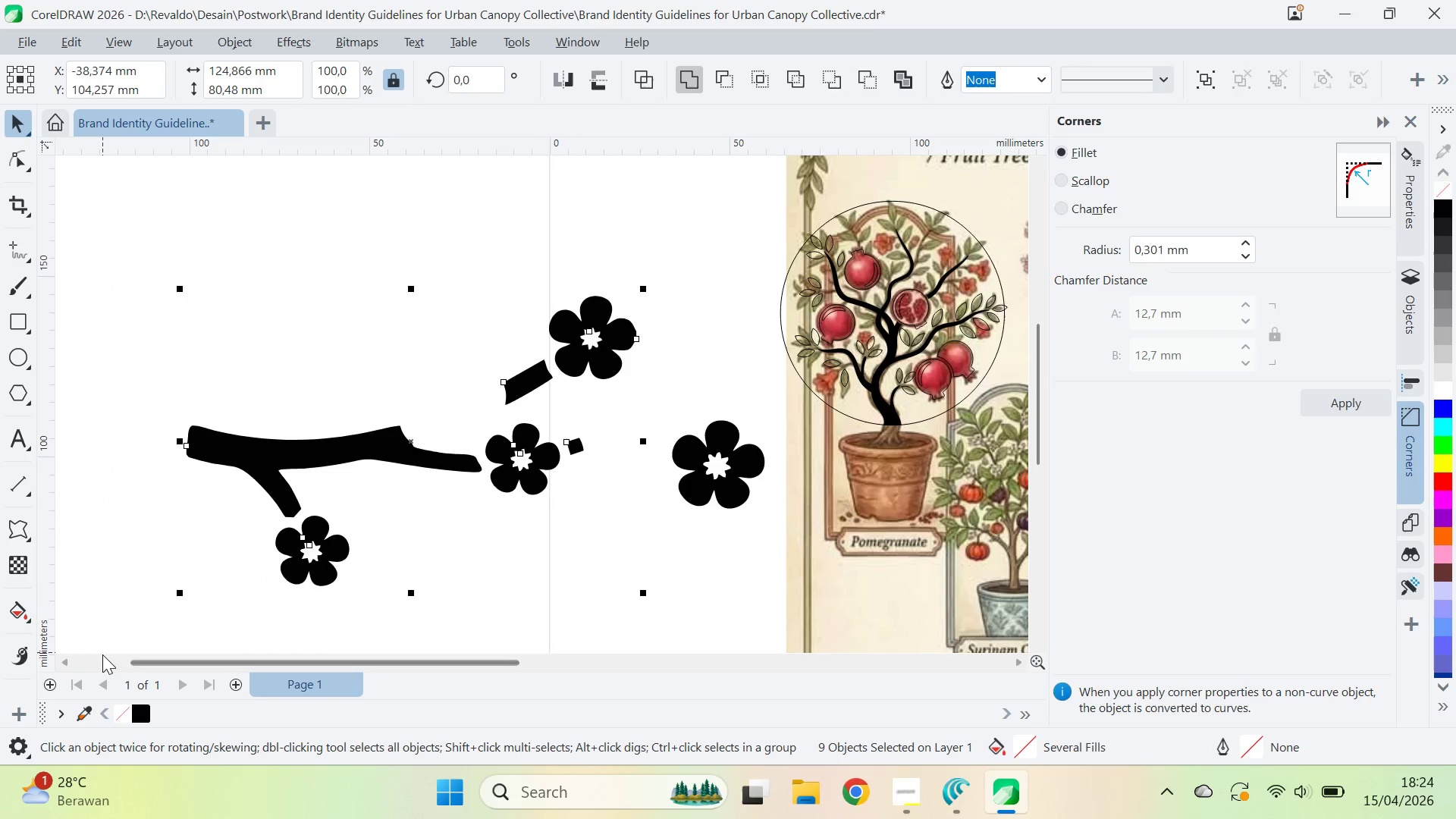 
key(Delete)
 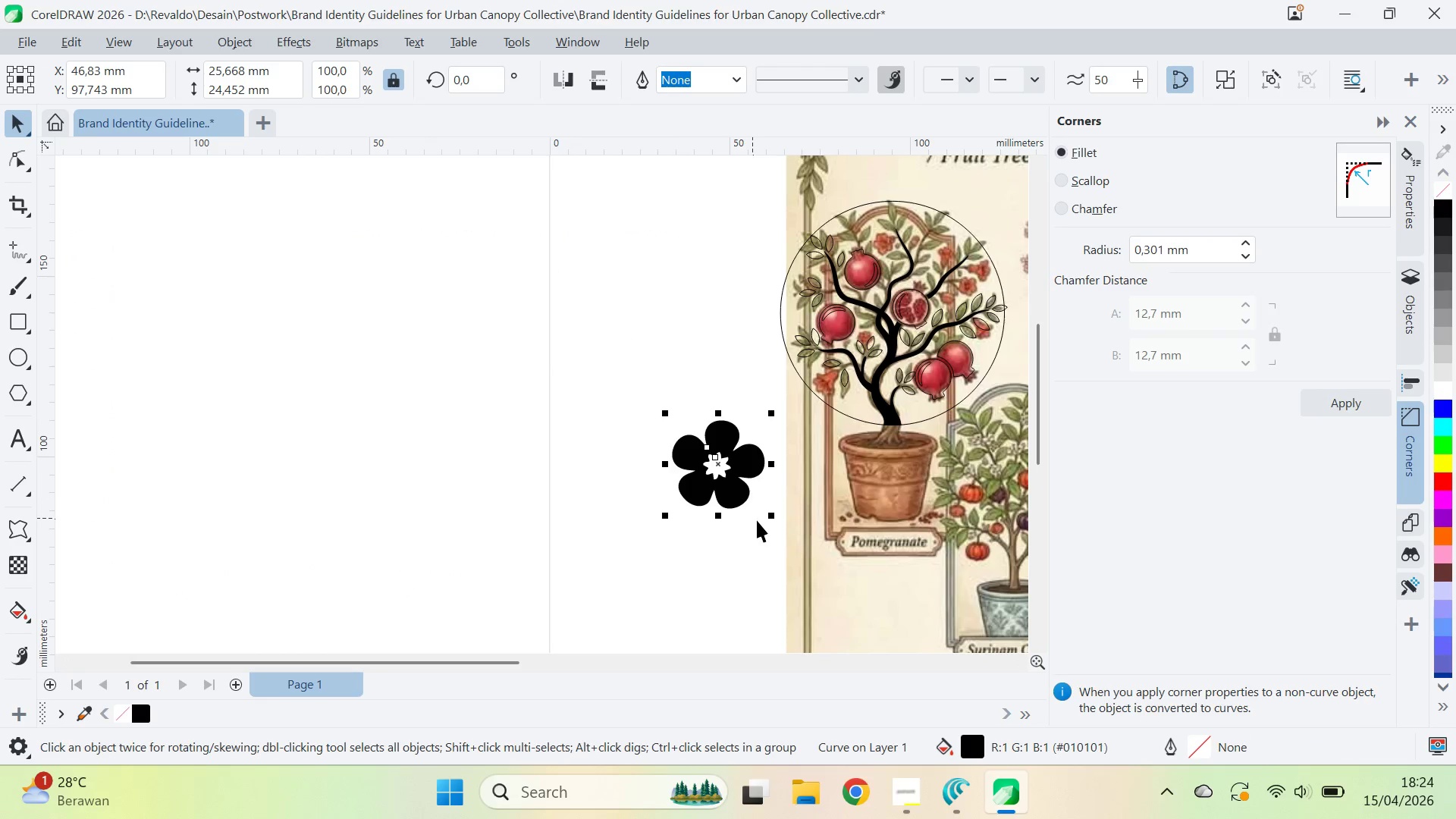 
left_click_drag(start_coordinate=[773, 517], to_coordinate=[692, 561])
 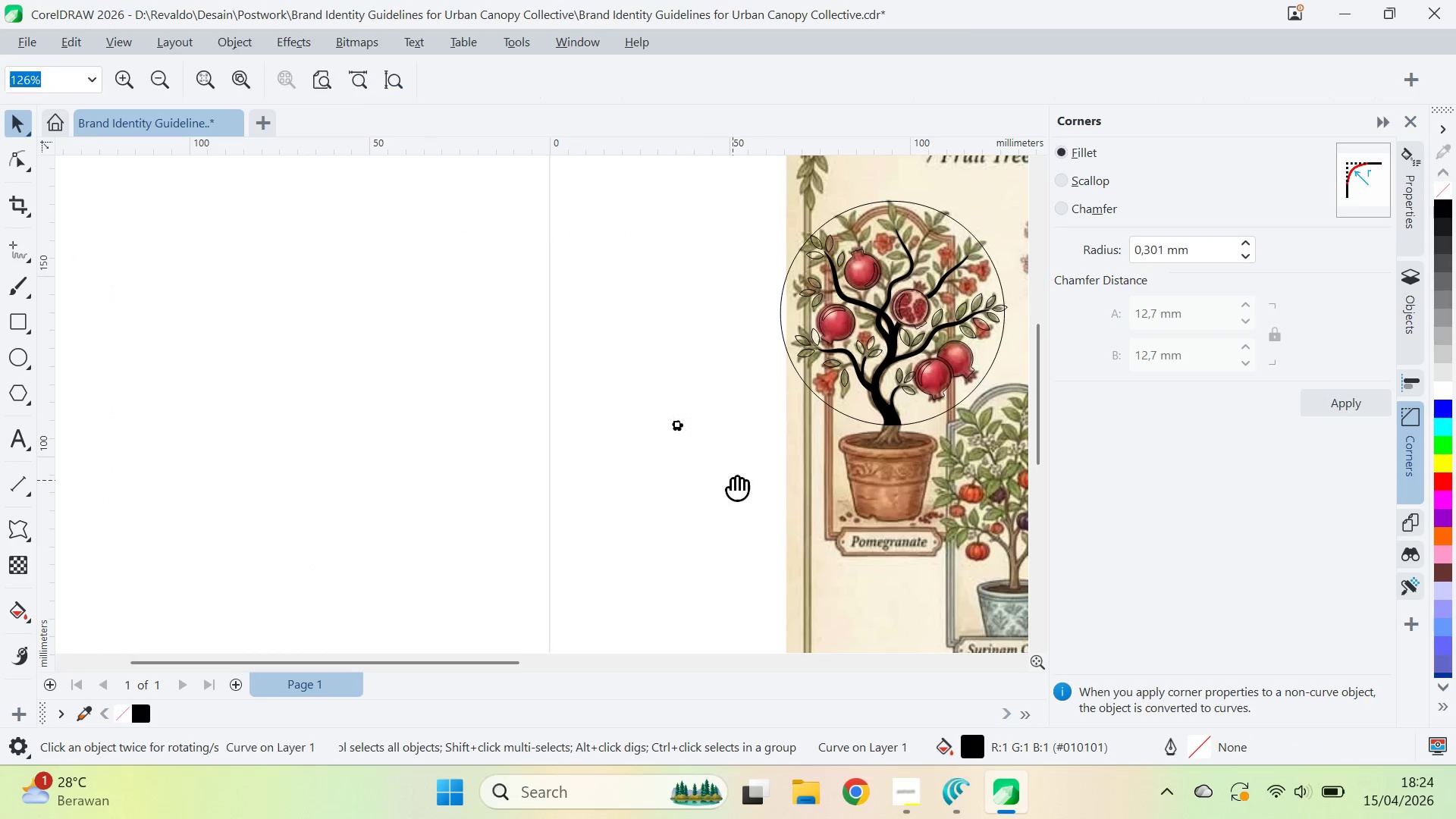 
type(qv)
 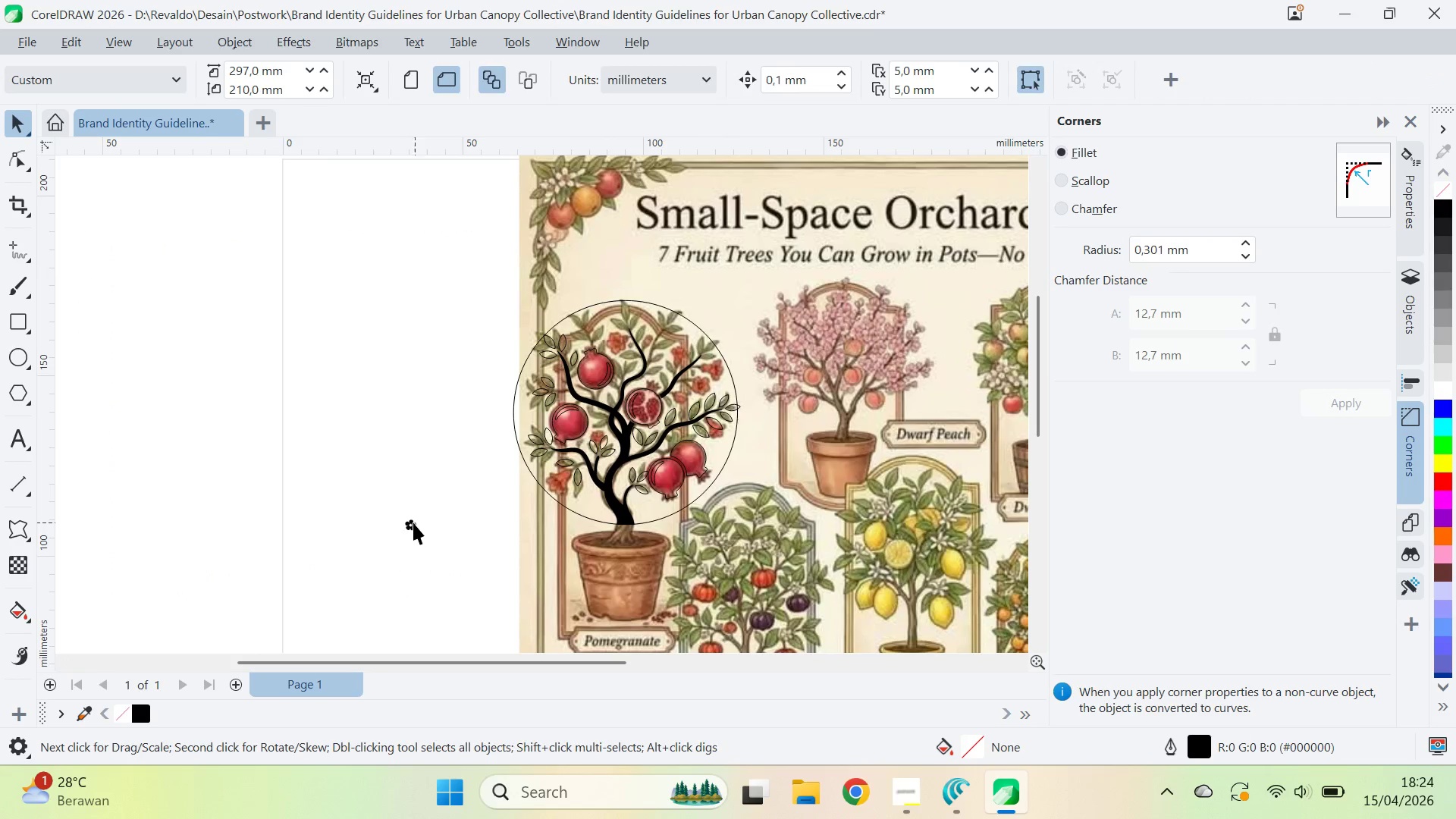 
left_click_drag(start_coordinate=[727, 476], to_coordinate=[460, 576])
 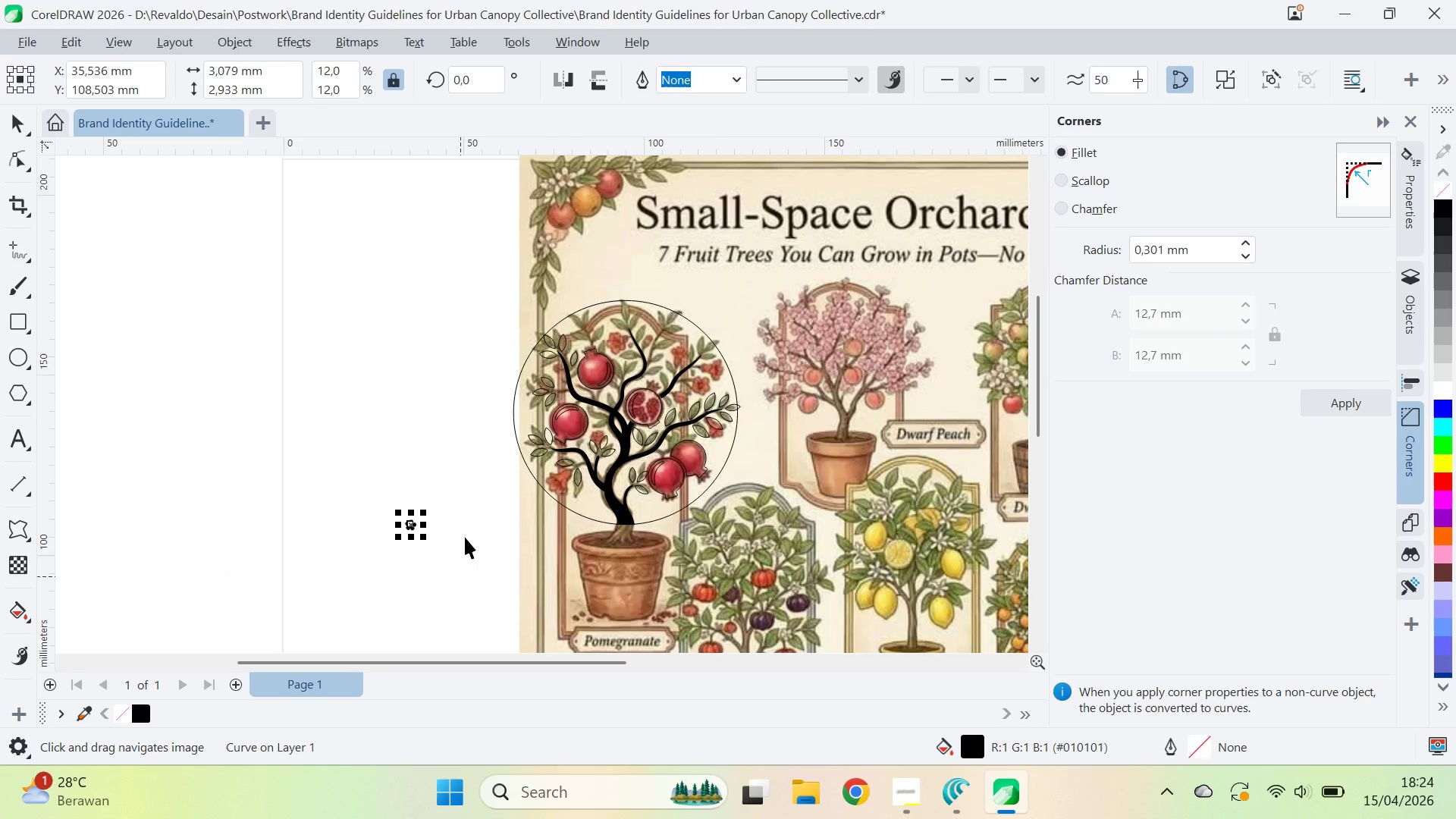 
left_click_drag(start_coordinate=[469, 495], to_coordinate=[467, 499])
 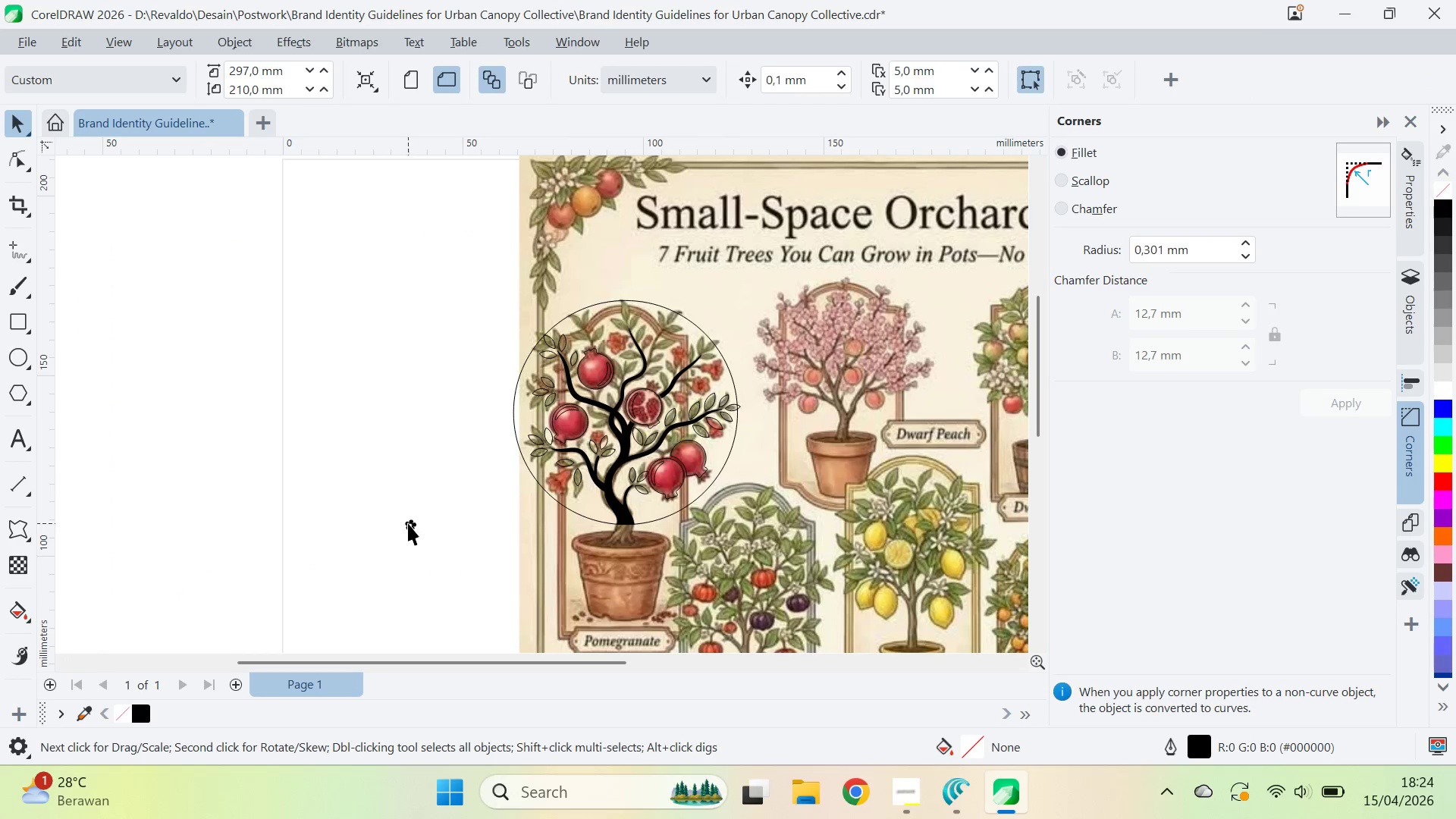 
left_click_drag(start_coordinate=[408, 523], to_coordinate=[557, 481])
 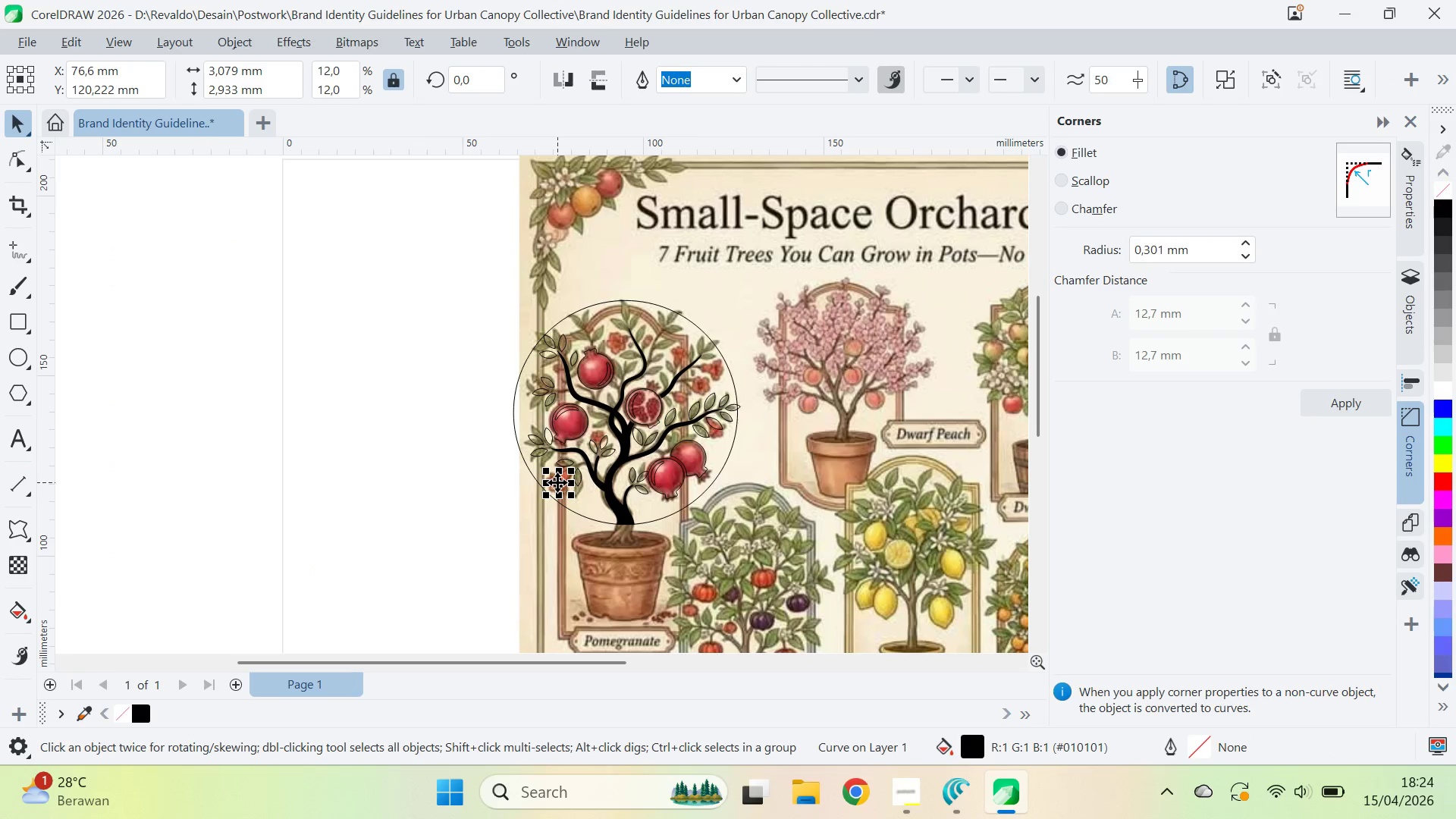 
scroll: coordinate [570, 481], scroll_direction: up, amount: 4.0
 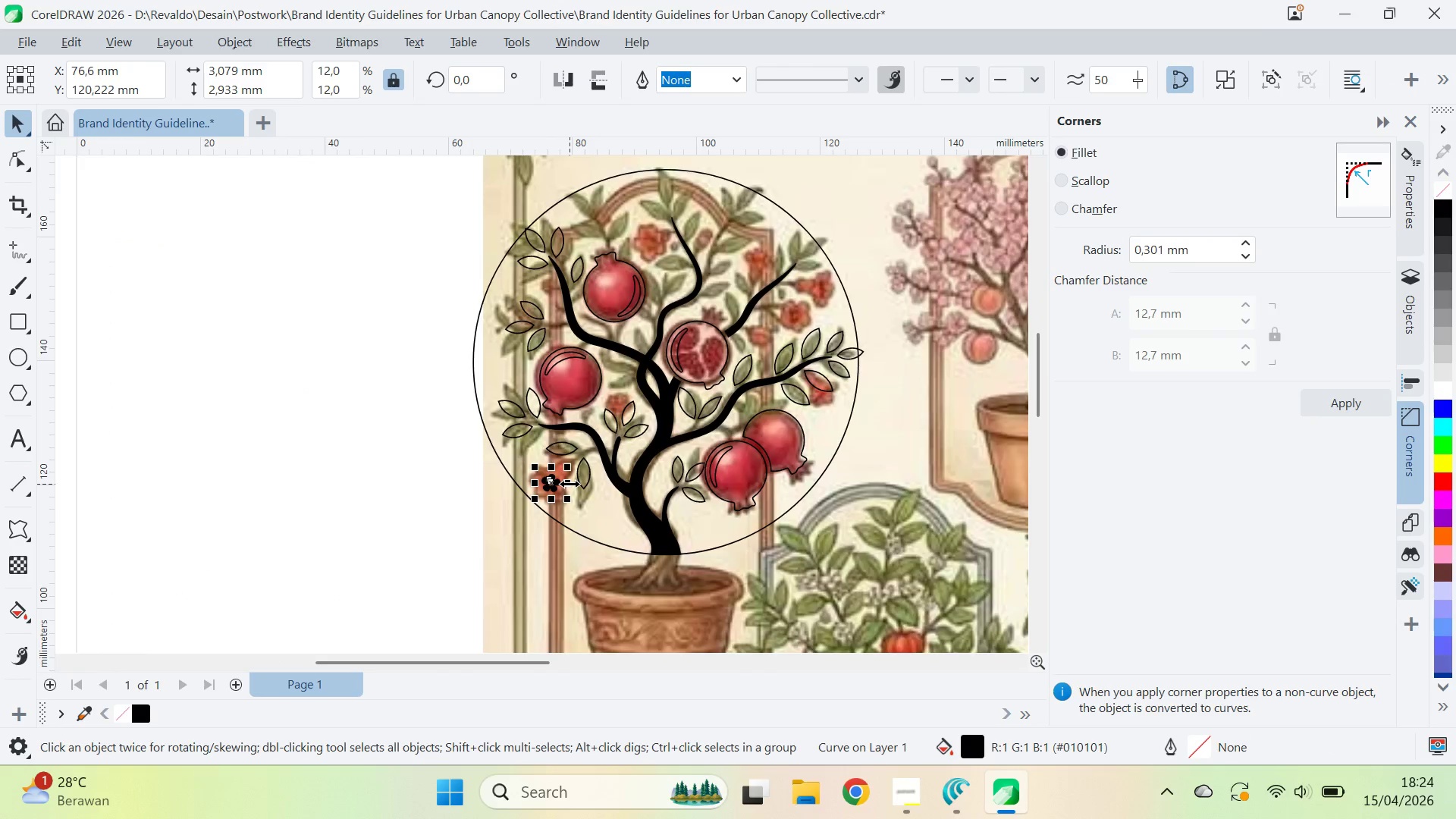 
hold_key(key=ShiftLeft, duration=0.8)
left_click_drag(start_coordinate=[561, 501], to_coordinate=[582, 523])
 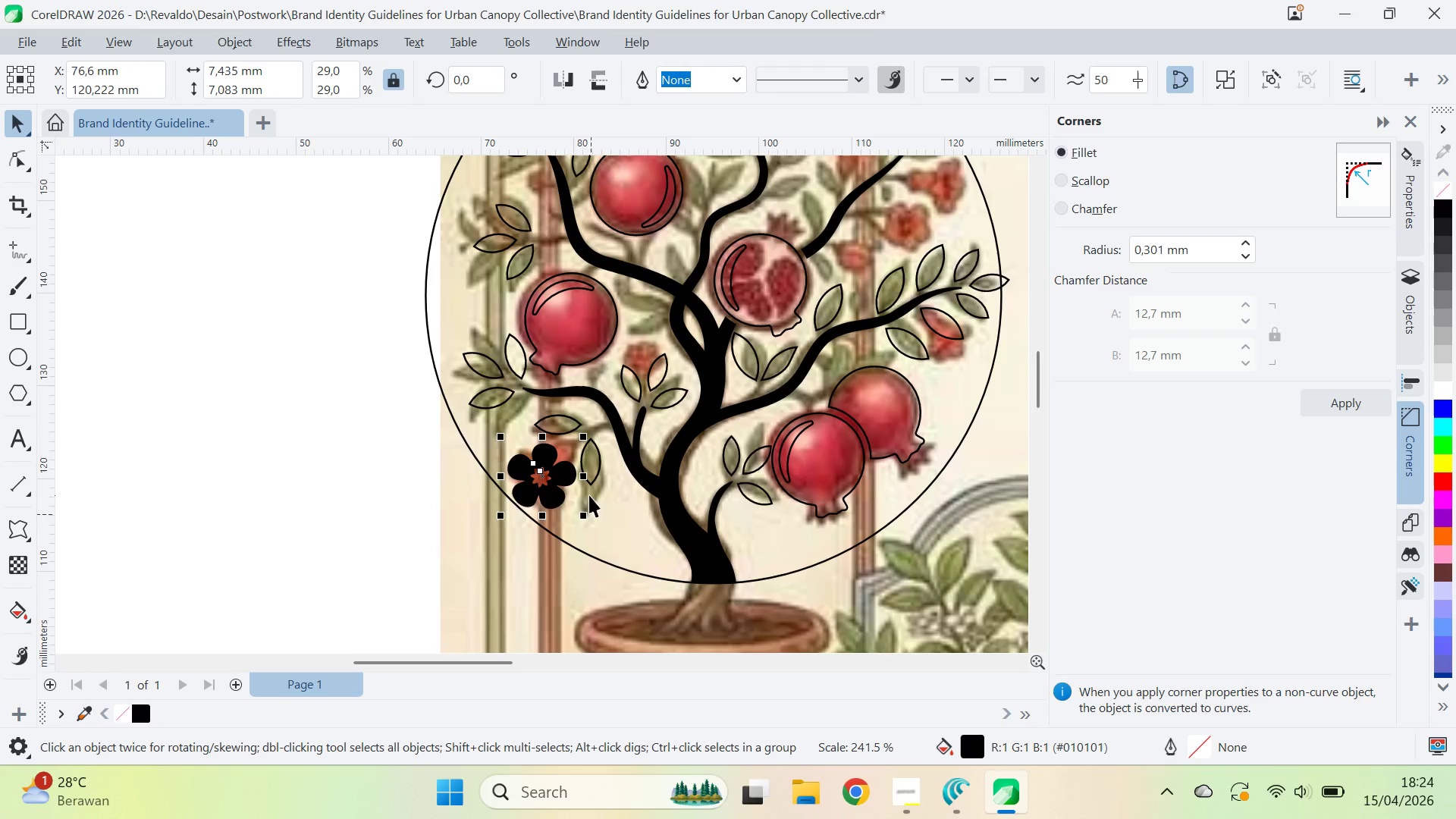 
scroll: coordinate [570, 492], scroll_direction: up, amount: 3.0
 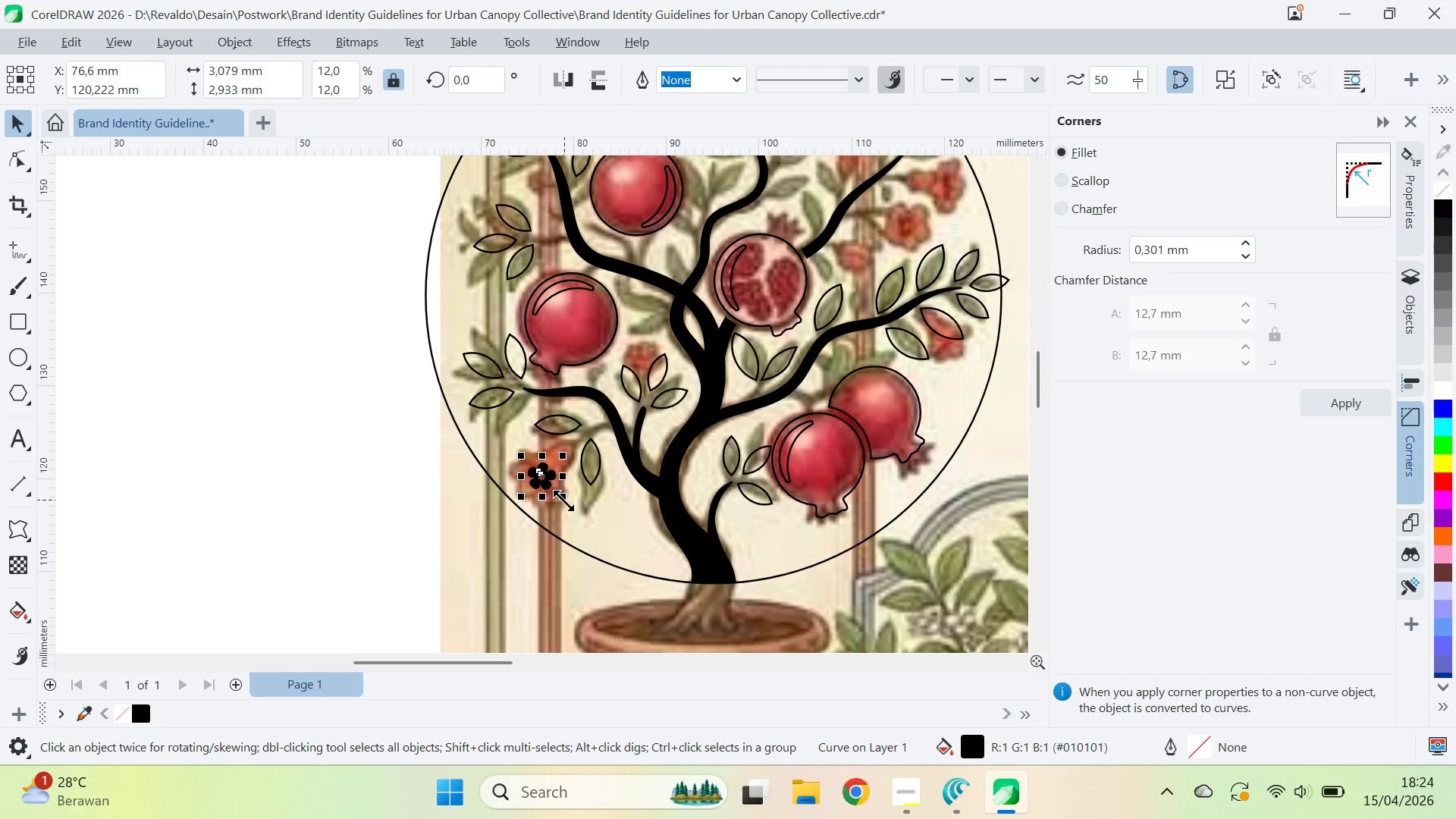 
hold_key(key=ShiftLeft, duration=4.8)
left_click_drag(start_coordinate=[550, 494], to_coordinate=[548, 488])
 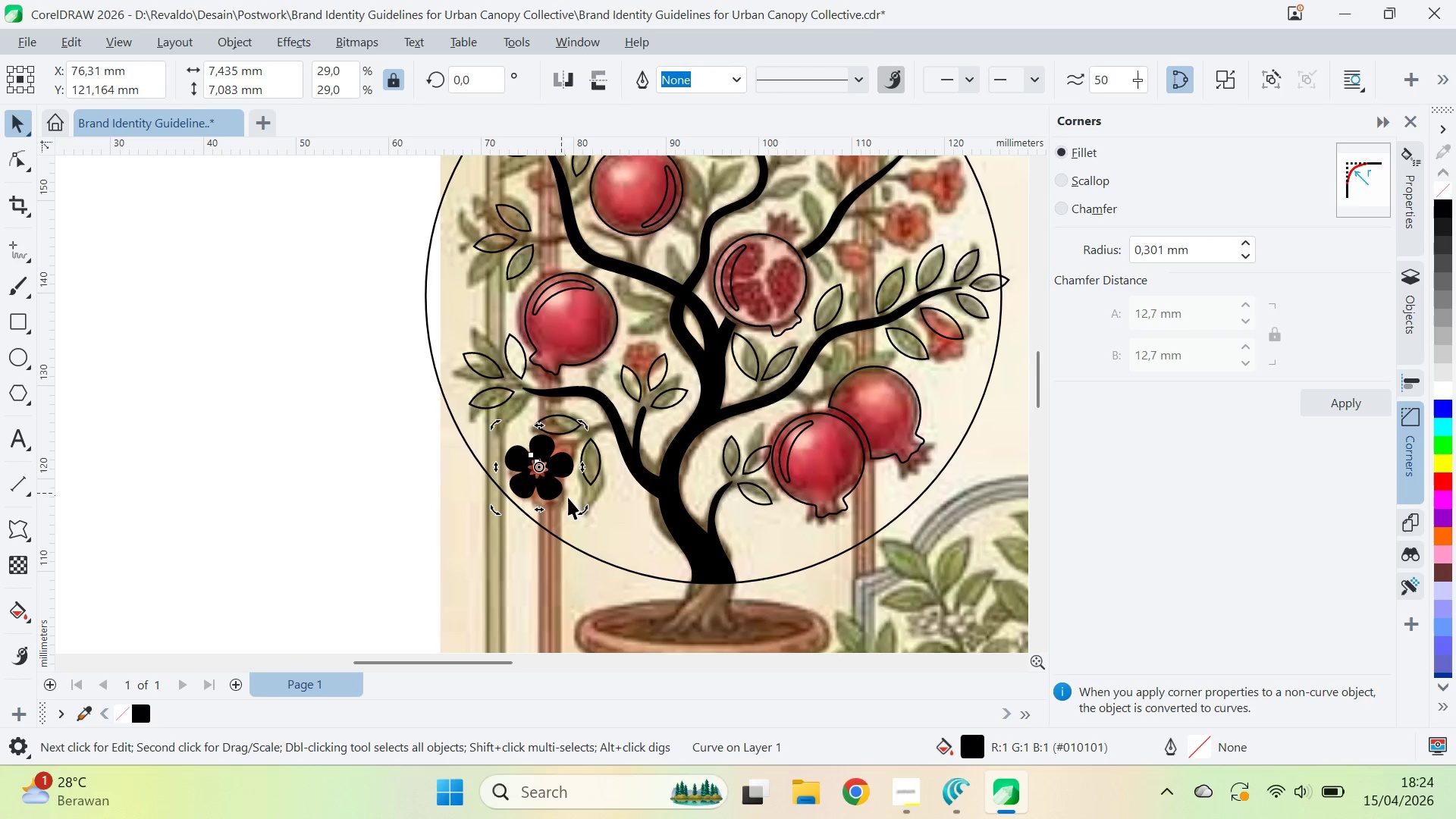 
left_click_drag(start_coordinate=[585, 513], to_coordinate=[581, 523])
 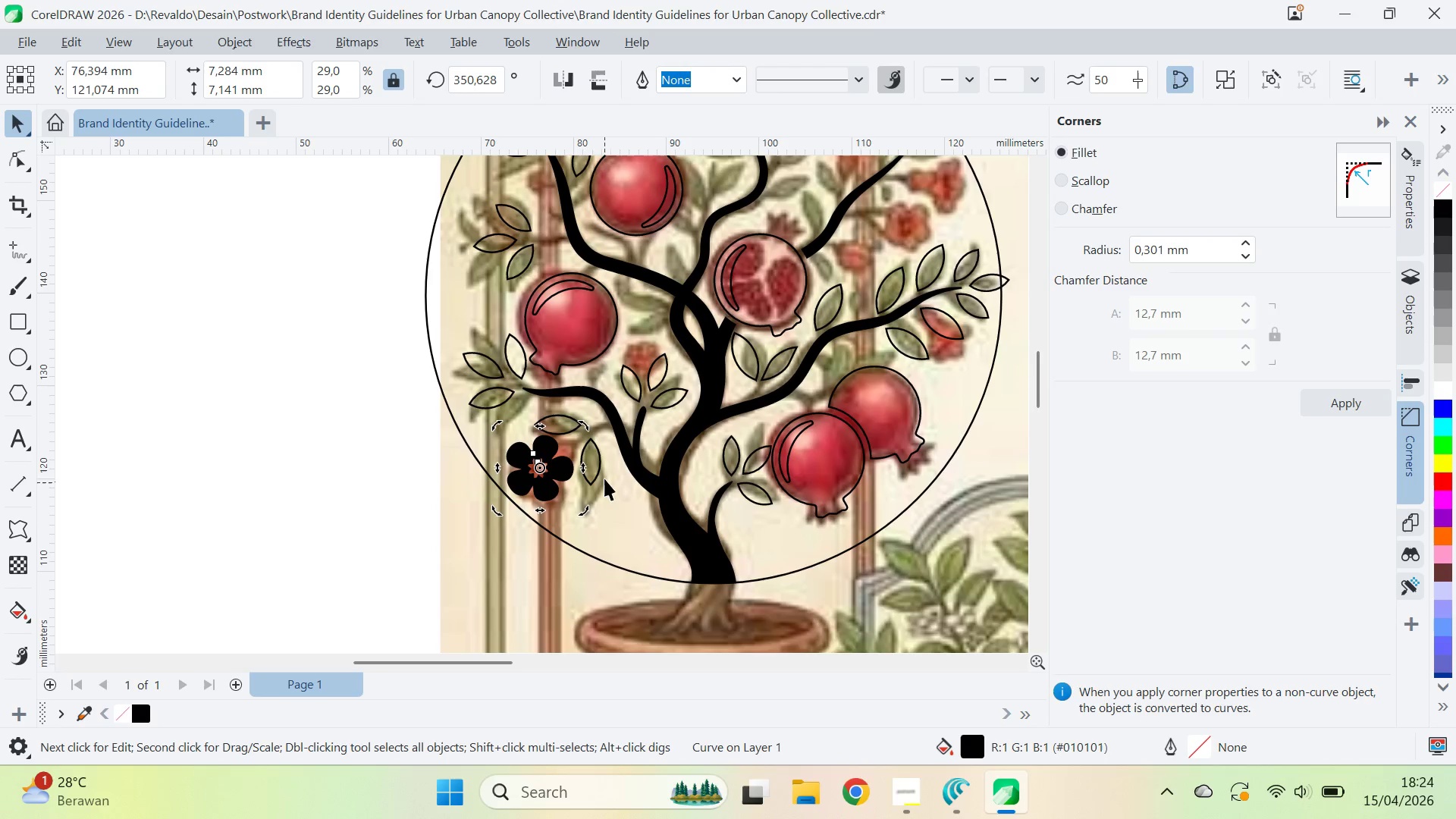 
key(V)
 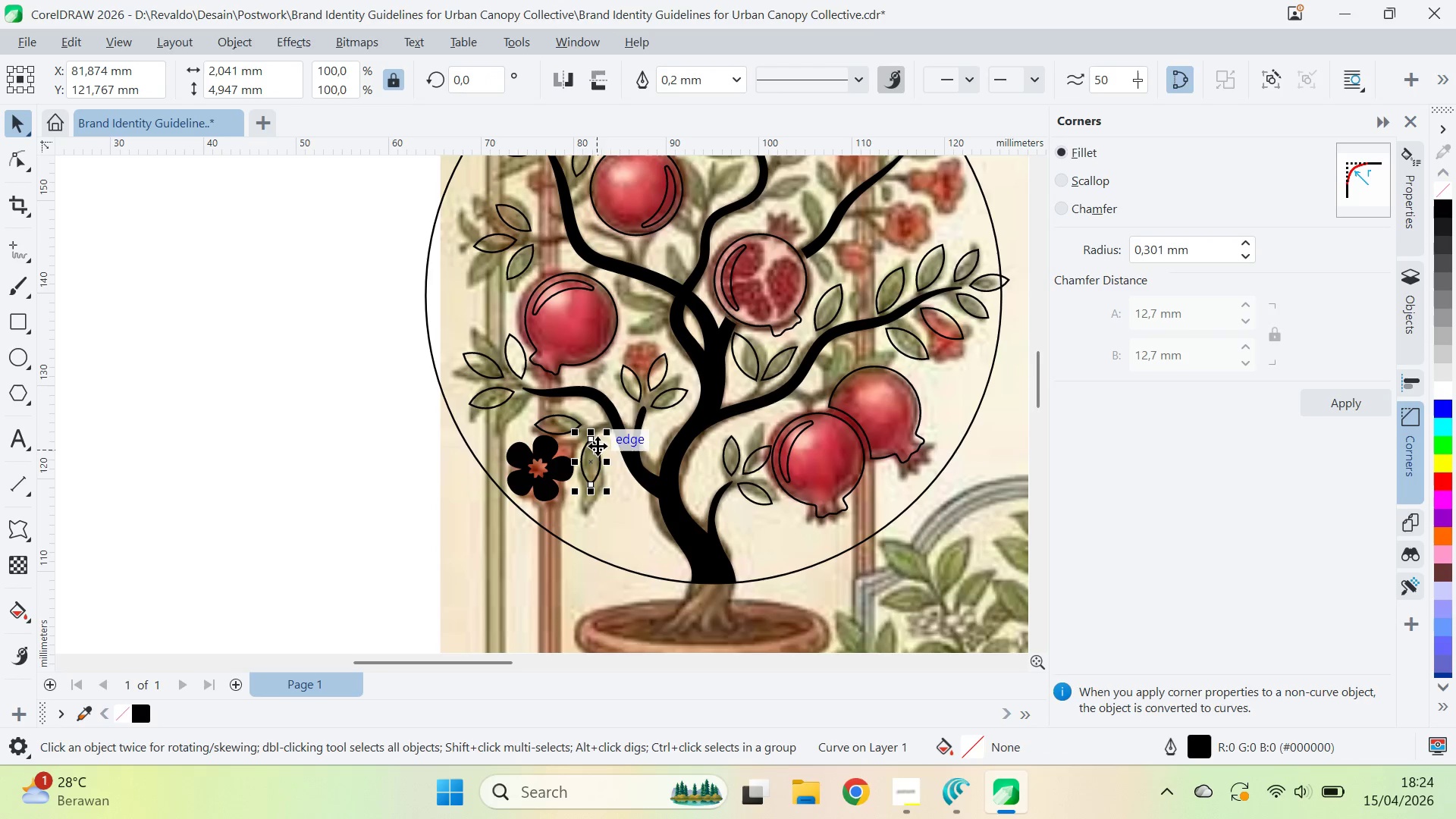 
hold_key(key=ShiftLeft, duration=0.42)
left_click([570, 421])
 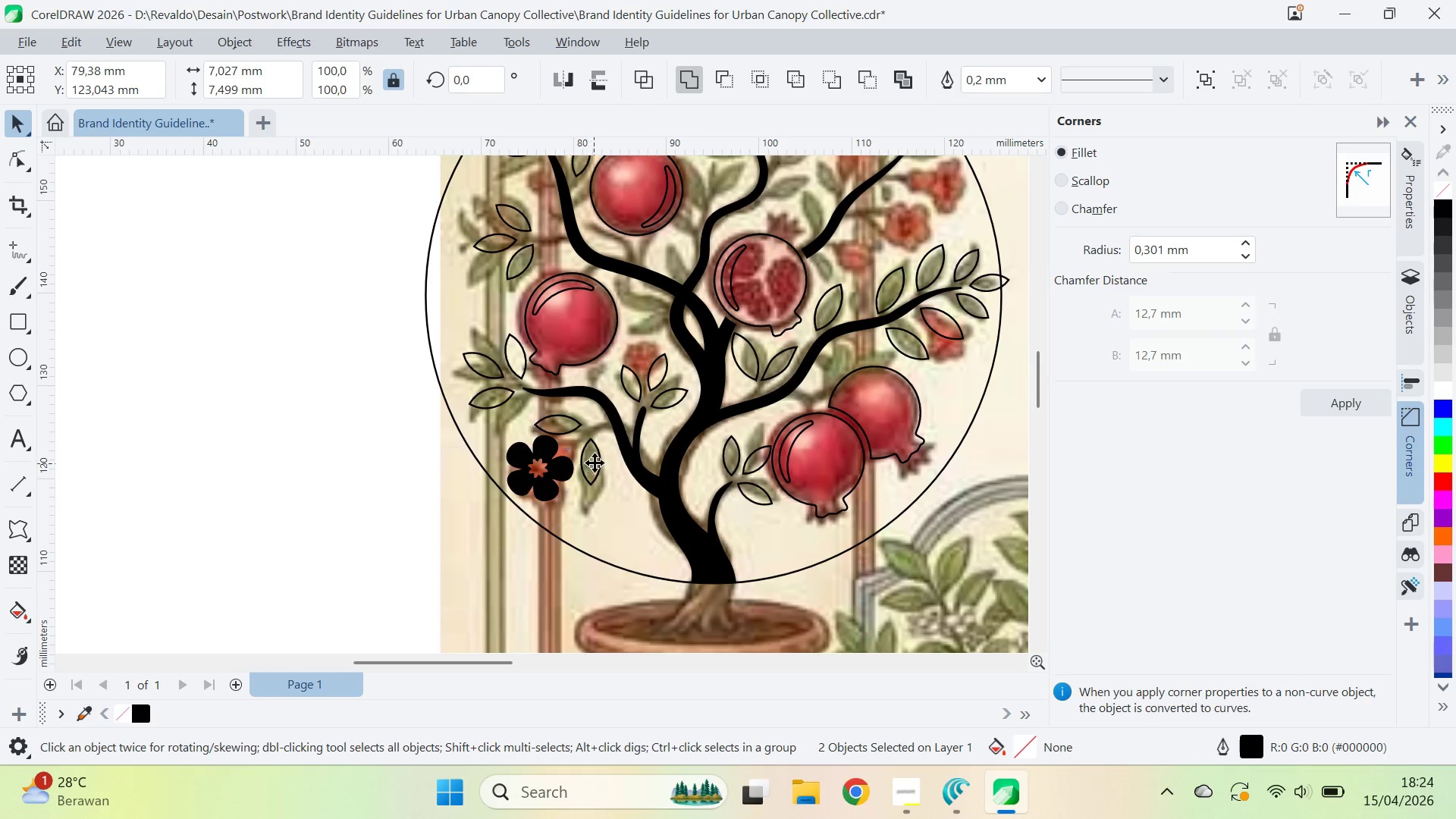 
left_click_drag(start_coordinate=[591, 465], to_coordinate=[598, 453])
 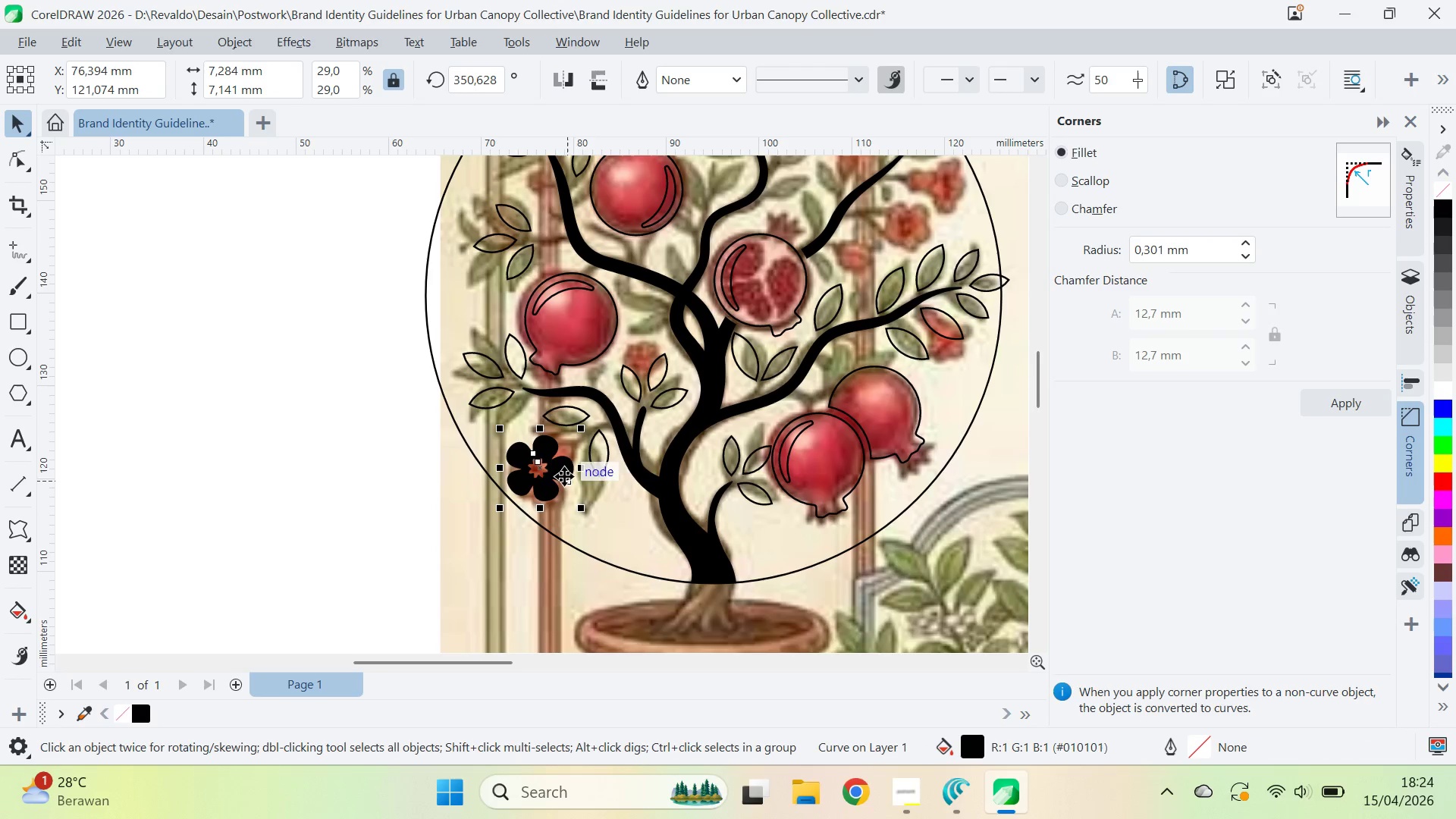 
left_click_drag(start_coordinate=[554, 473], to_coordinate=[562, 478])
 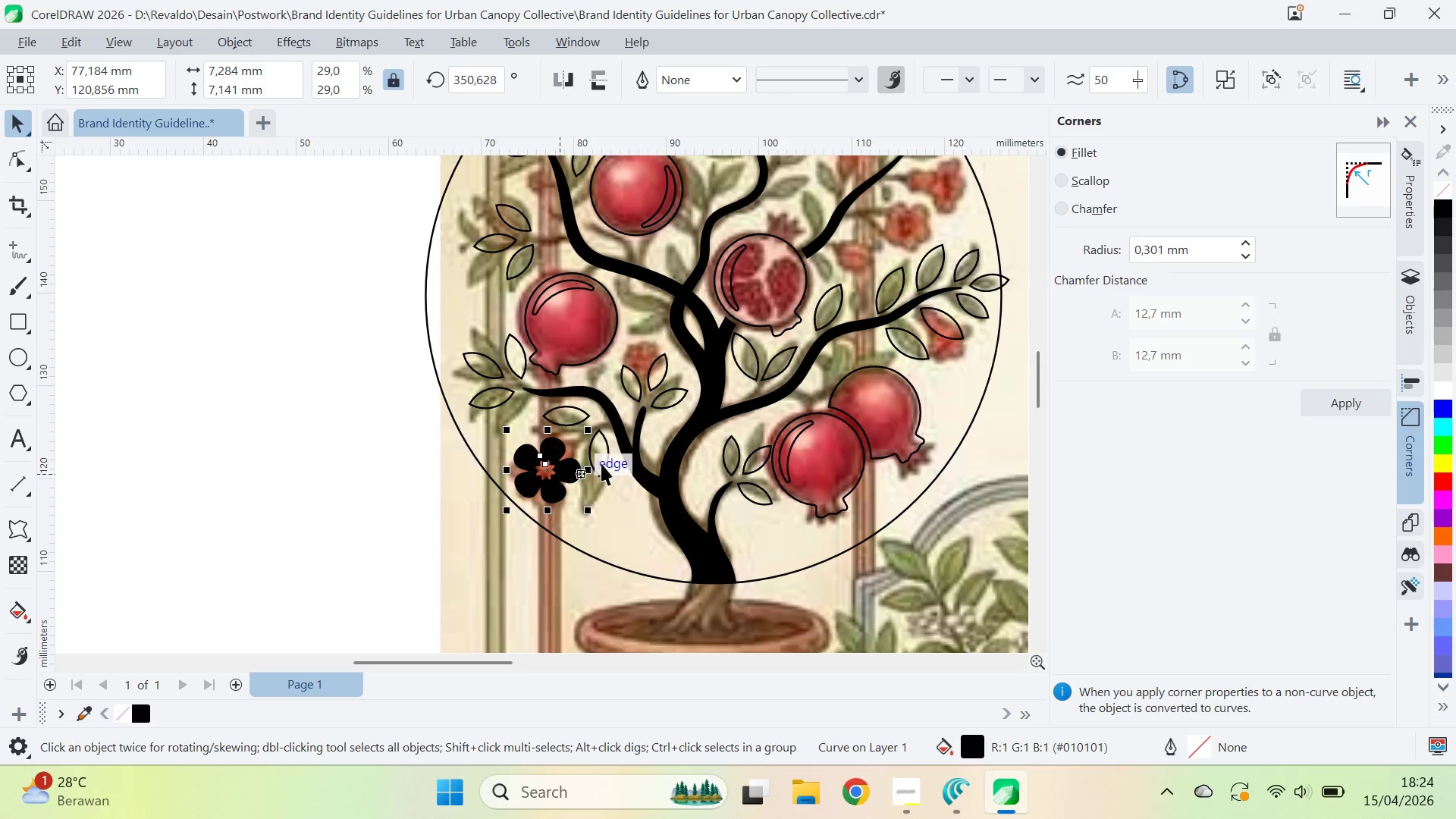 
type(qvqv)
 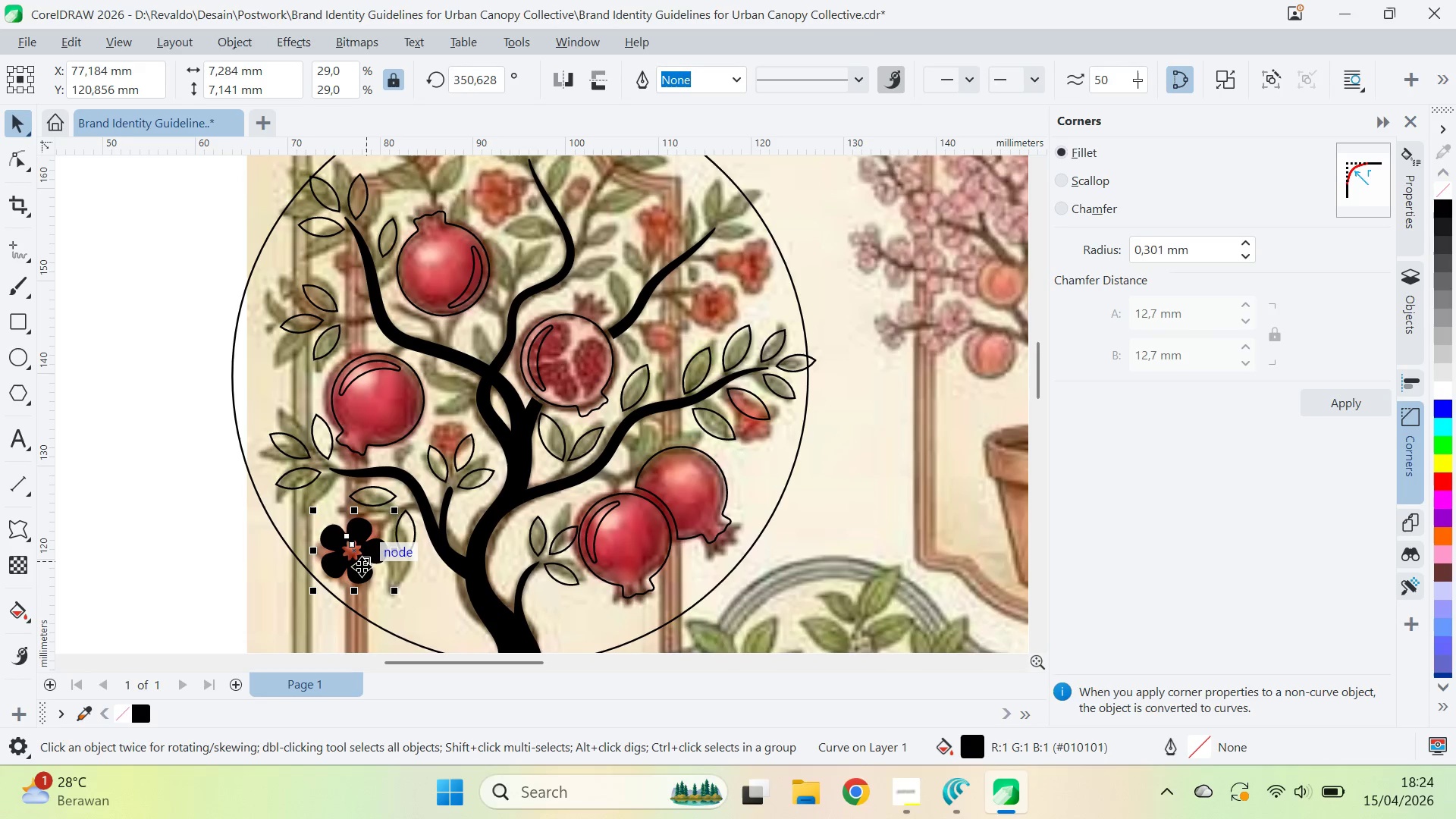 
left_click_drag(start_coordinate=[624, 432], to_coordinate=[535, 513])
 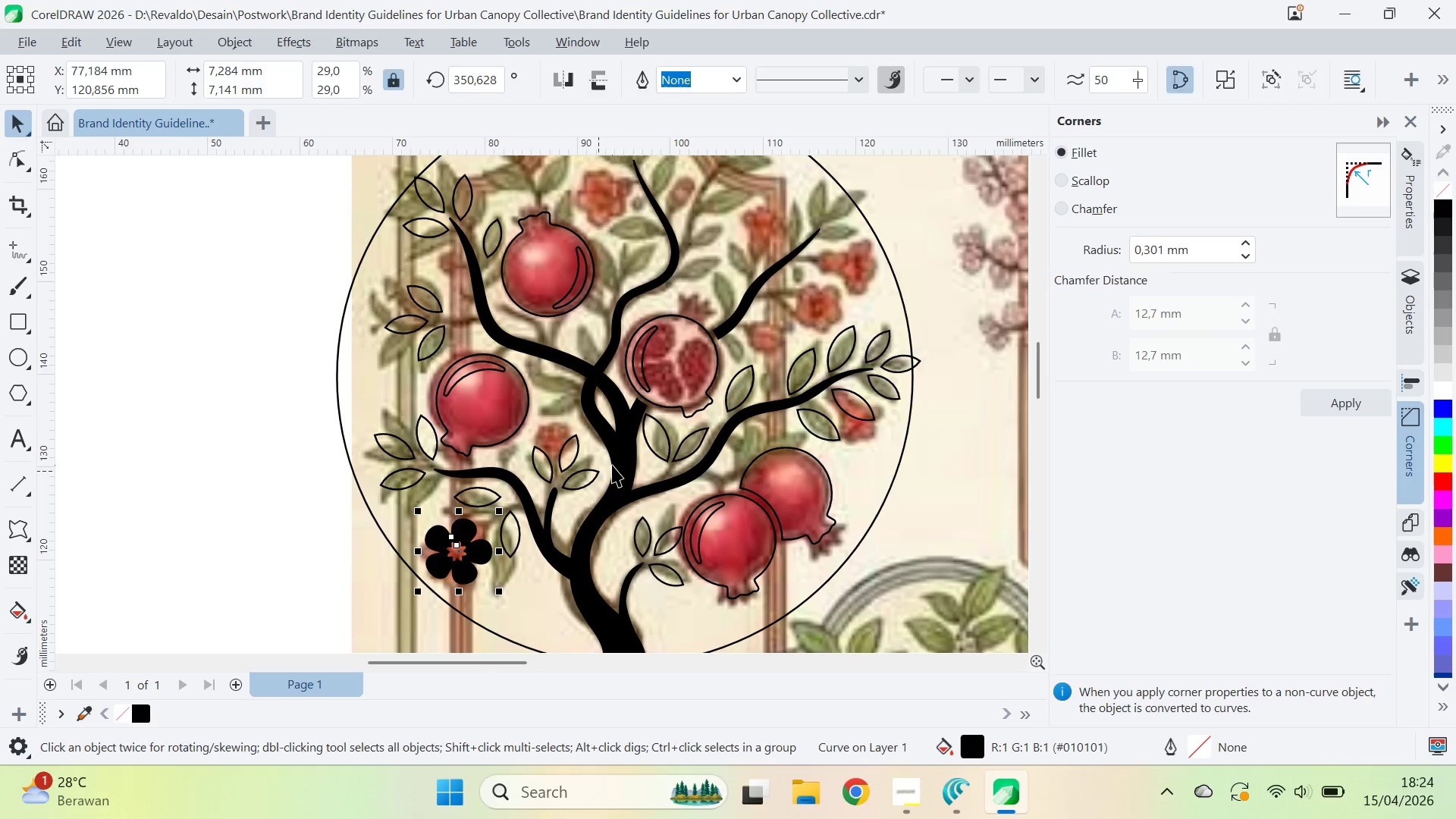 
left_click_drag(start_coordinate=[604, 463], to_coordinate=[499, 462])
 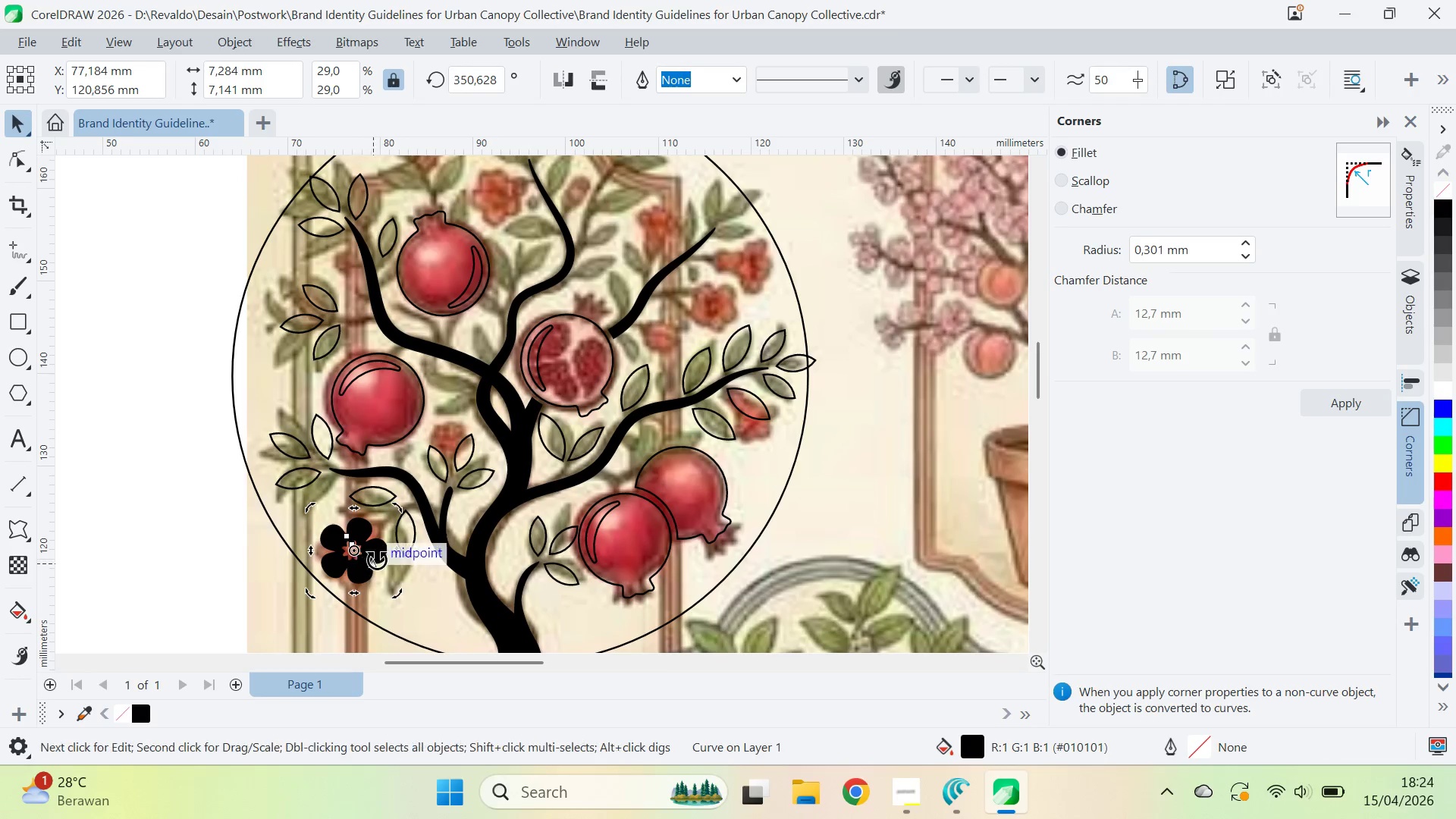 
left_click_drag(start_coordinate=[366, 552], to_coordinate=[639, 482])
 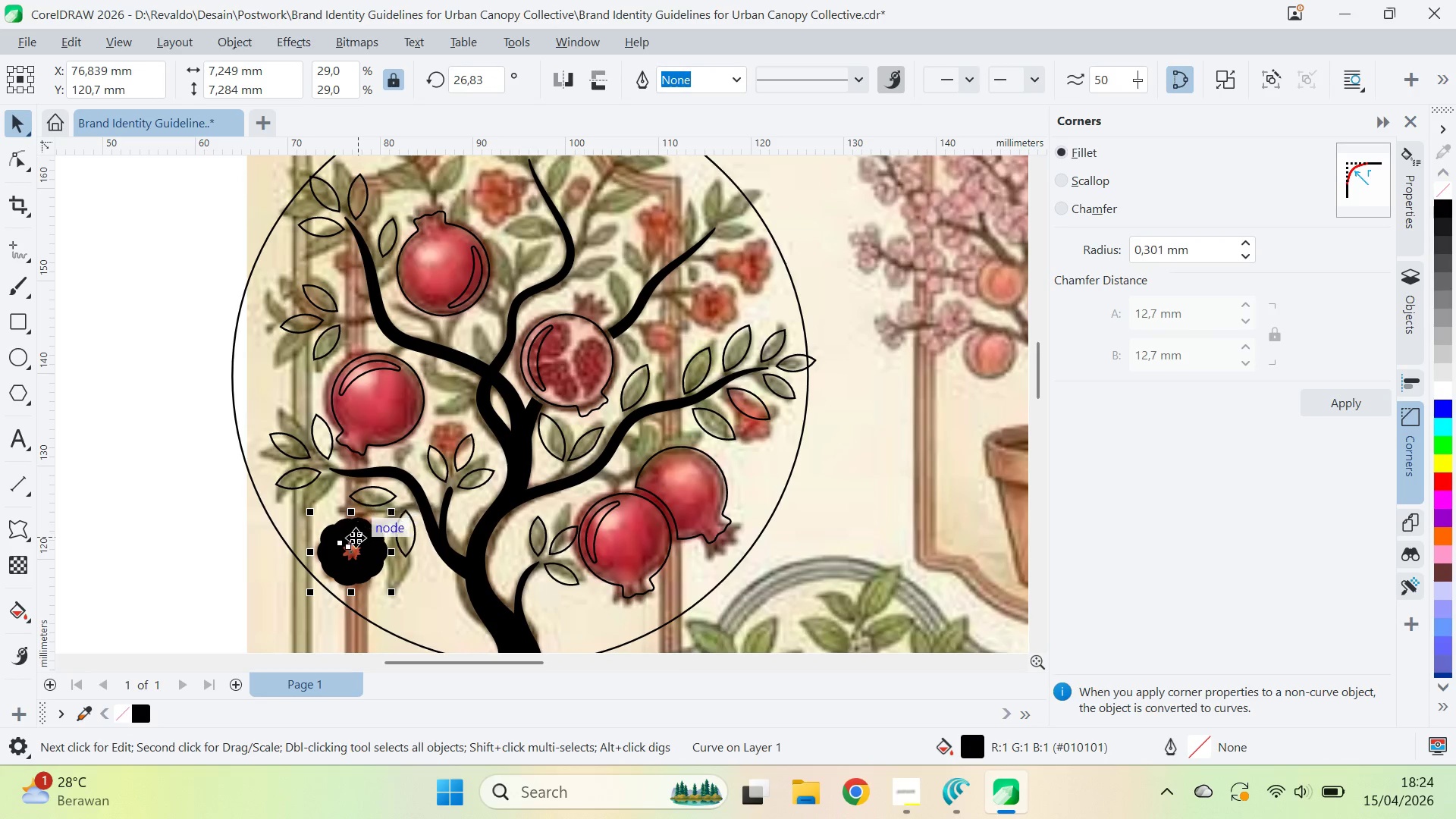 
left_click_drag(start_coordinate=[360, 529], to_coordinate=[757, 405])
 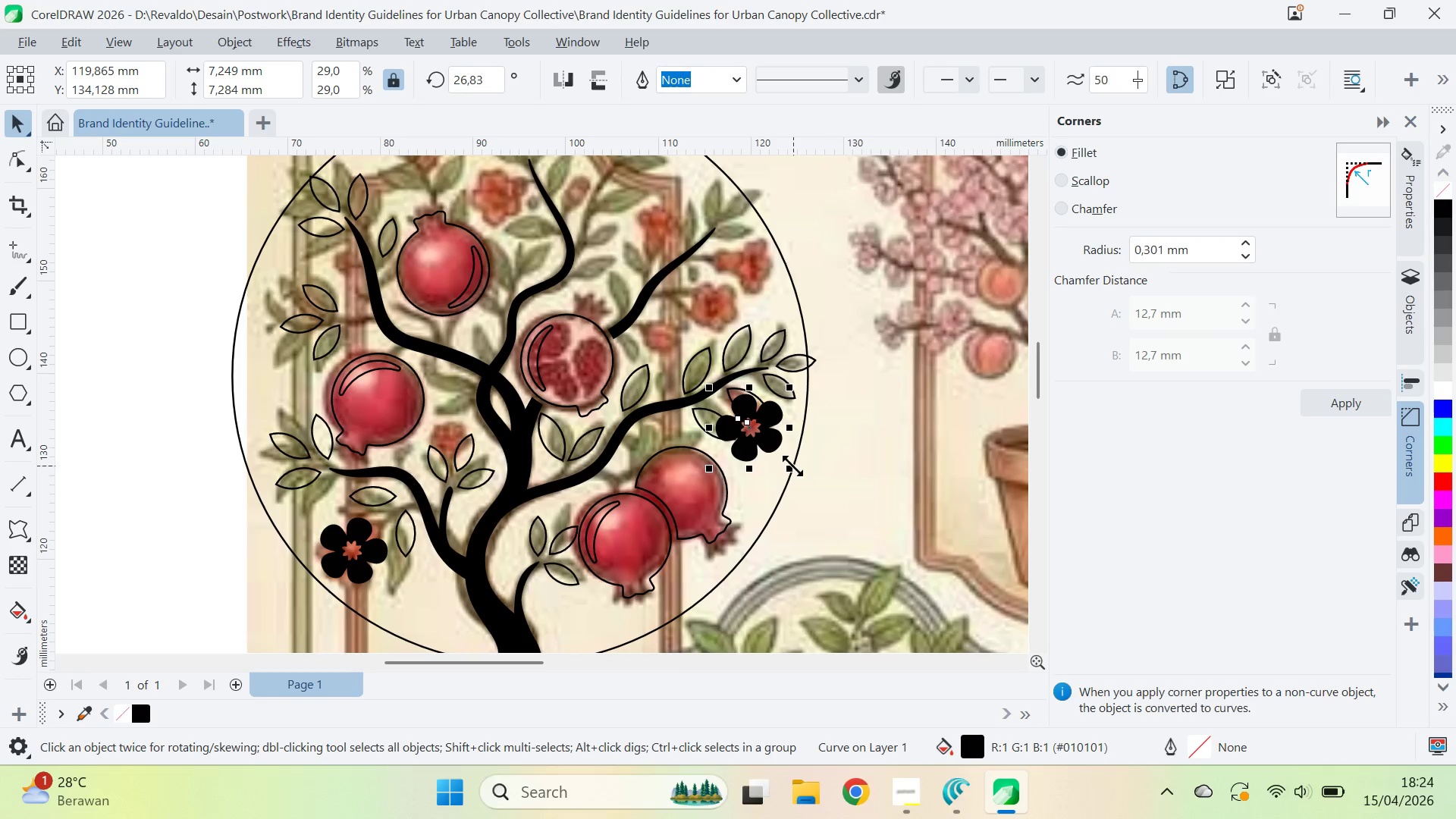 
left_click_drag(start_coordinate=[791, 468], to_coordinate=[782, 475])
 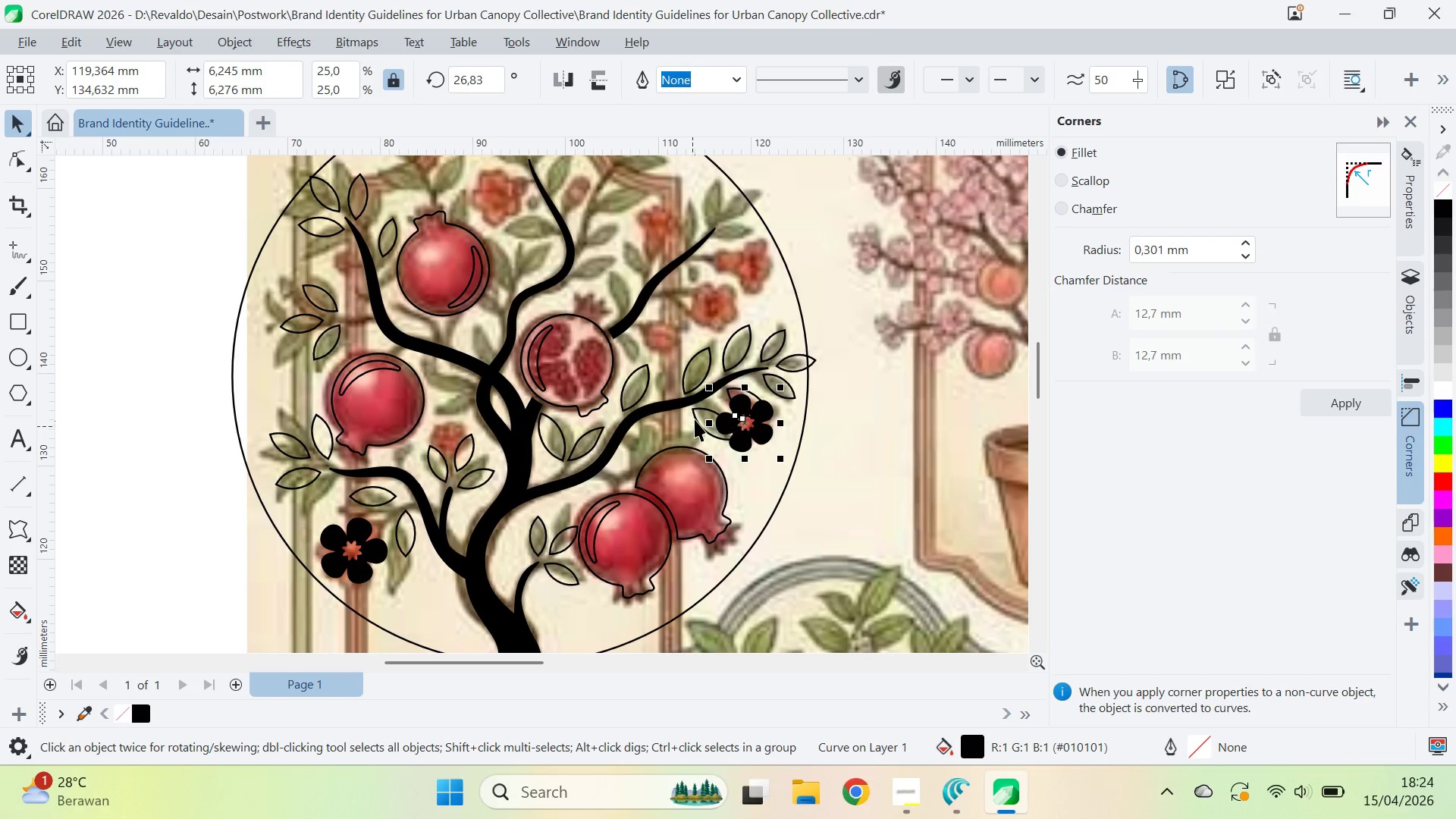 
left_click([695, 419])
 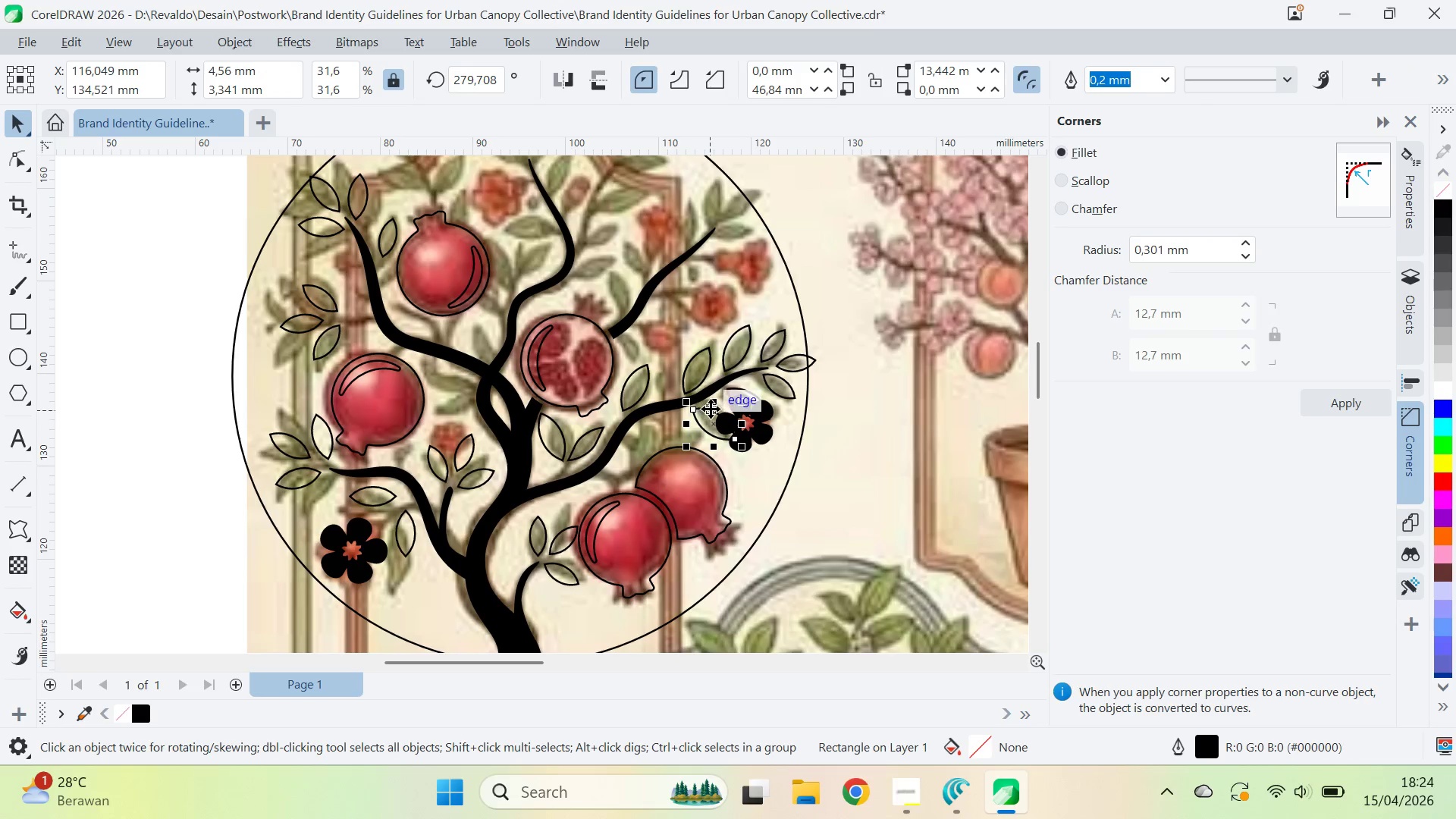 
hold_key(key=ShiftLeft, duration=0.69)
 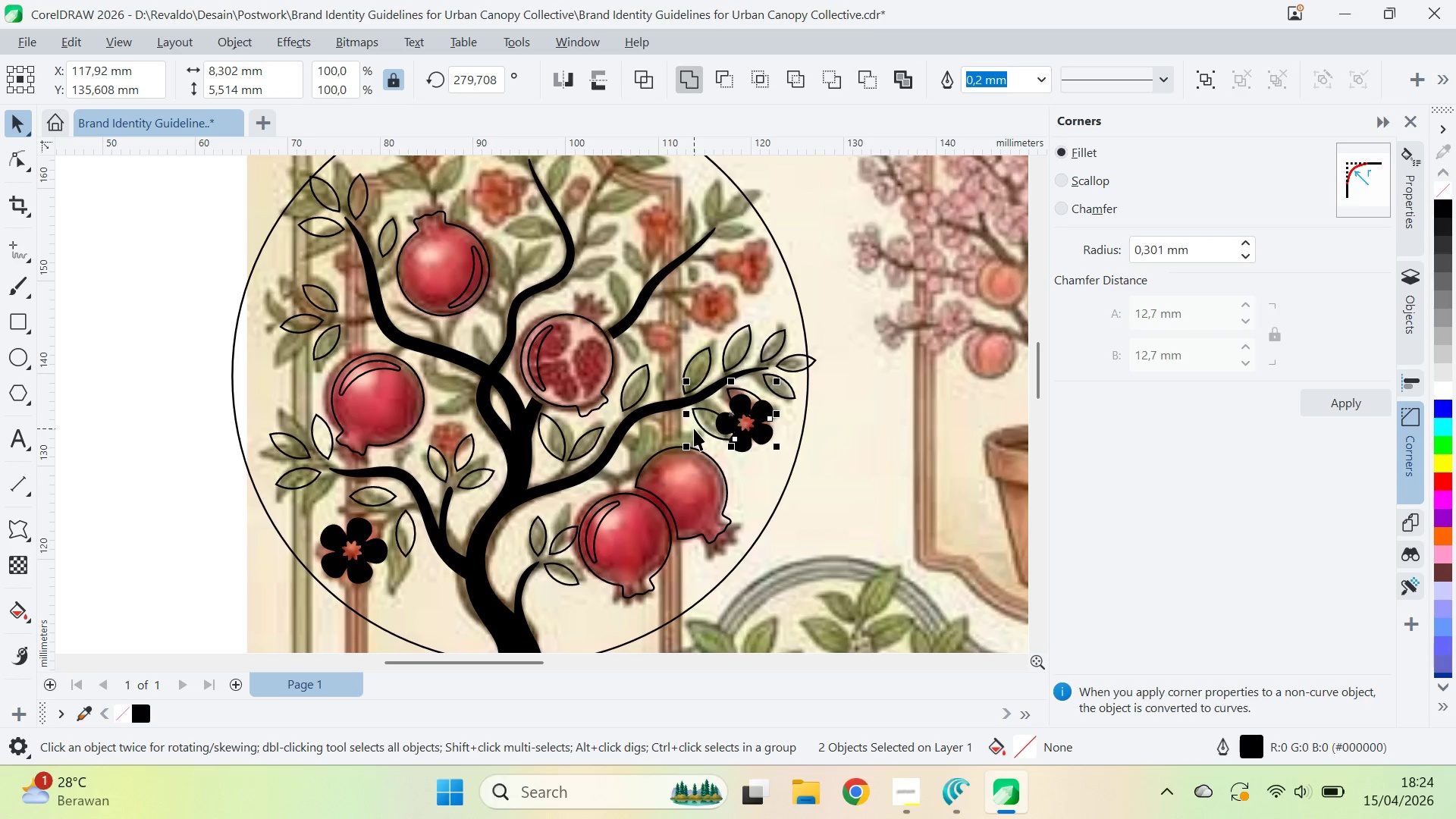 
key(Delete)
 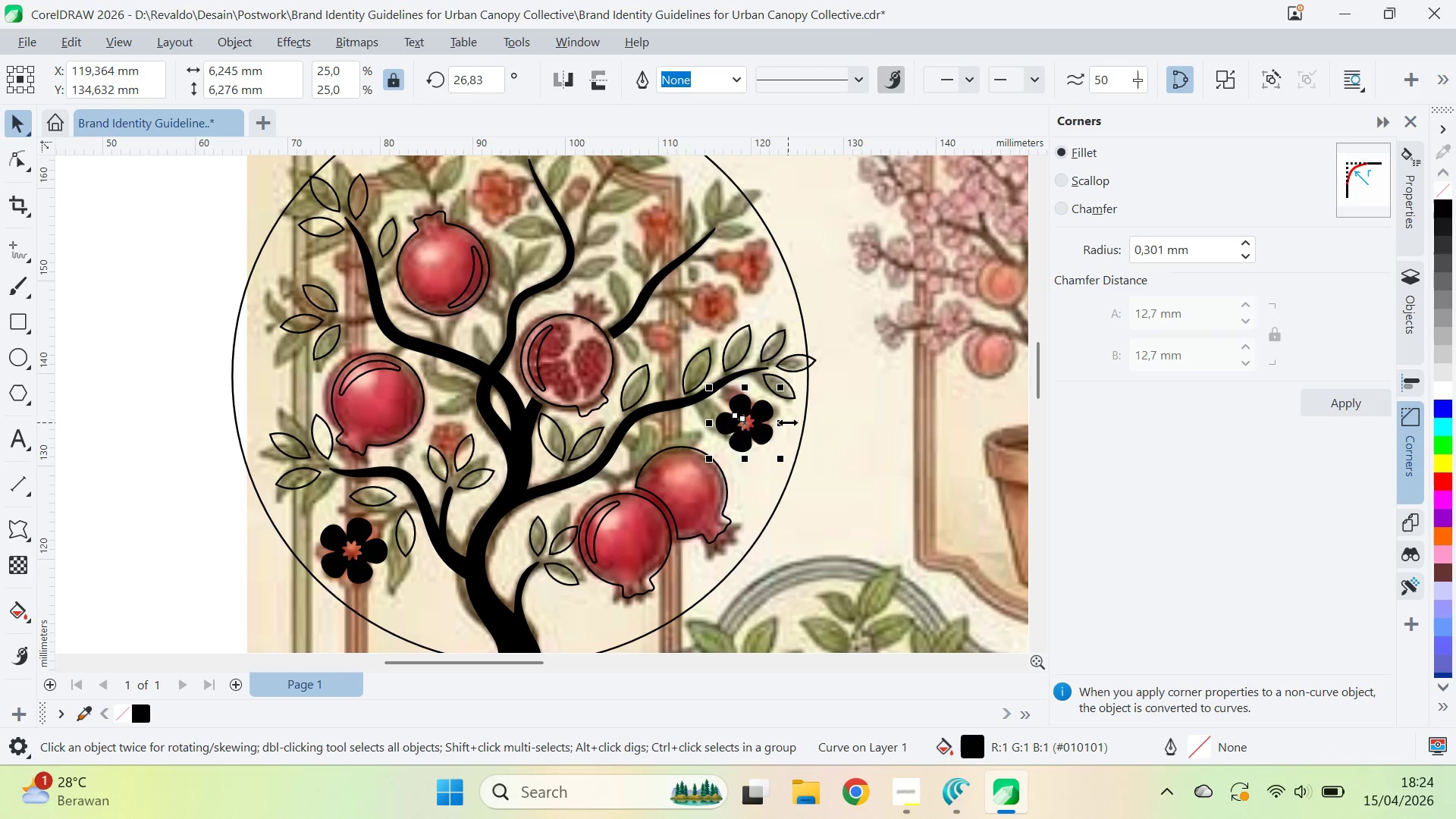 
left_click([766, 438])
 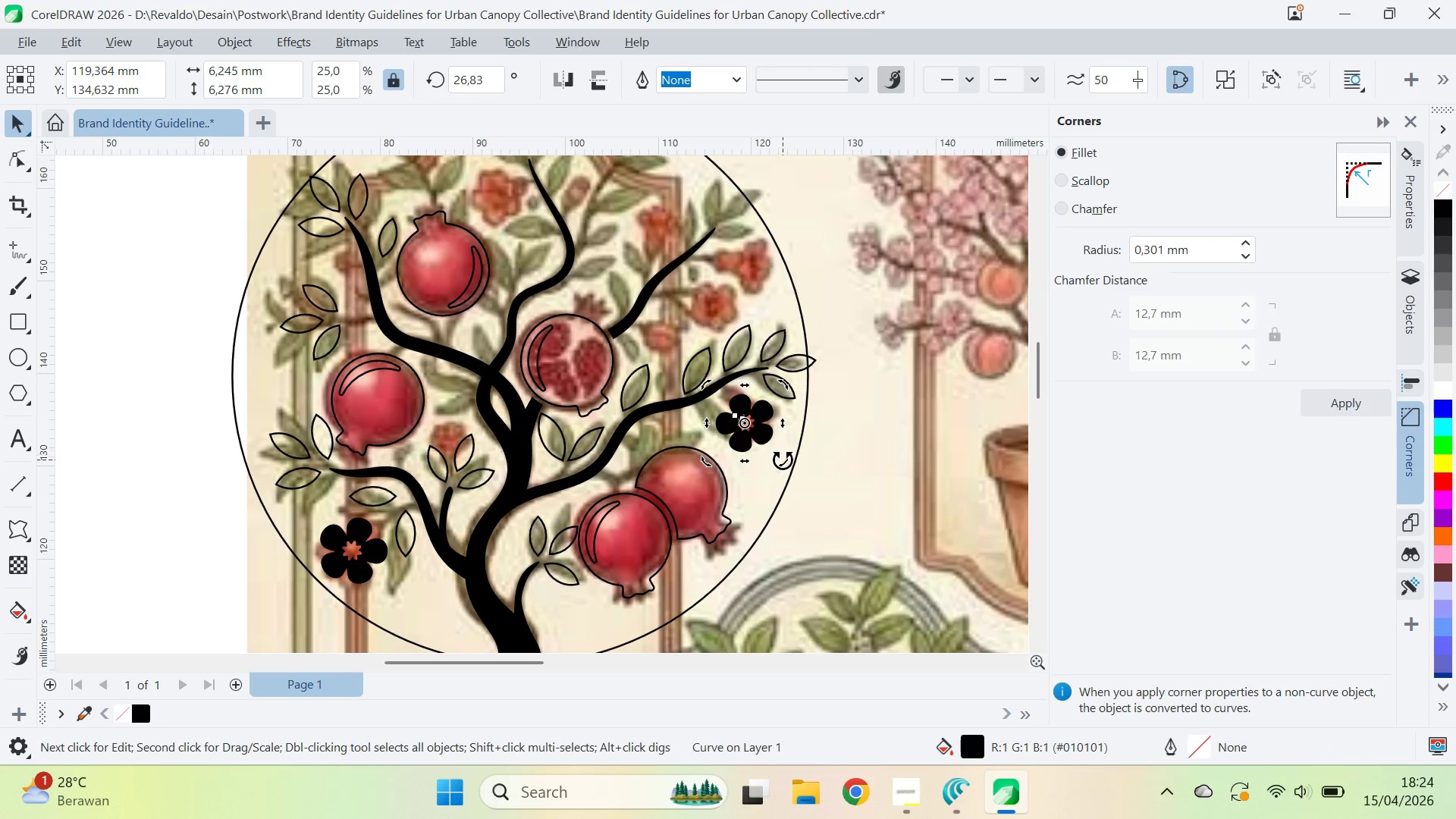 
left_click_drag(start_coordinate=[783, 460], to_coordinate=[777, 479])
 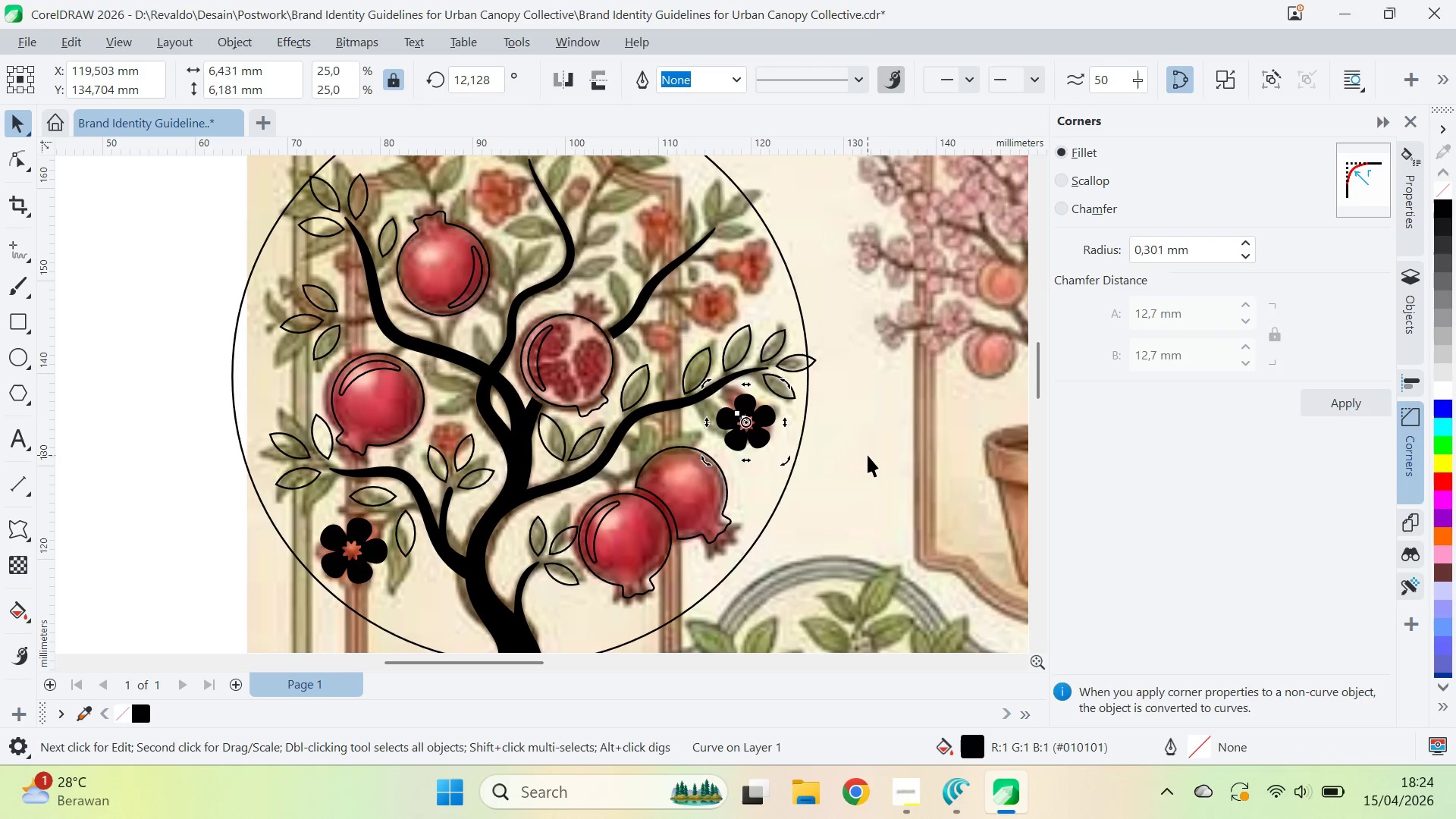 
left_click([868, 455])
 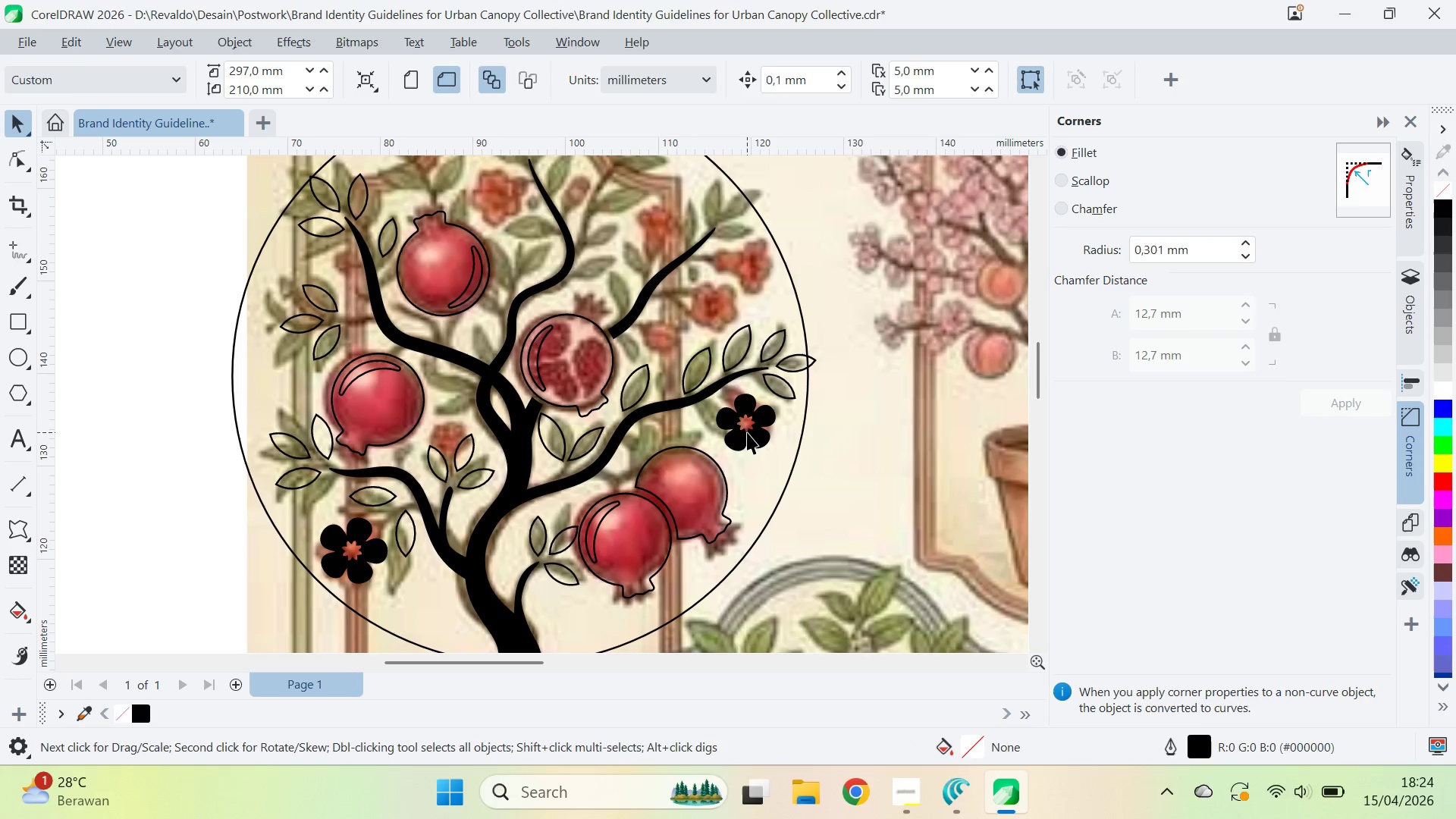 
left_click_drag(start_coordinate=[747, 432], to_coordinate=[735, 430])
 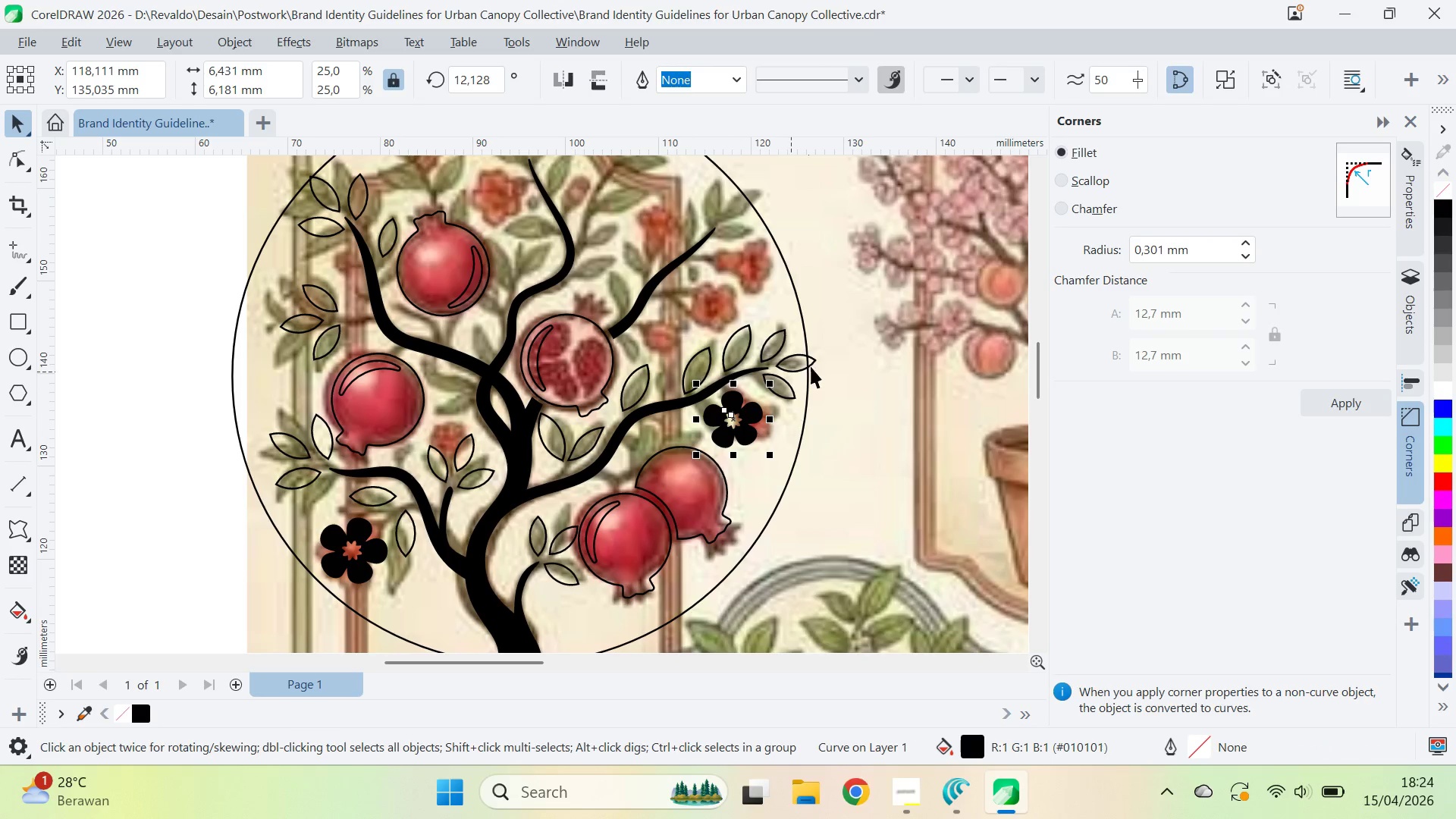 
type(qv)
 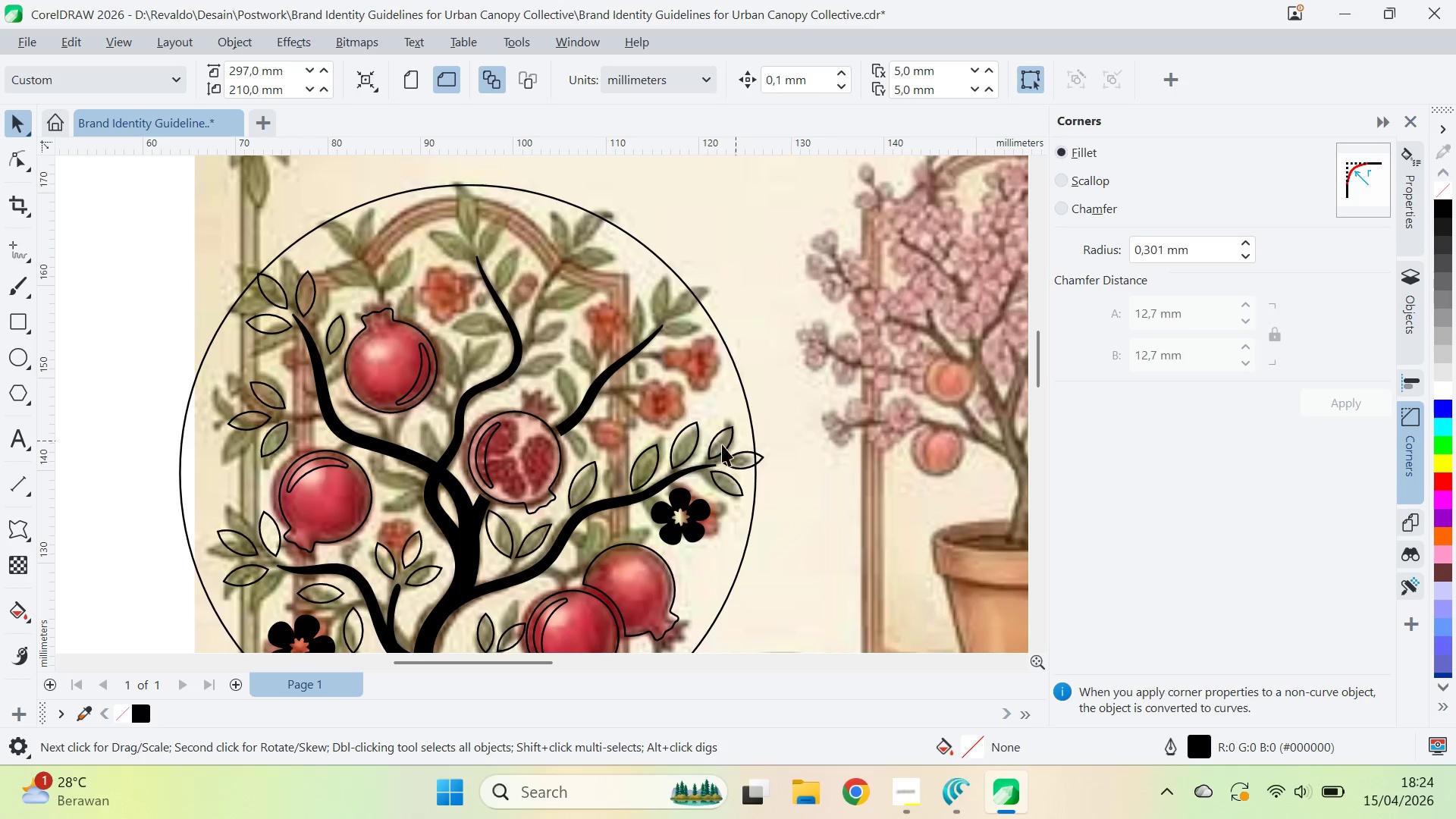 
left_click_drag(start_coordinate=[822, 344], to_coordinate=[770, 441])
 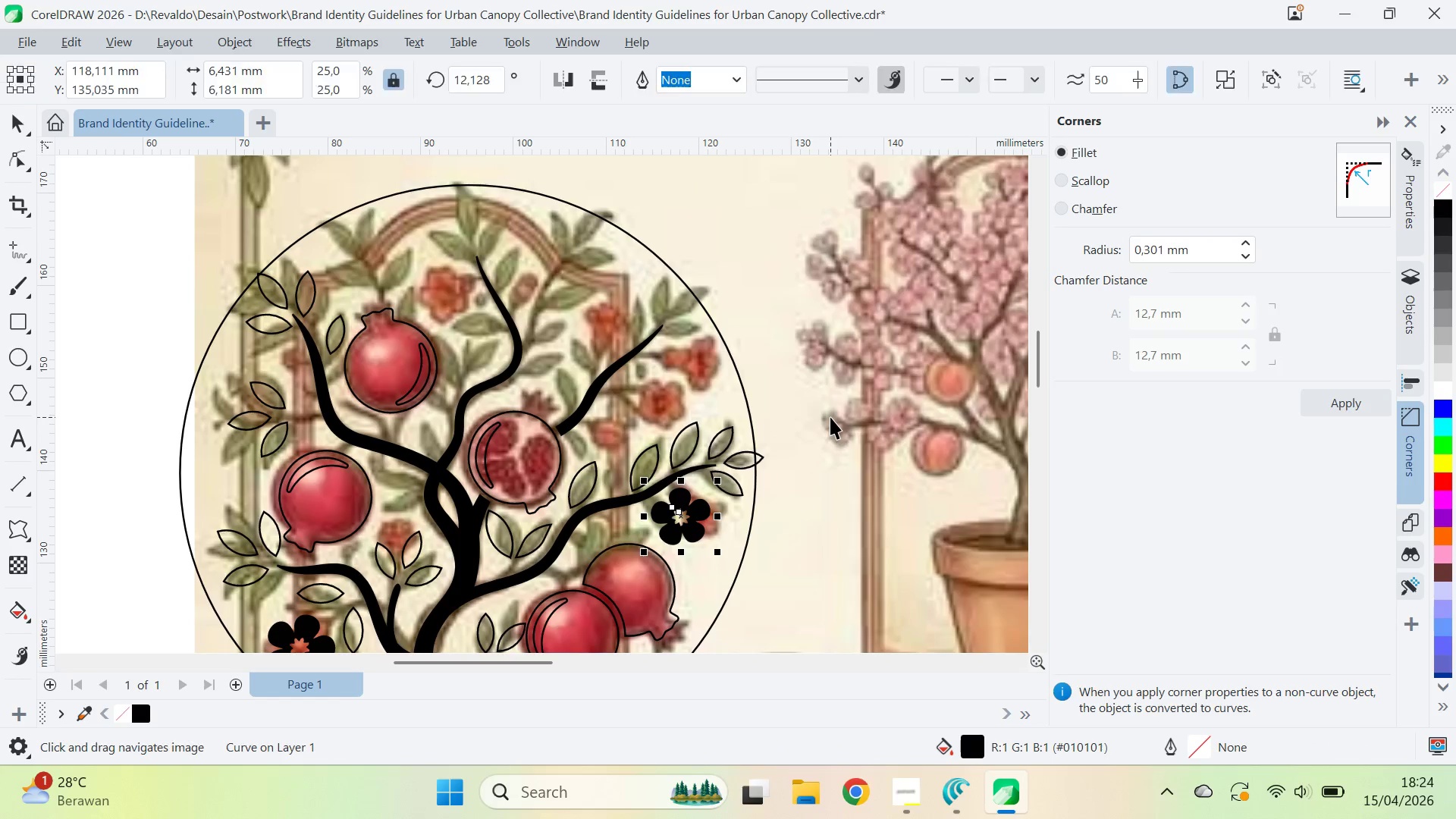 
left_click([830, 417])
 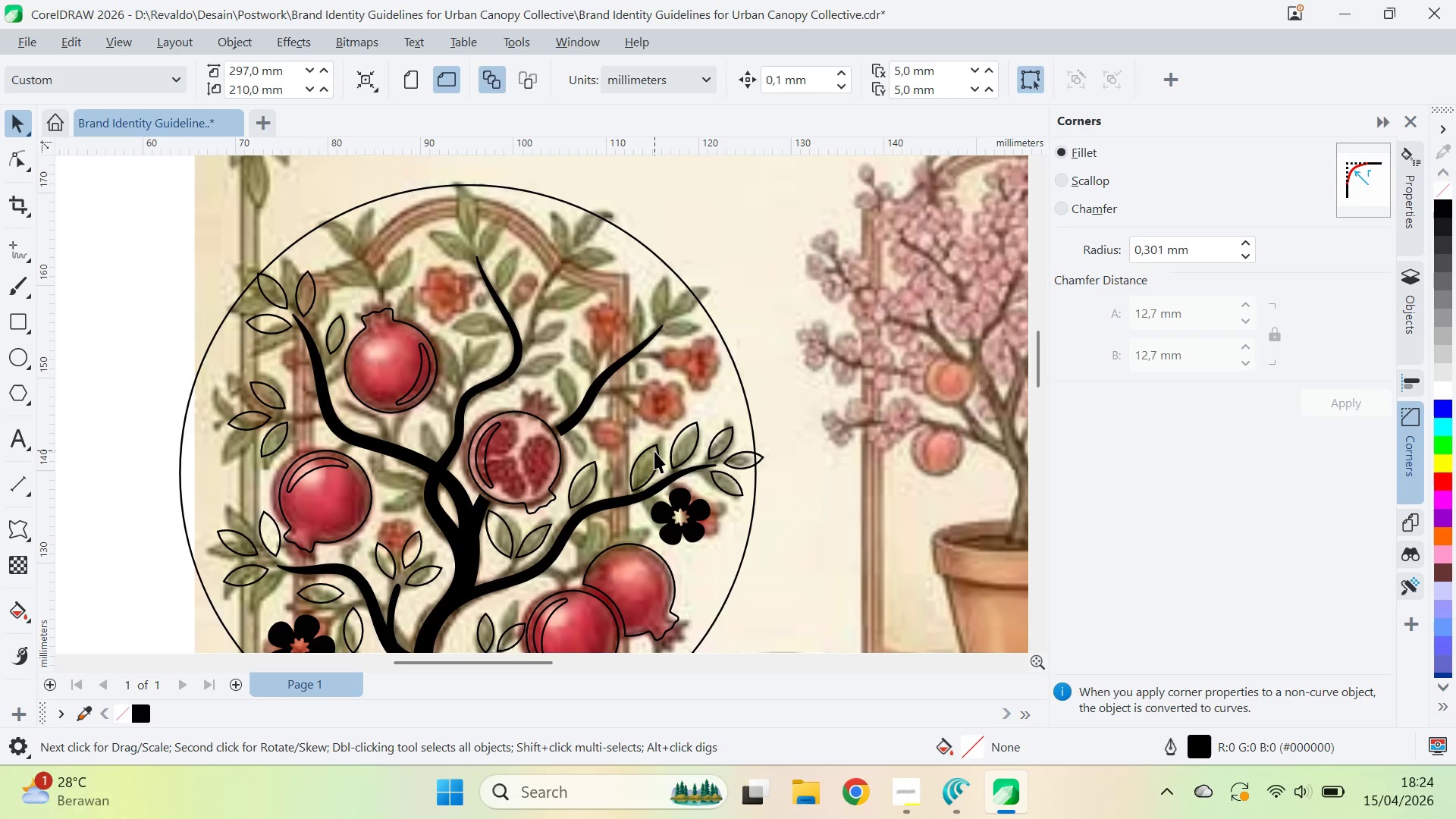 
left_click([654, 451])
 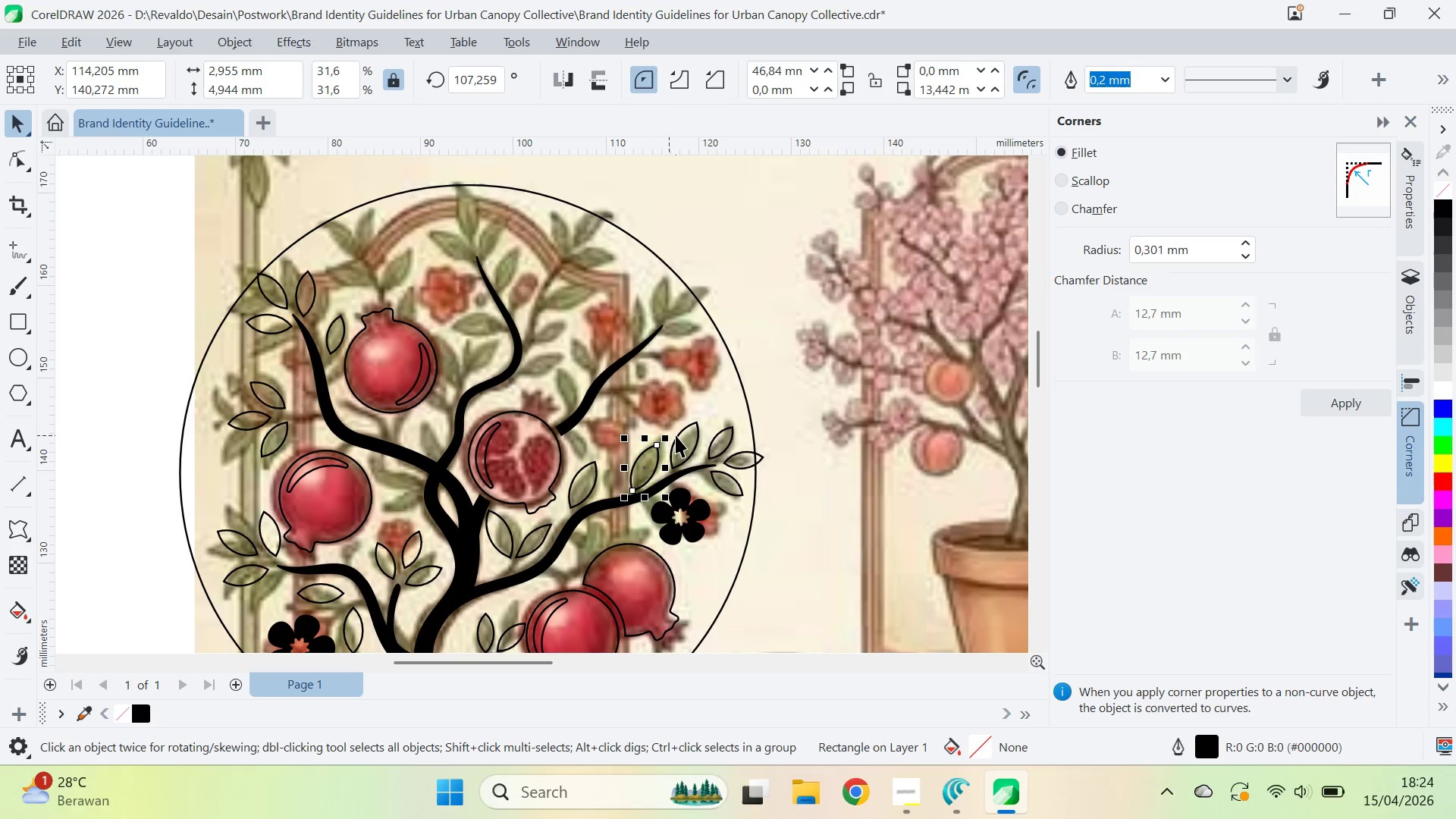 
hold_key(key=ShiftLeft, duration=0.33)
double_click([676, 435])
 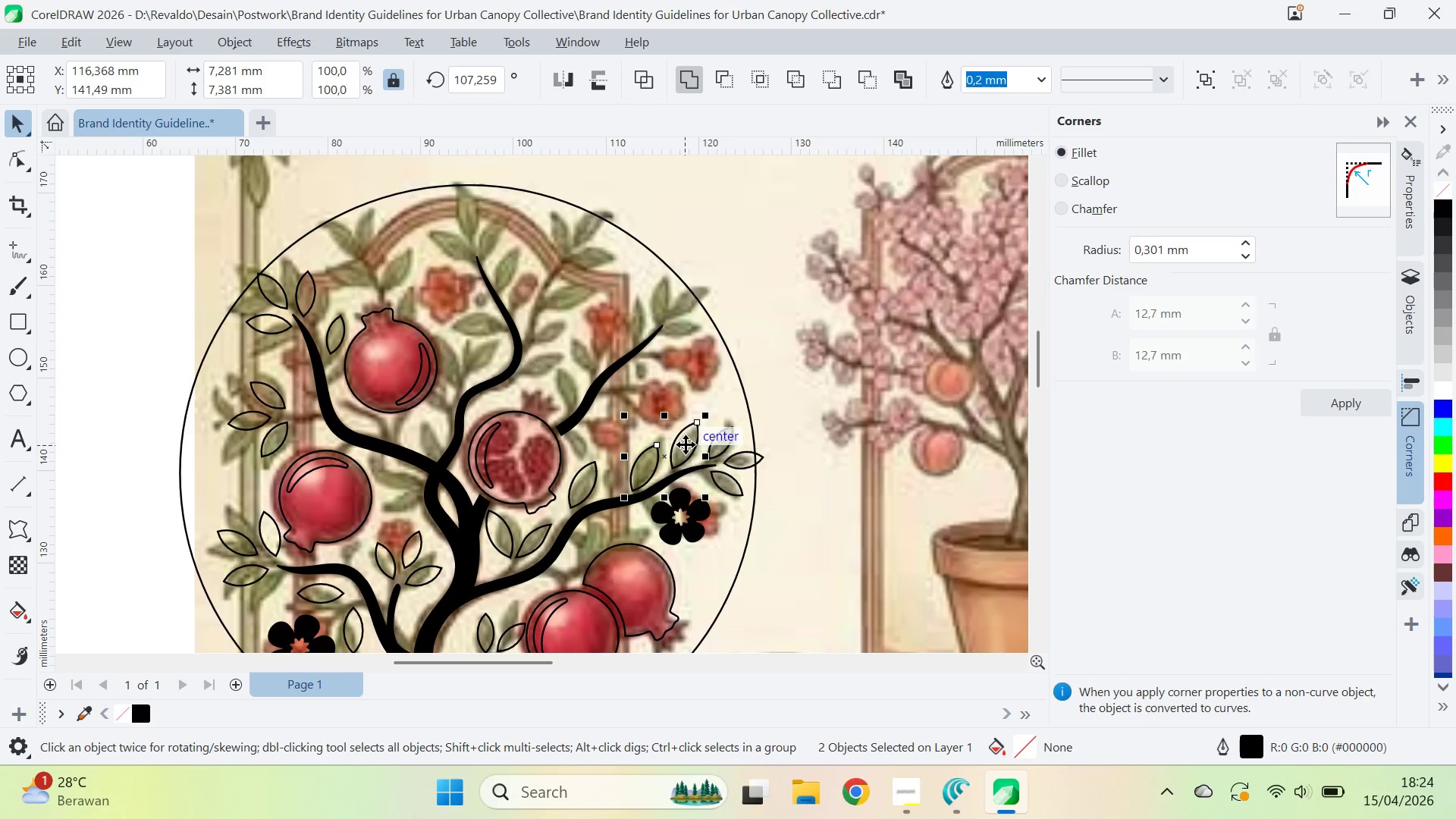 
key(ArrowUp)
 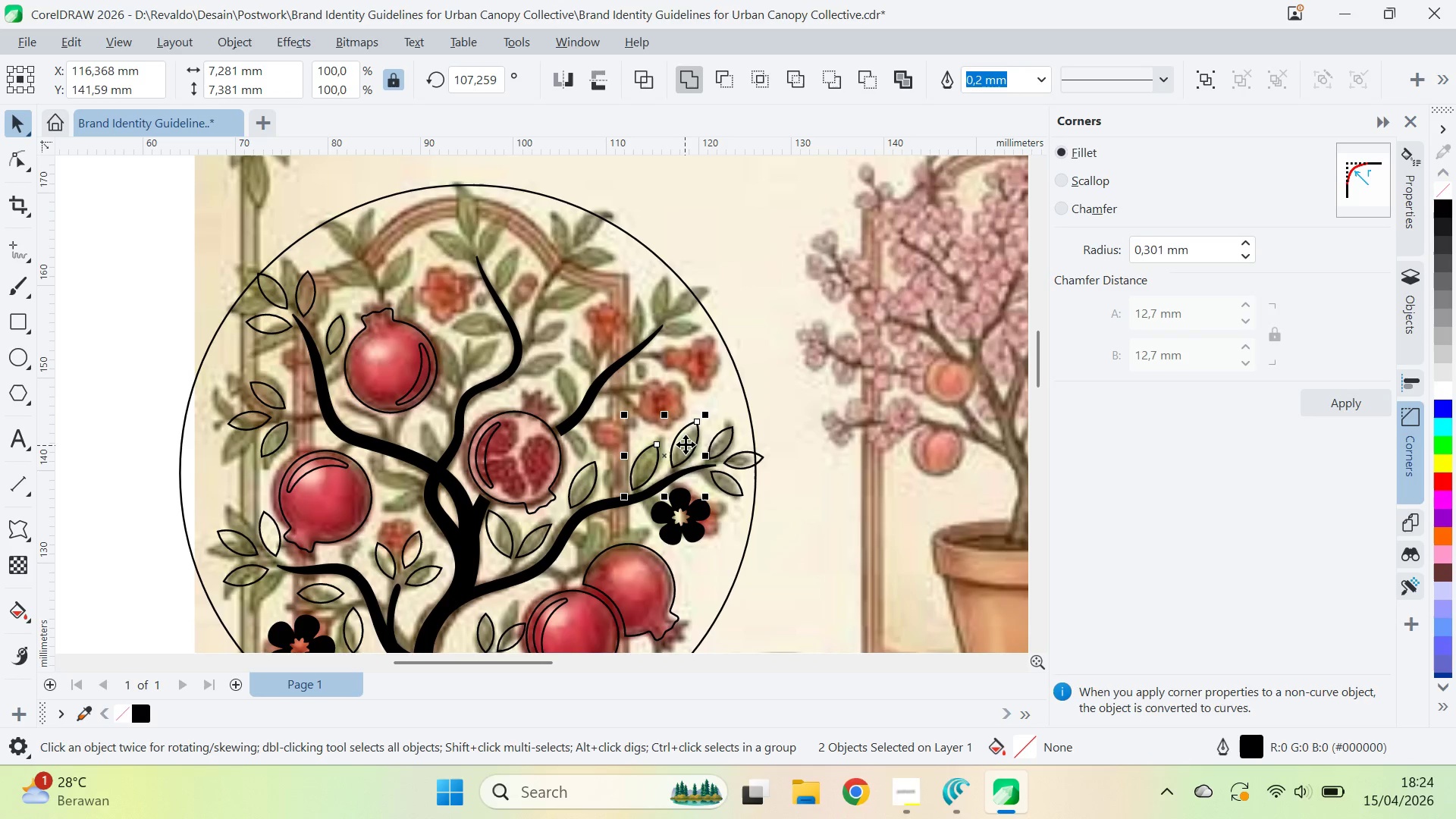 
key(ArrowUp)
 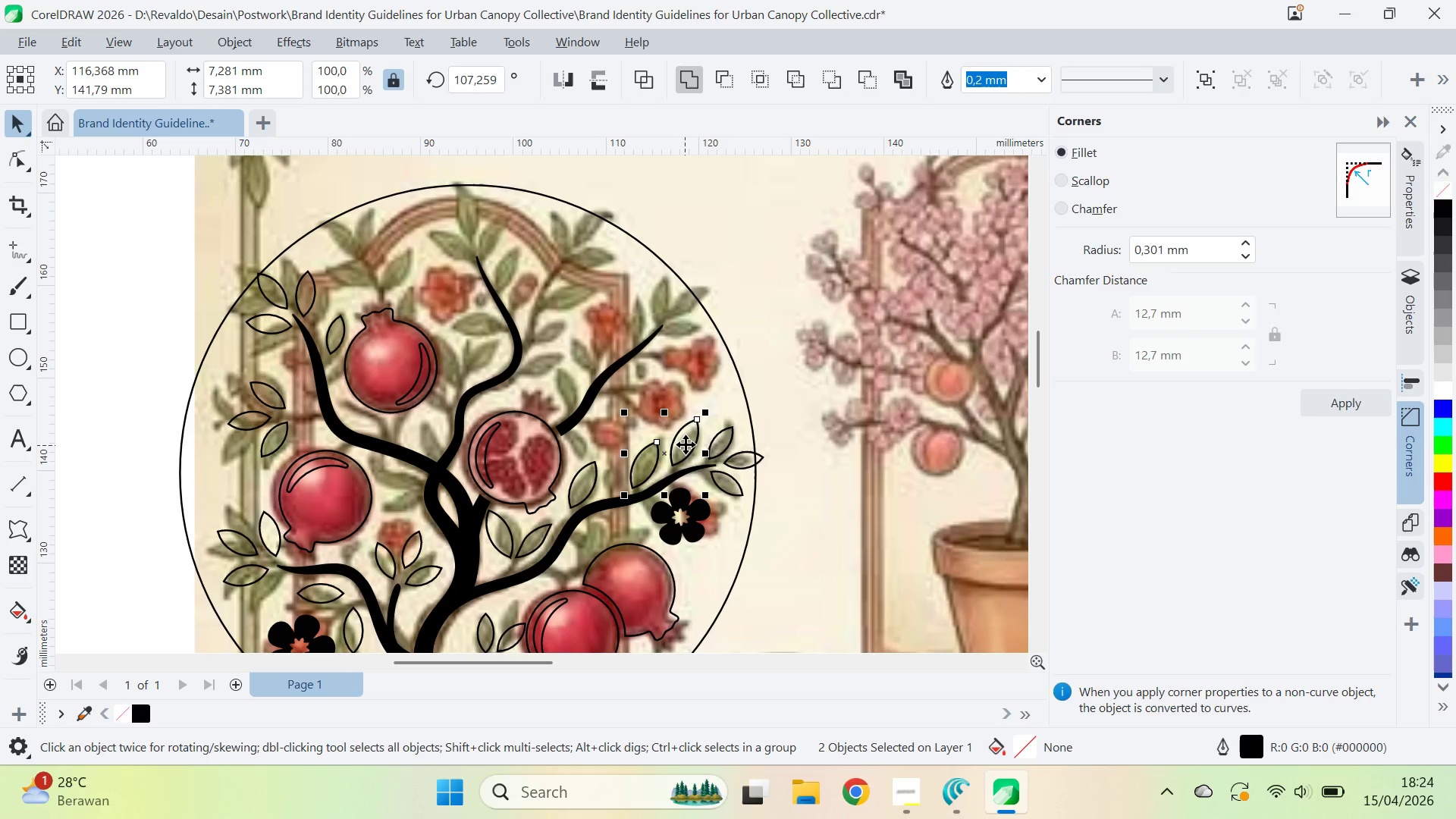 
key(ArrowUp)
 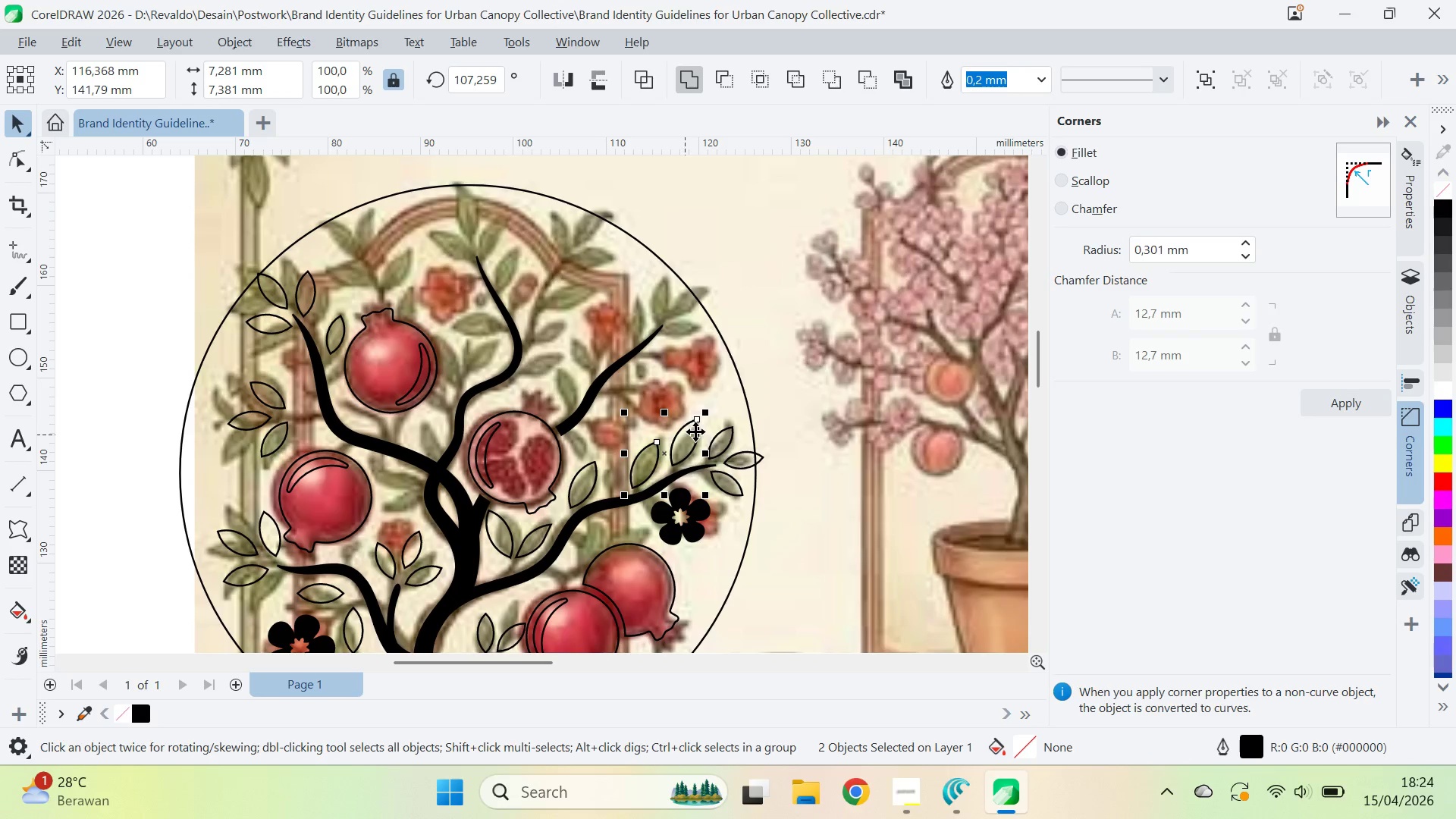 
left_click([912, 380])
 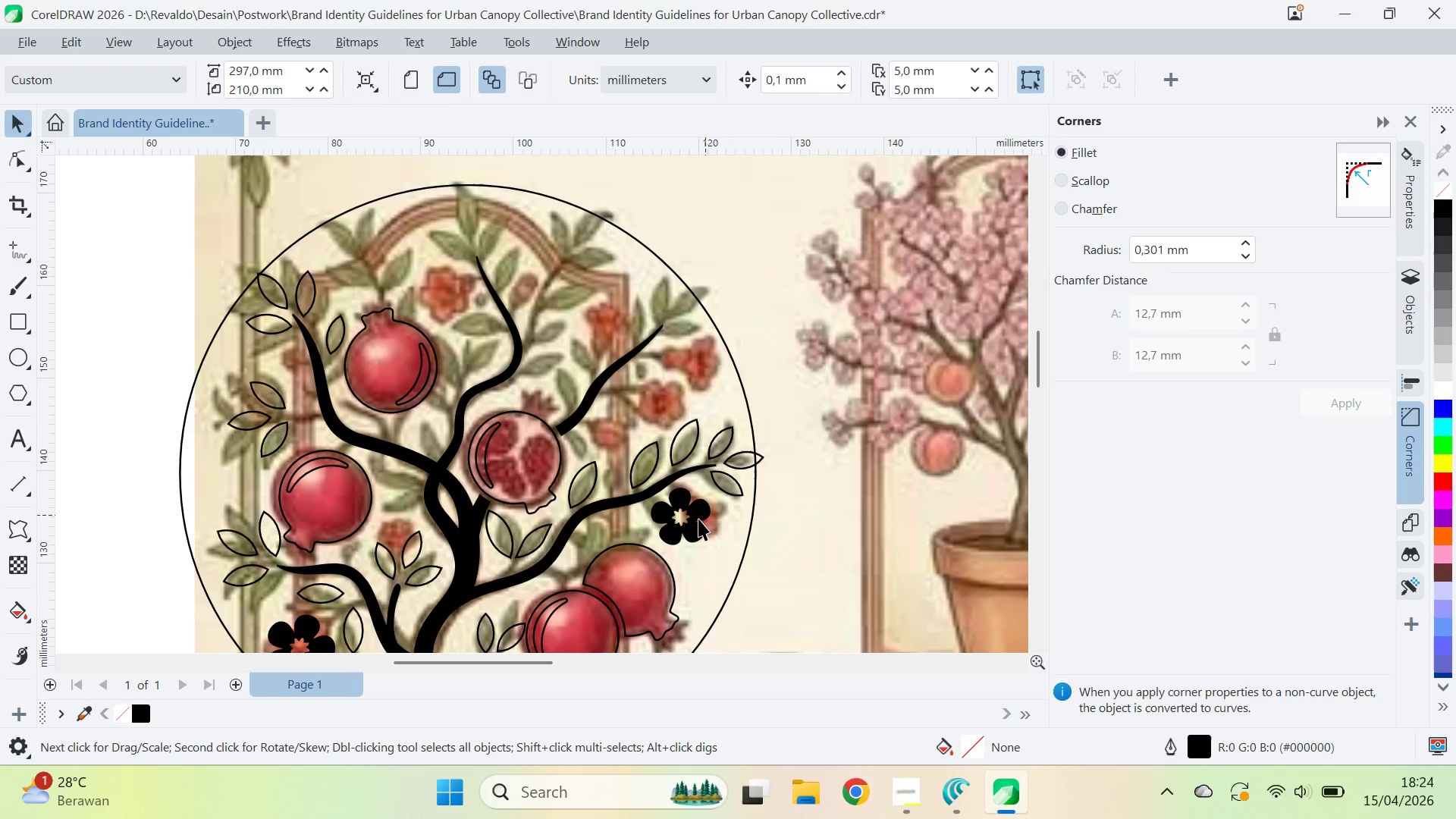 
left_click_drag(start_coordinate=[691, 522], to_coordinate=[649, 407])
 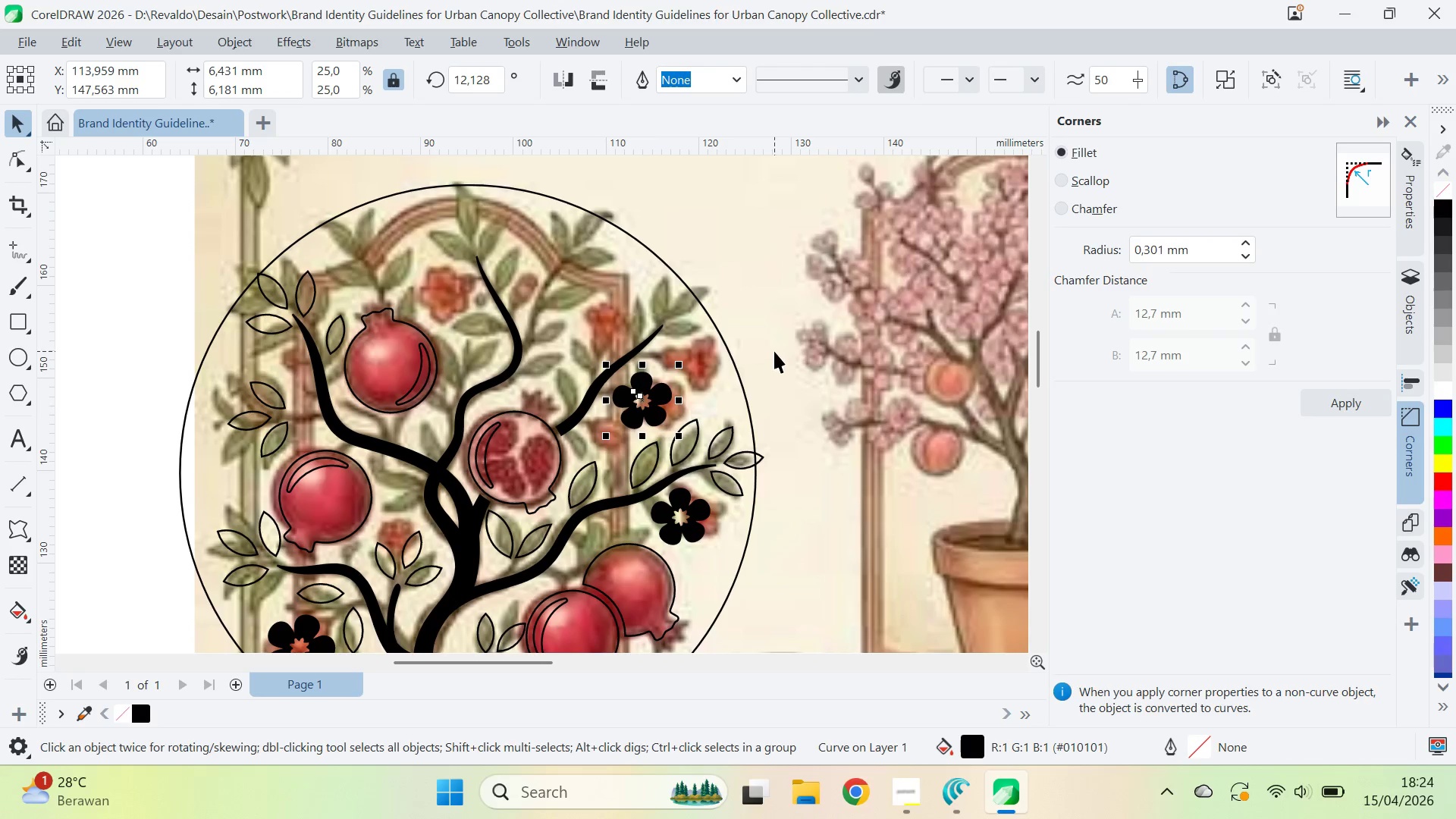 
left_click([774, 351])
 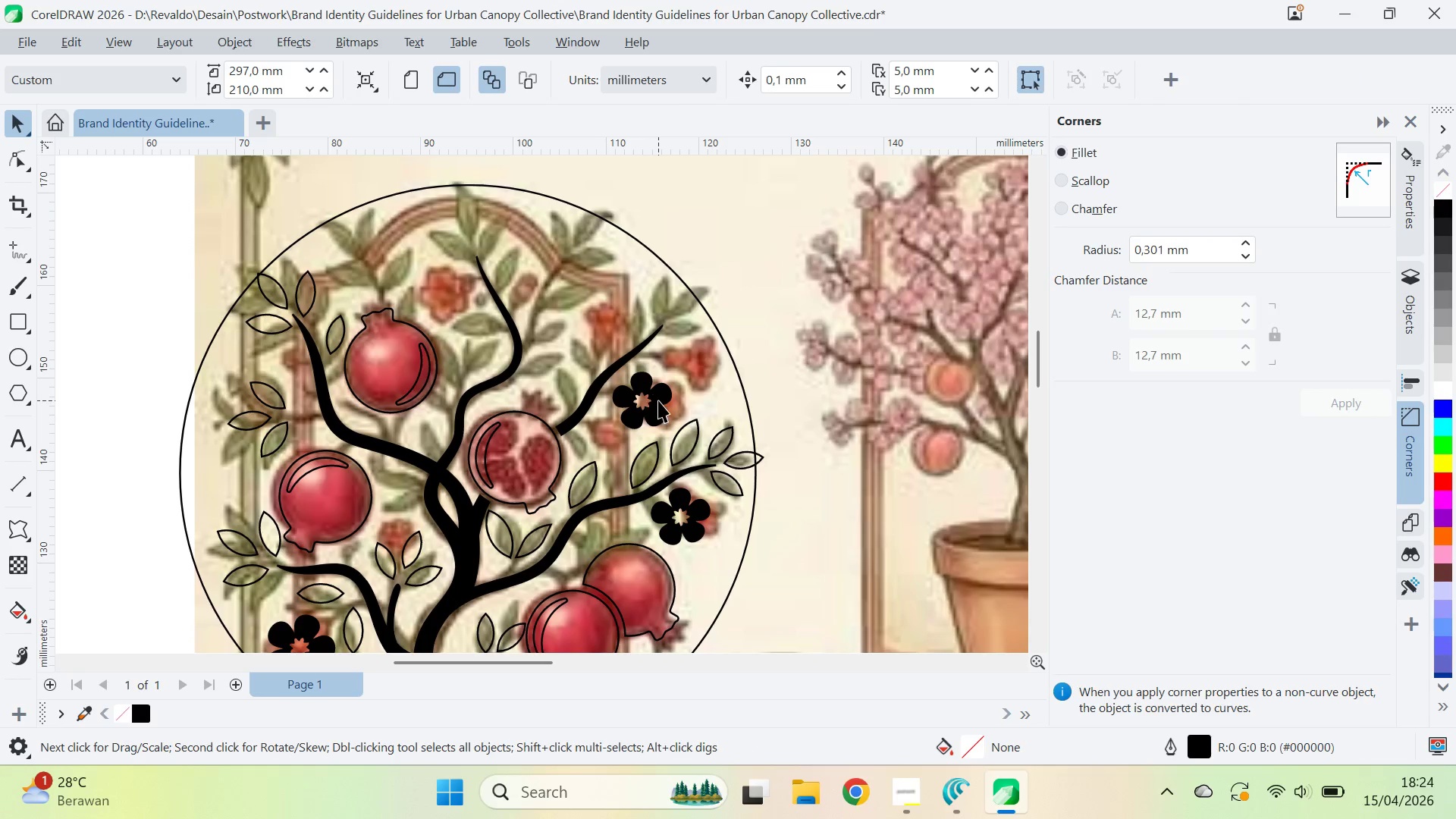 
left_click_drag(start_coordinate=[658, 400], to_coordinate=[612, 333])
 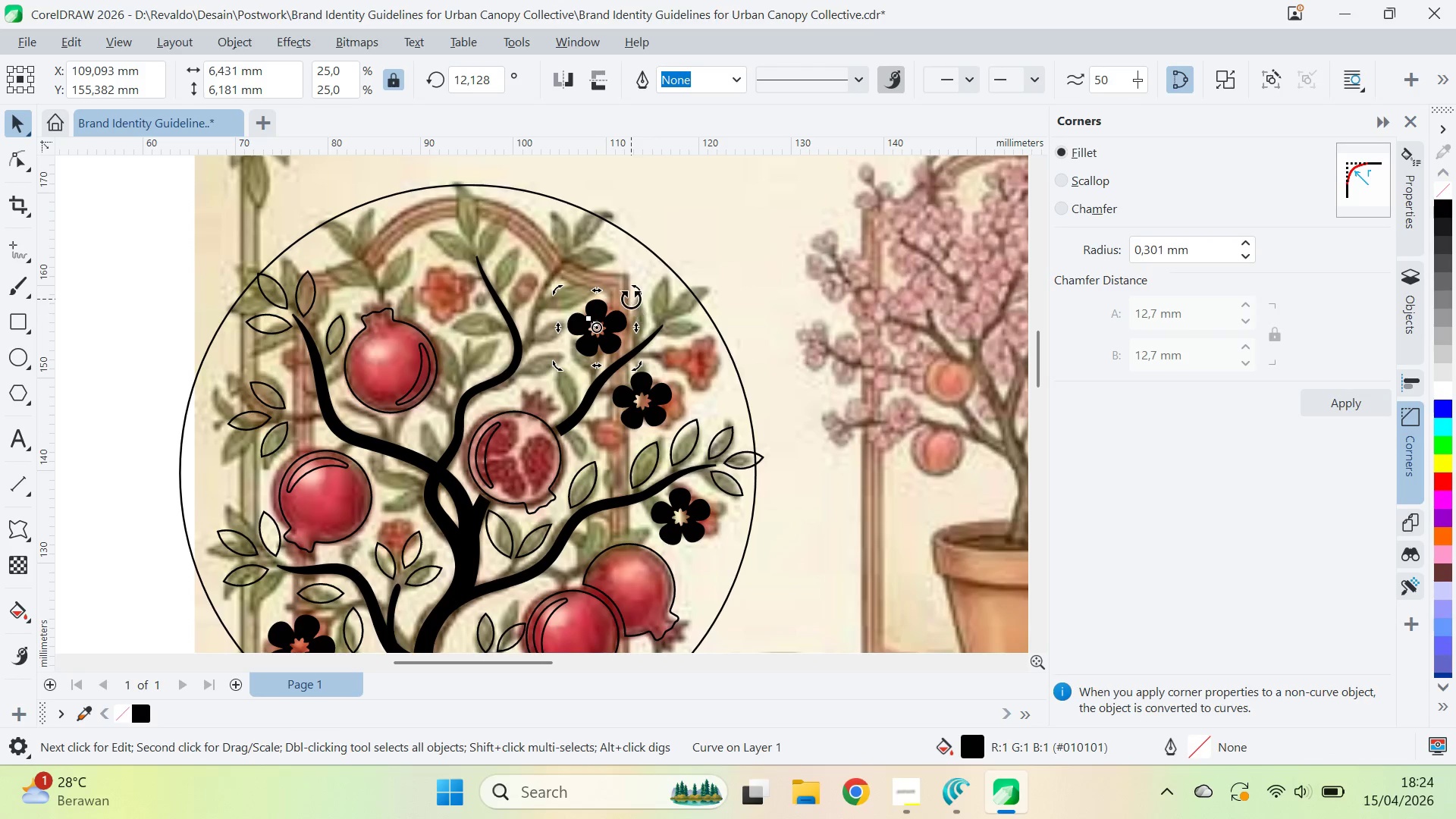 
right_click([608, 325])
 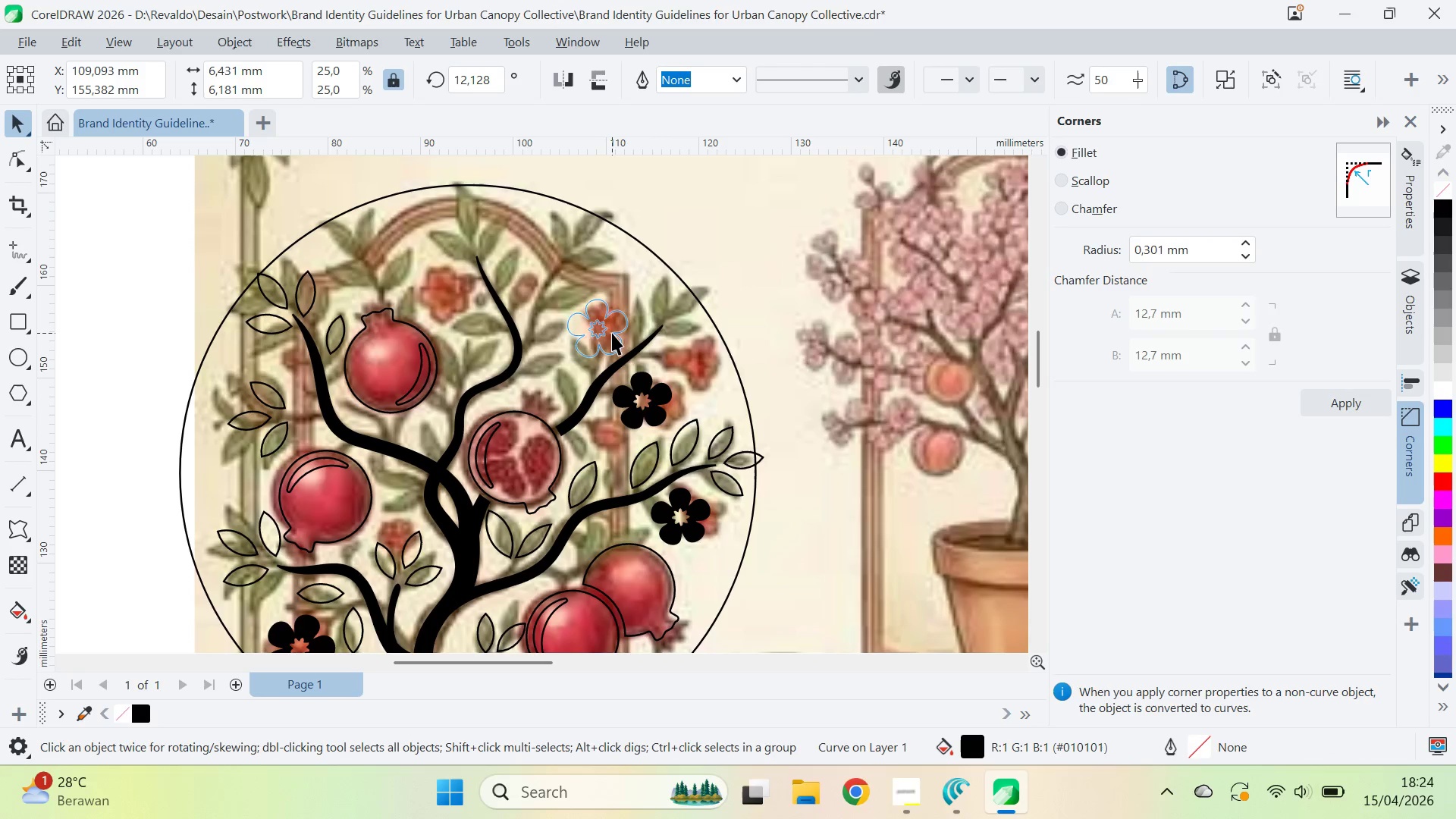 
left_click([612, 333])
 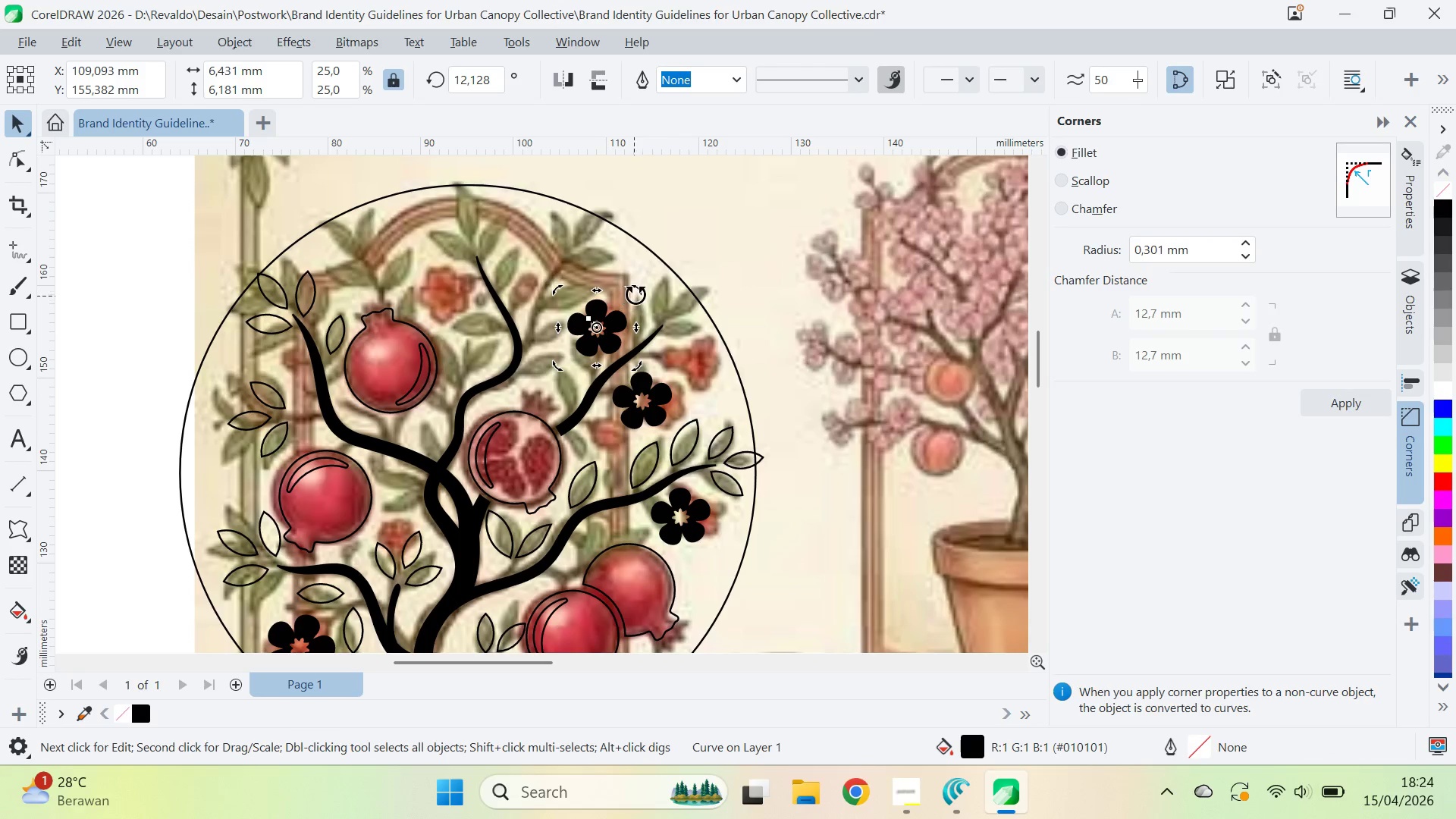 
left_click_drag(start_coordinate=[635, 293], to_coordinate=[632, 293])
 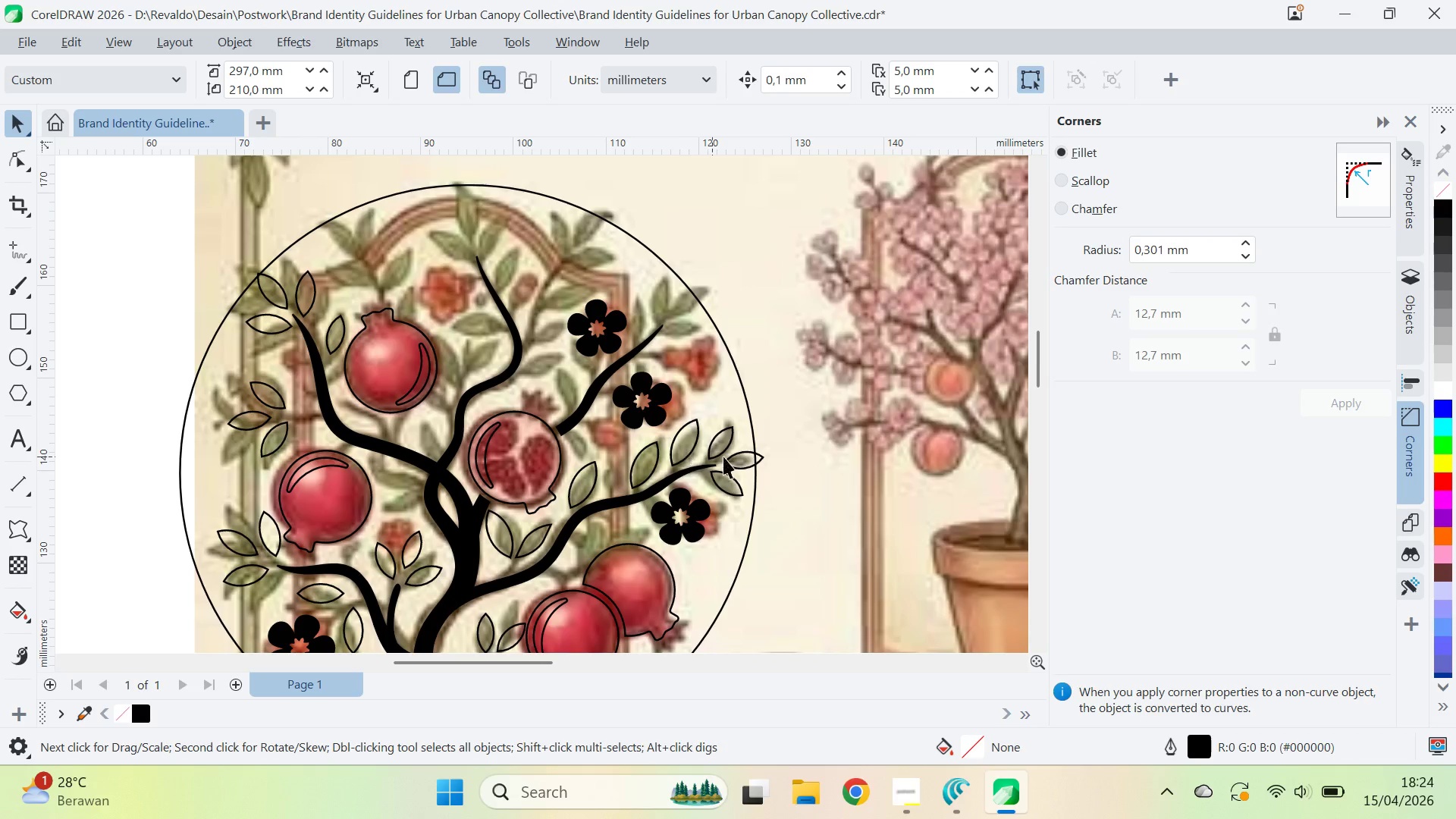 
left_click([724, 441])
 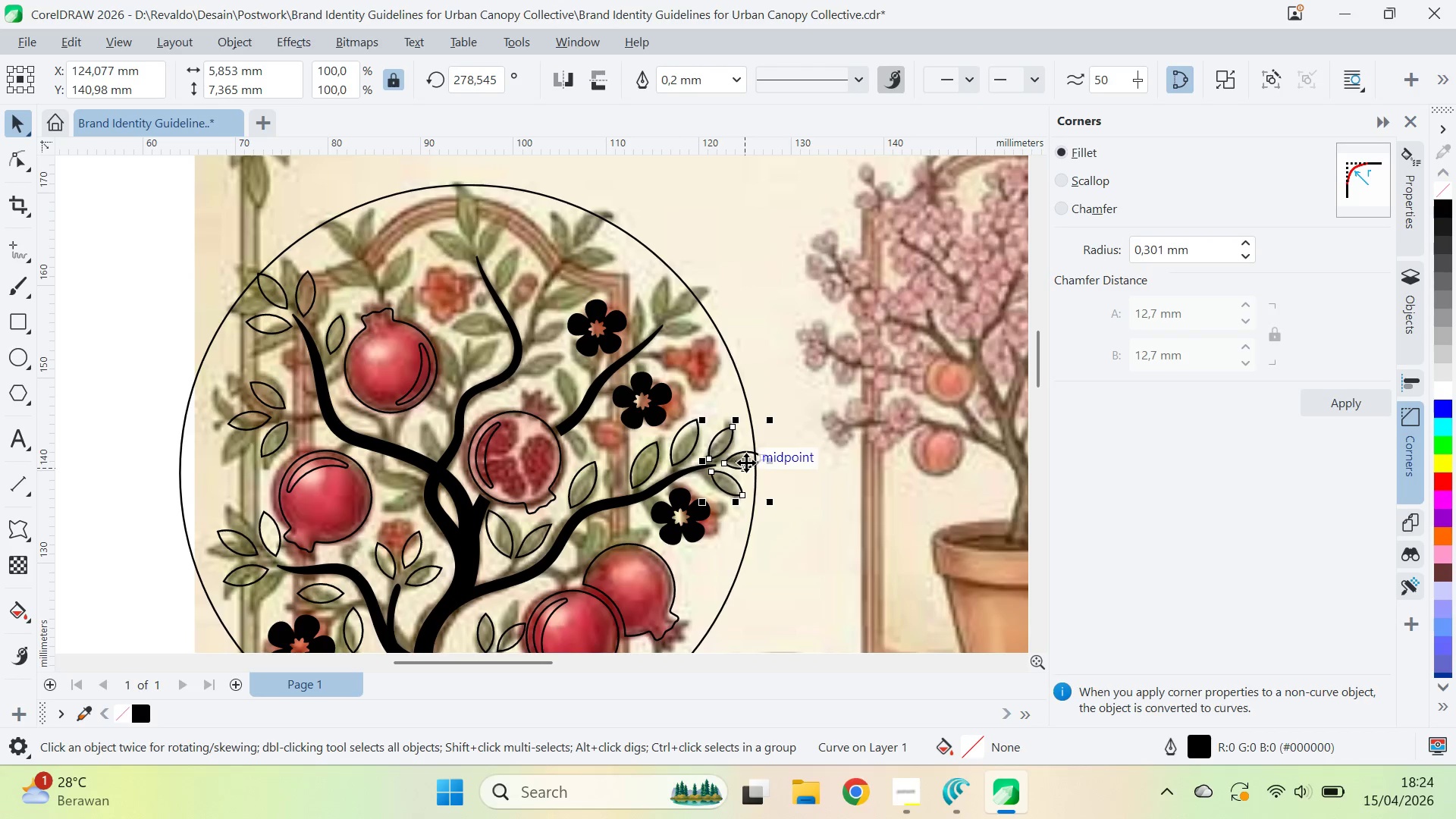 
left_click_drag(start_coordinate=[746, 463], to_coordinate=[694, 327])
 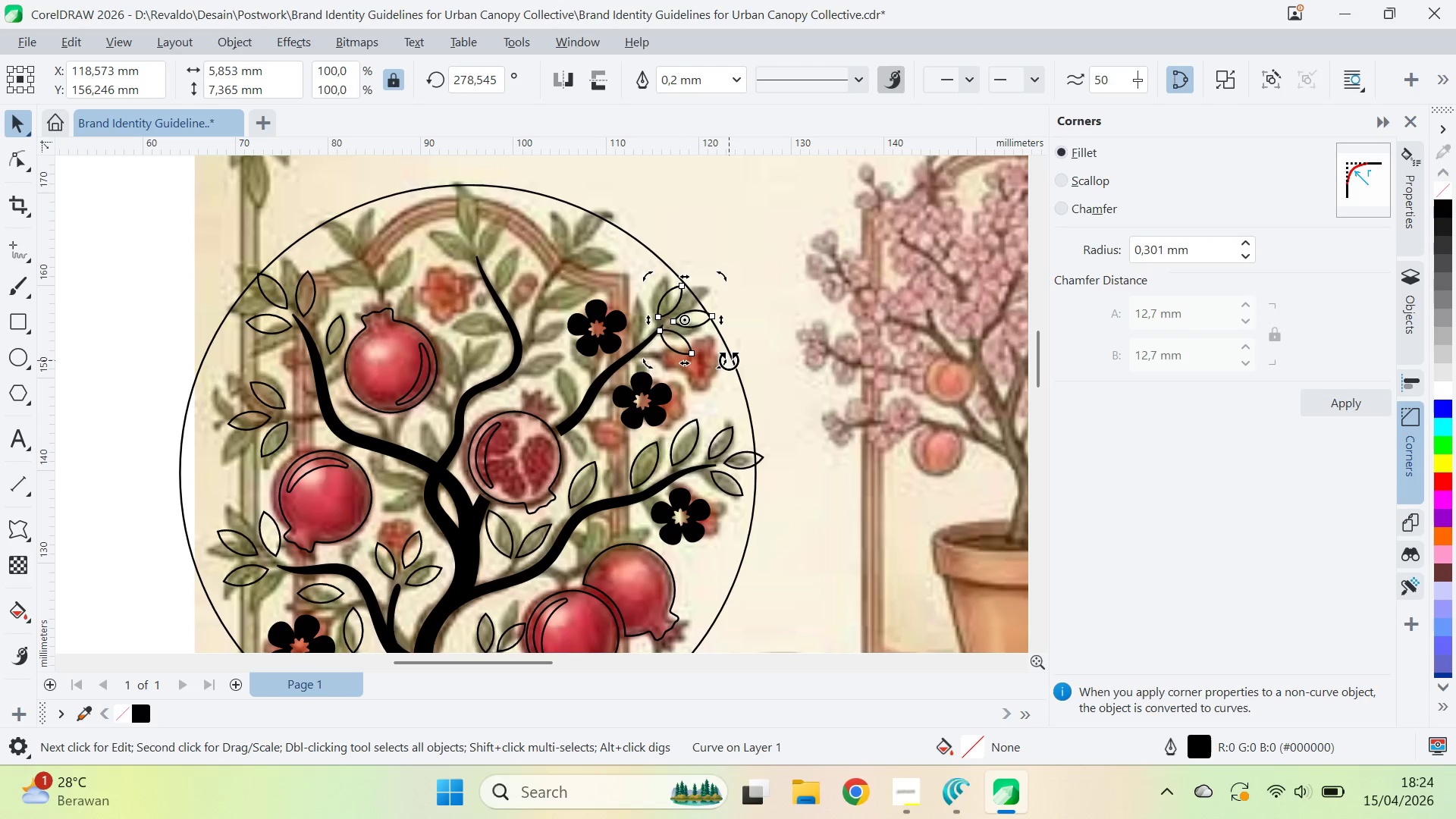 
left_click_drag(start_coordinate=[729, 360], to_coordinate=[744, 347])
 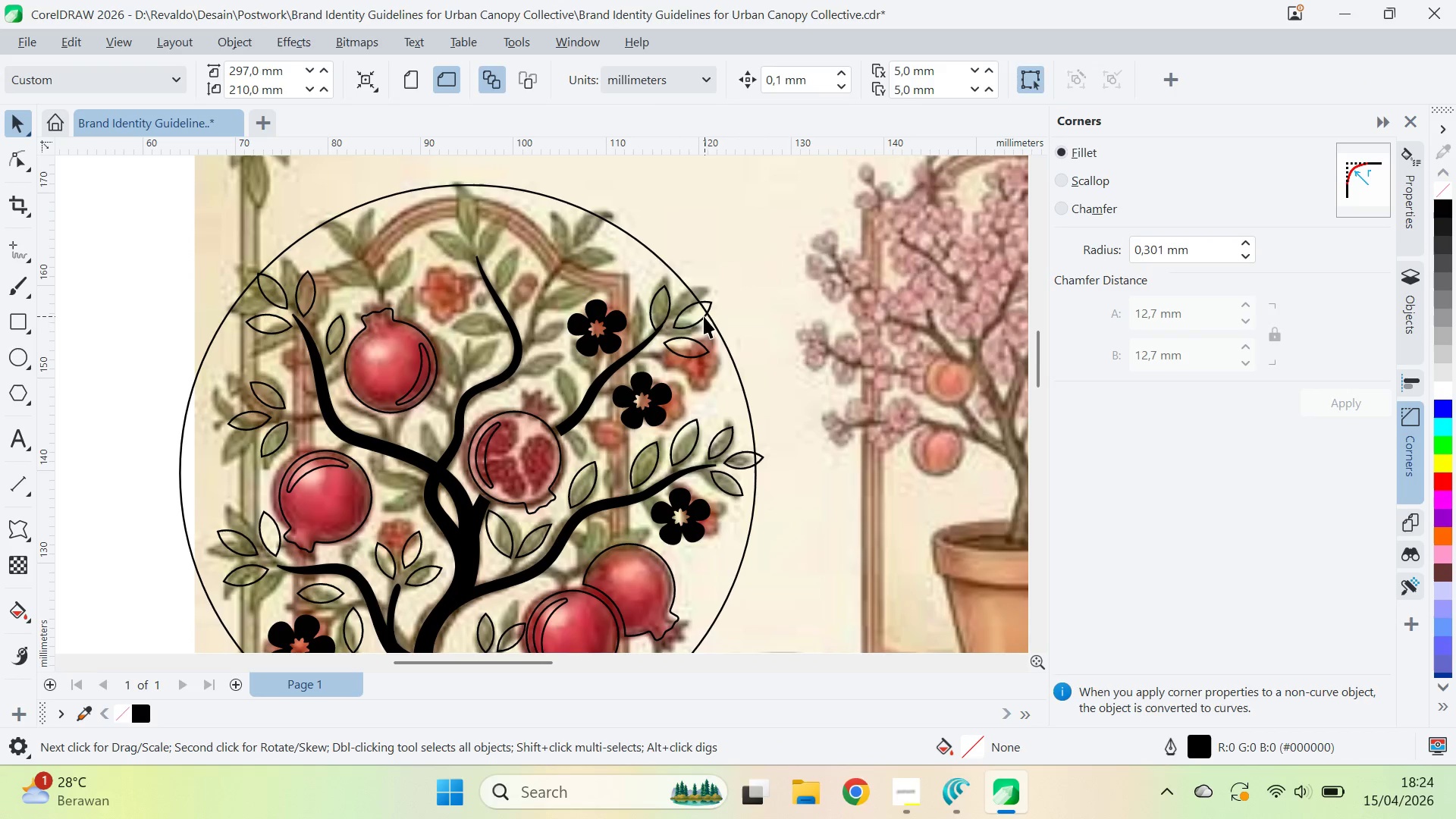 
hold_key(key=ShiftLeft, duration=1.5)
 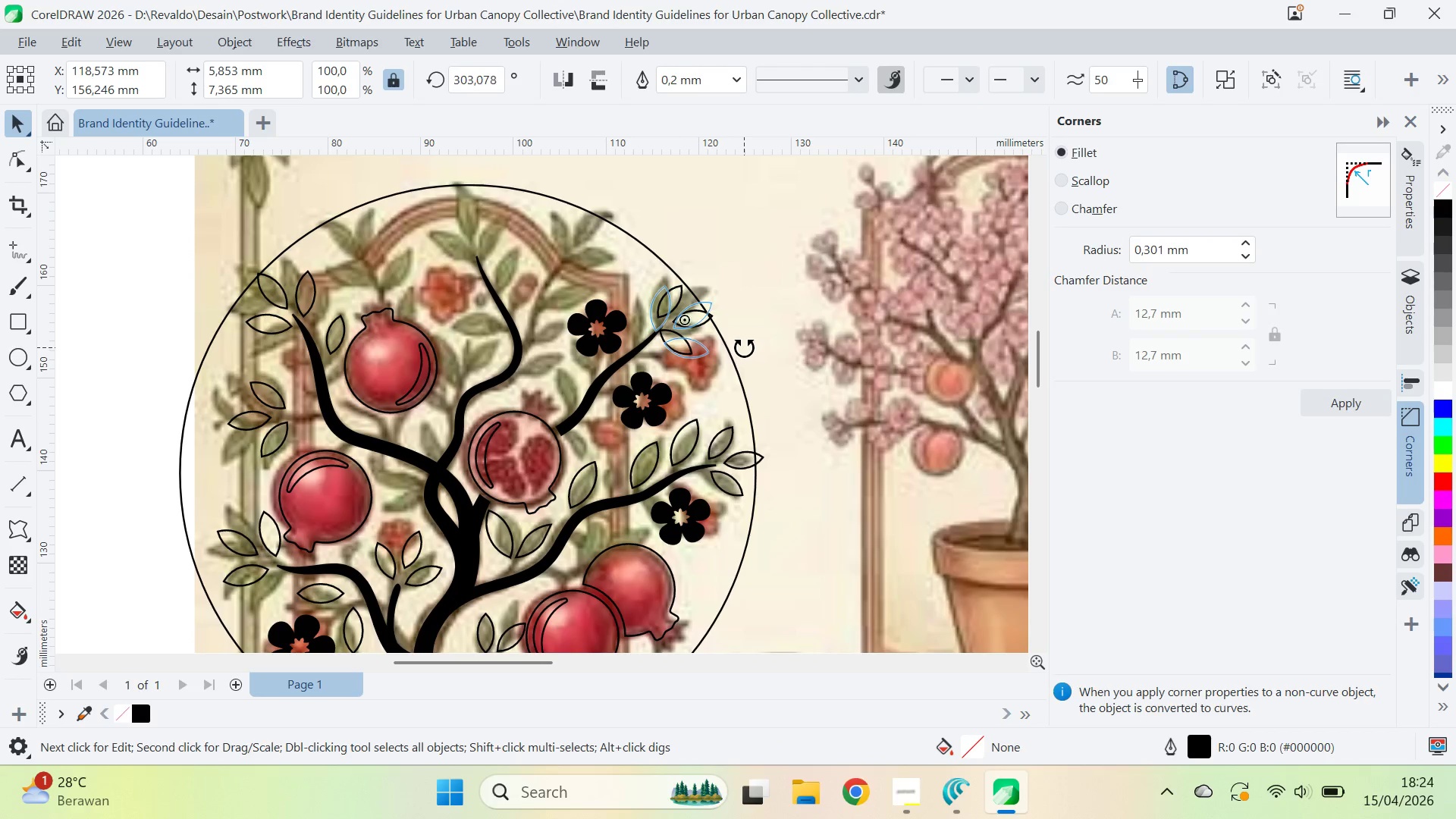 
hold_key(key=ShiftLeft, duration=0.69)
 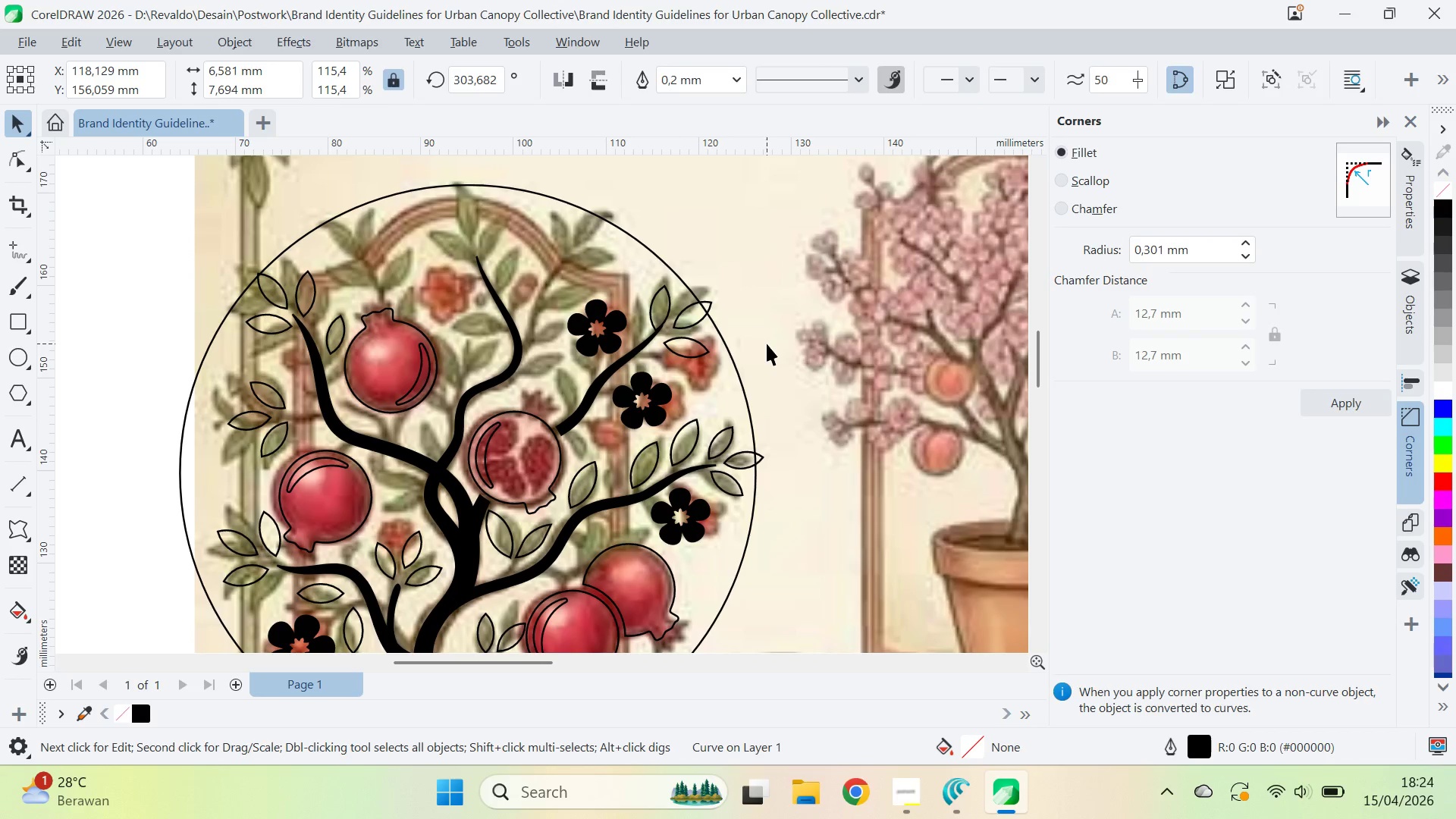 
left_click([767, 344])
 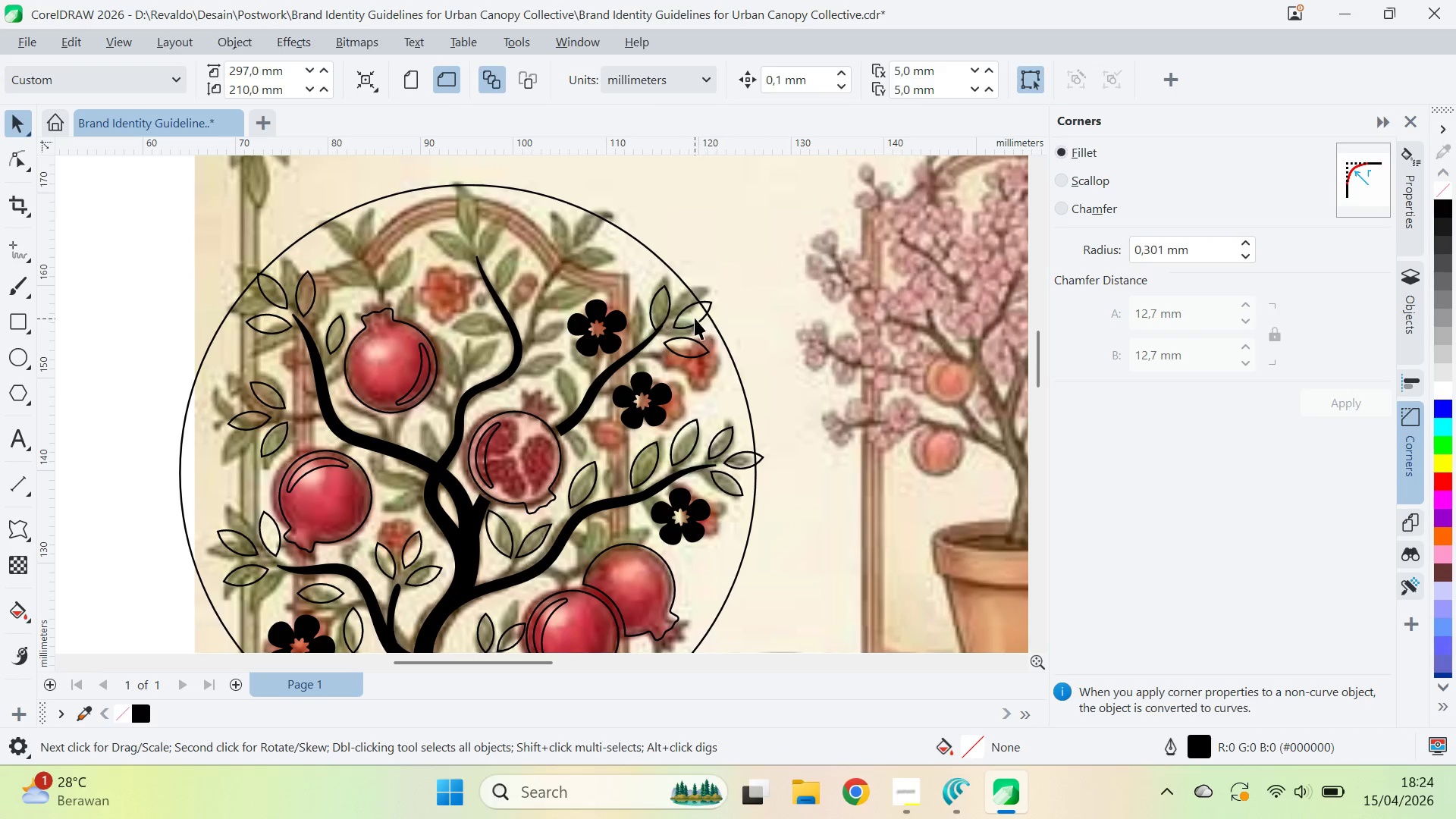 
left_click_drag(start_coordinate=[695, 318], to_coordinate=[695, 314])
 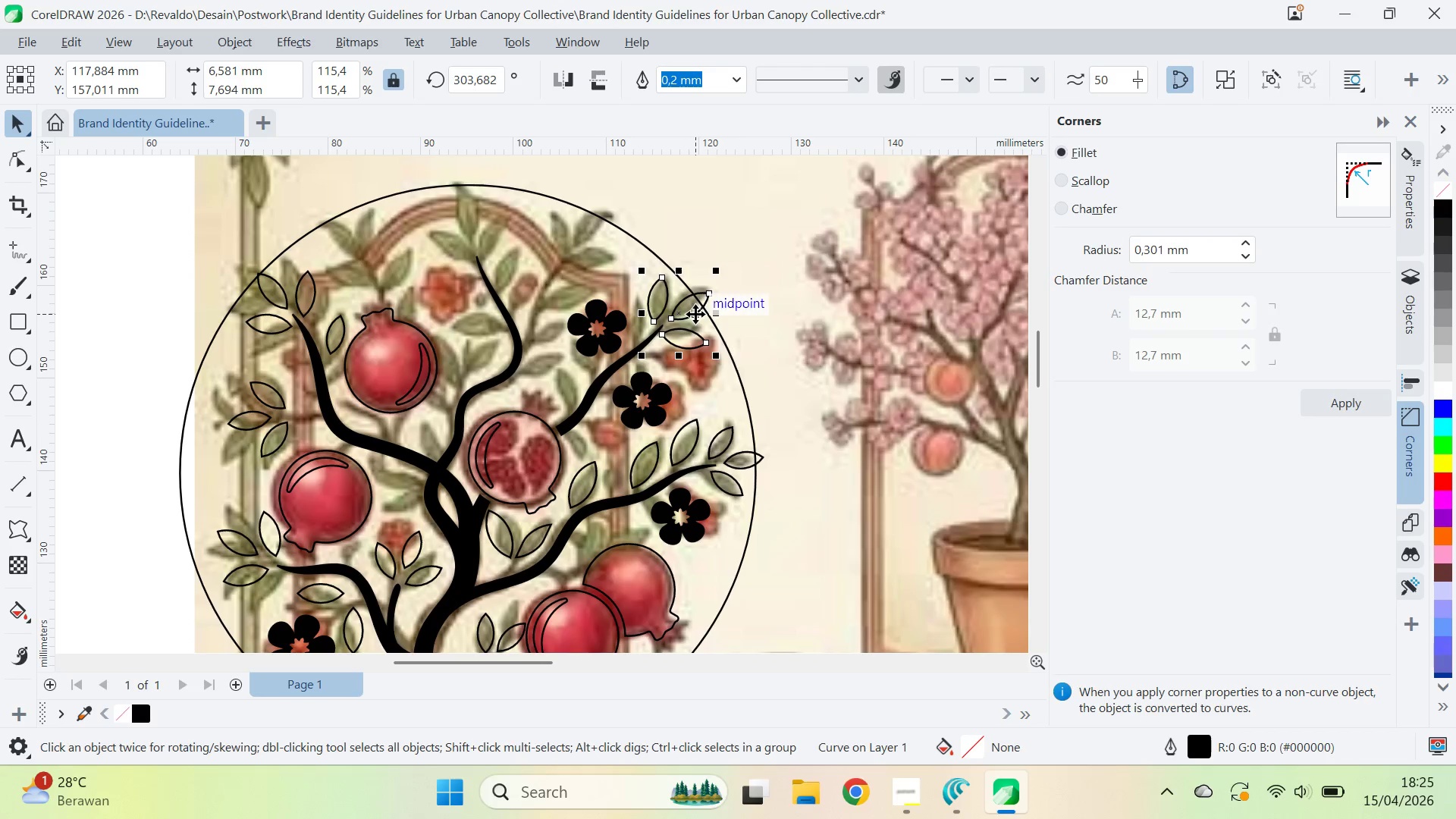 
left_click([695, 314])
 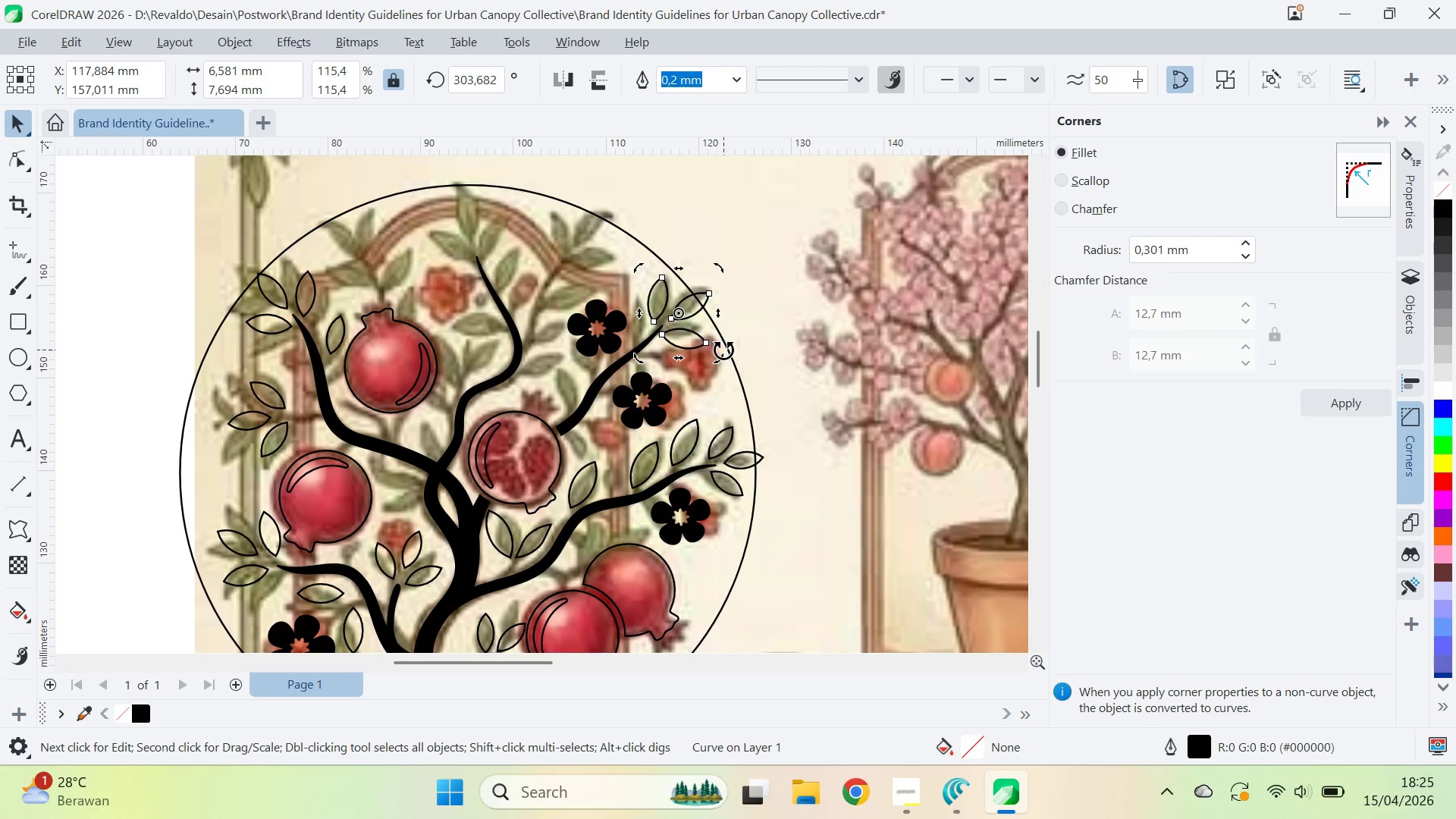 
left_click_drag(start_coordinate=[723, 350], to_coordinate=[729, 354])
 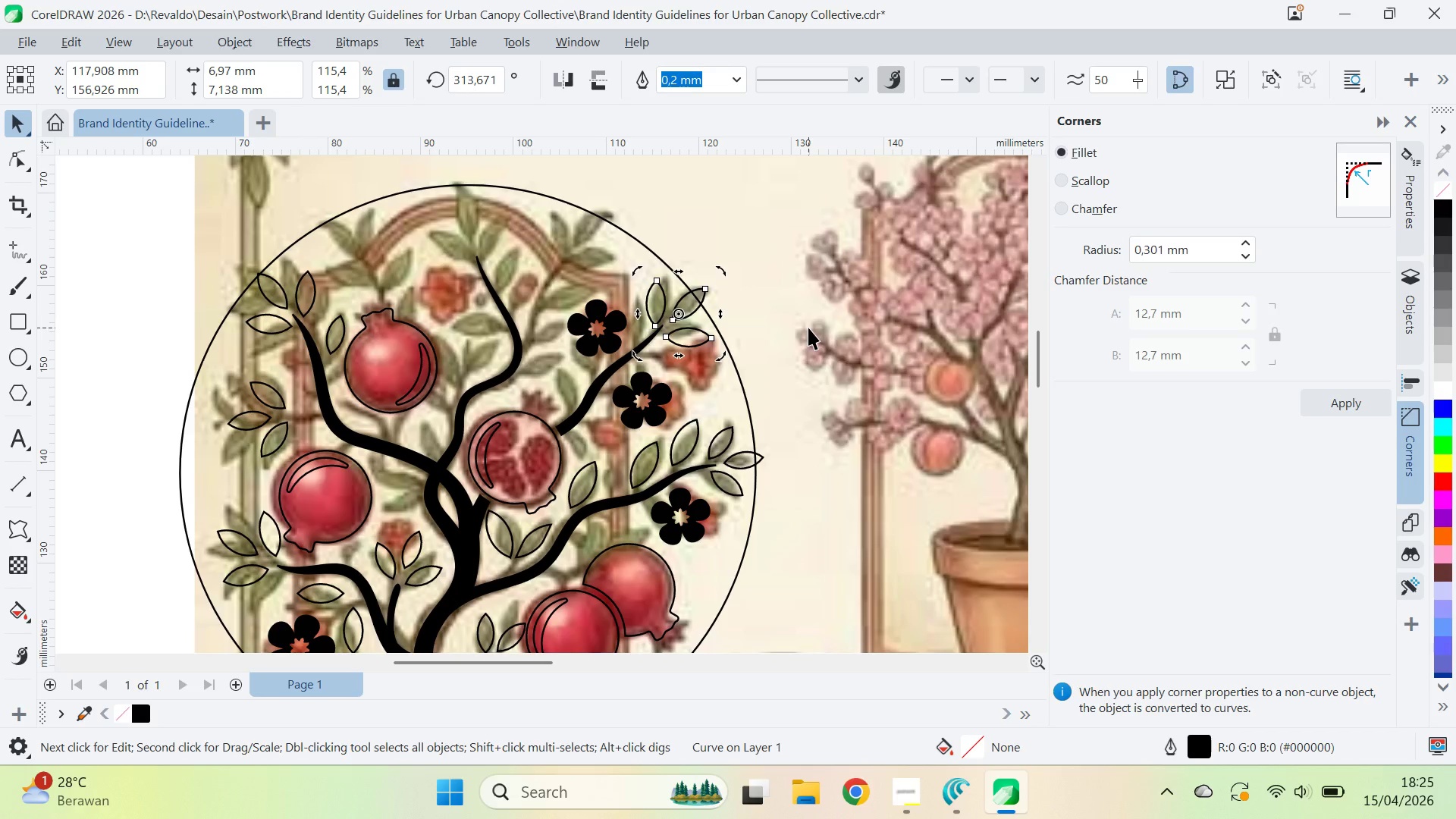 
left_click([808, 327])
 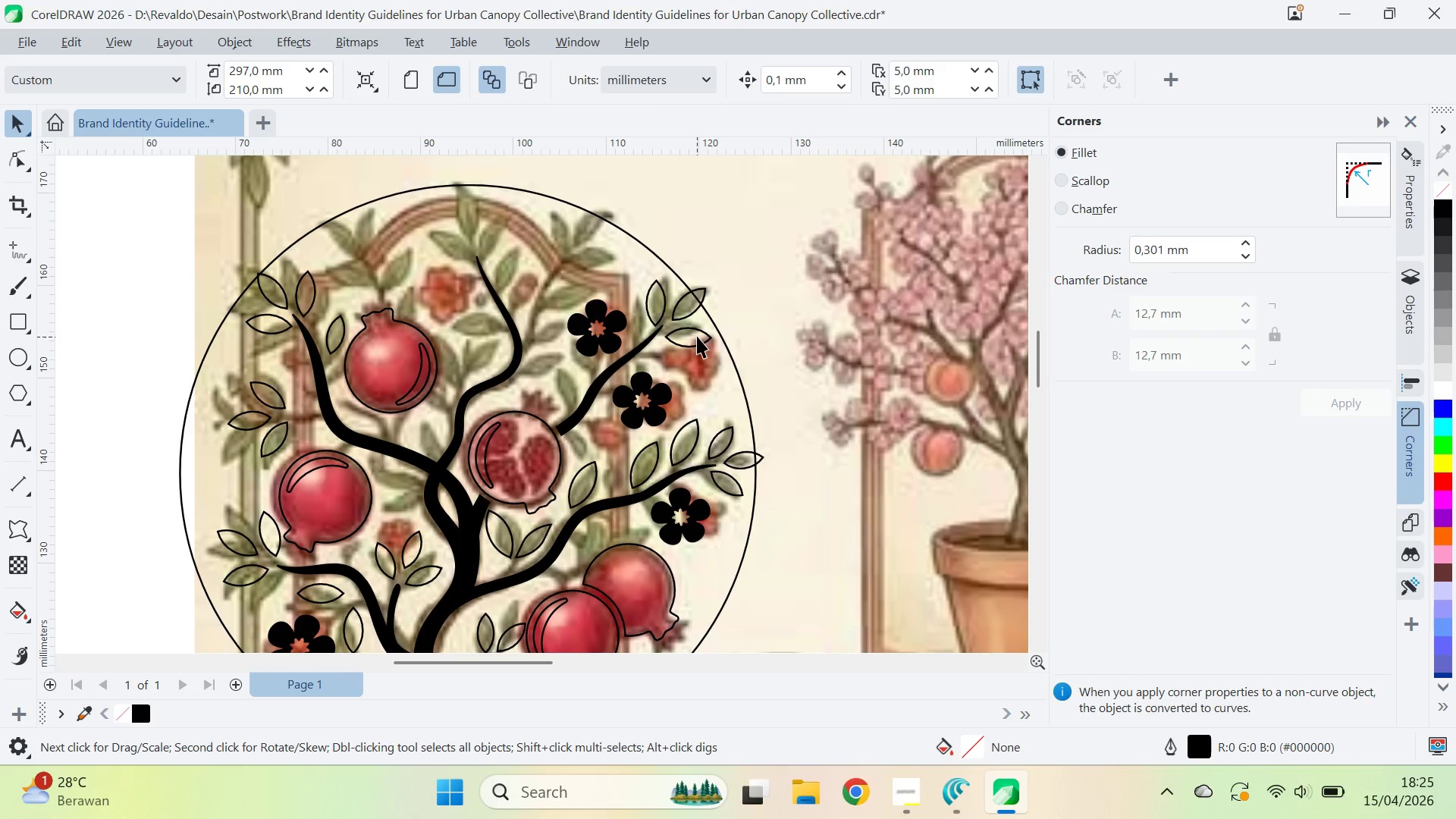 
left_click([697, 336])
 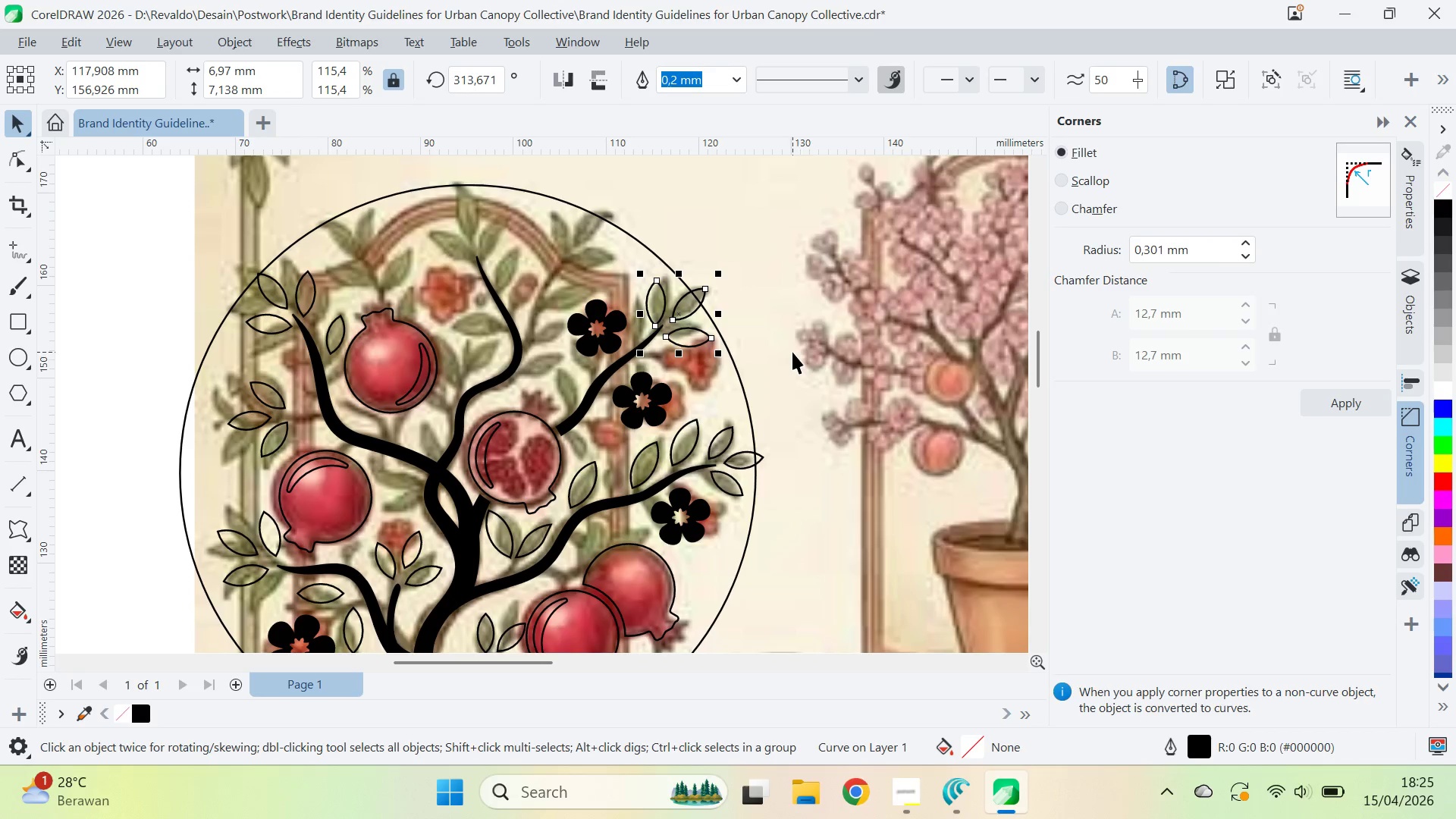 
key(ArrowLeft)
 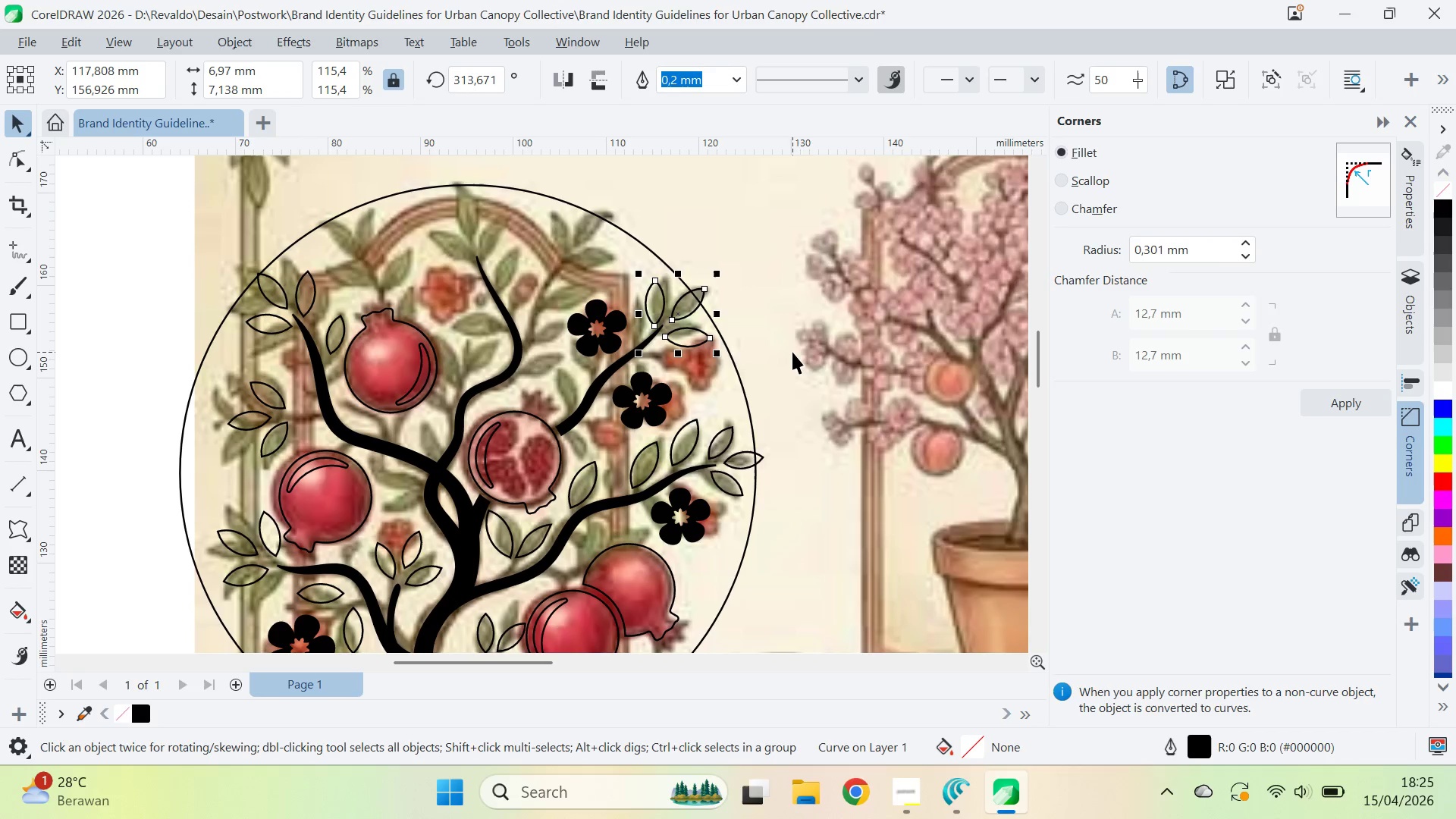 
key(ArrowLeft)
 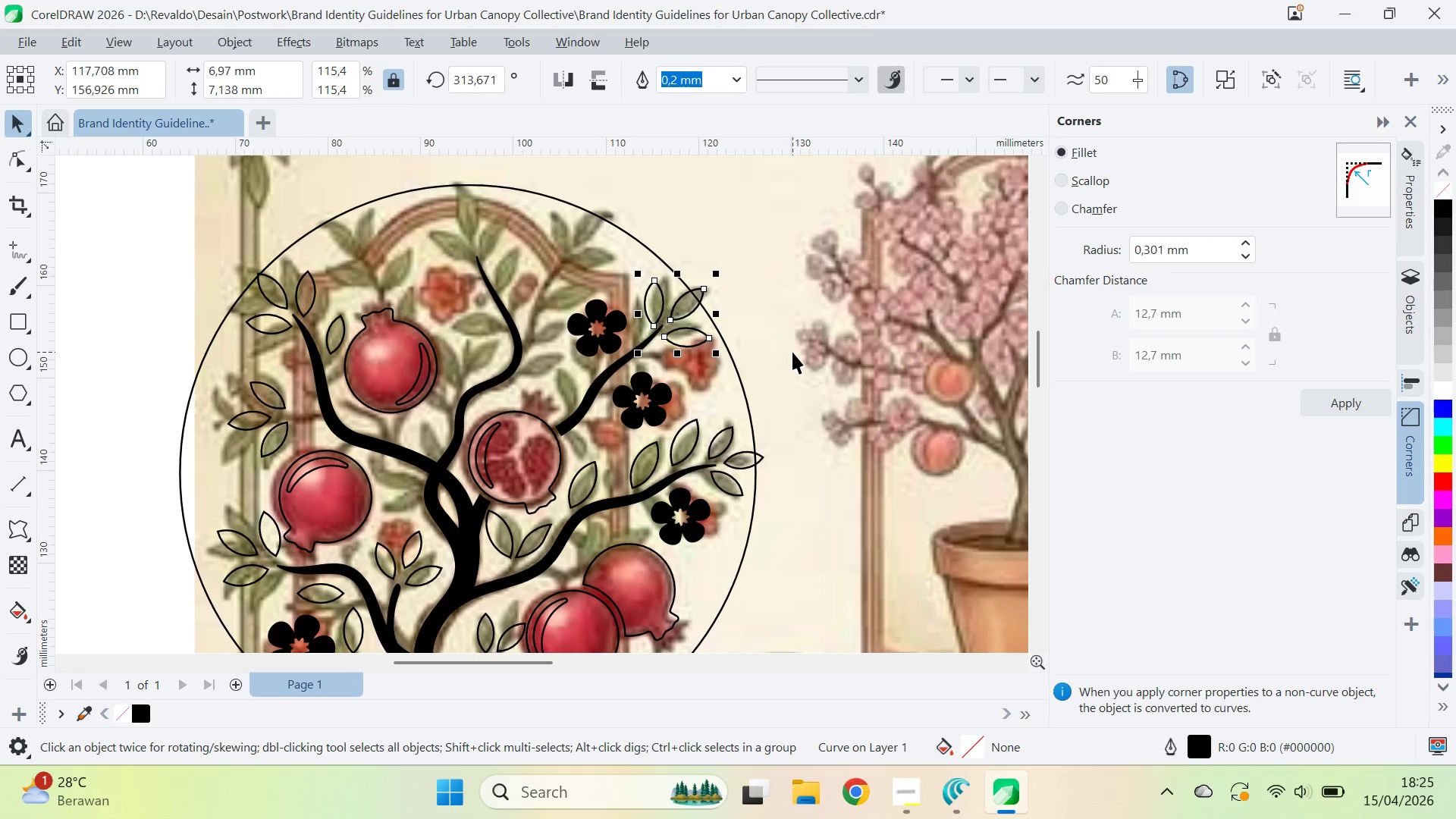 
key(ArrowUp)
 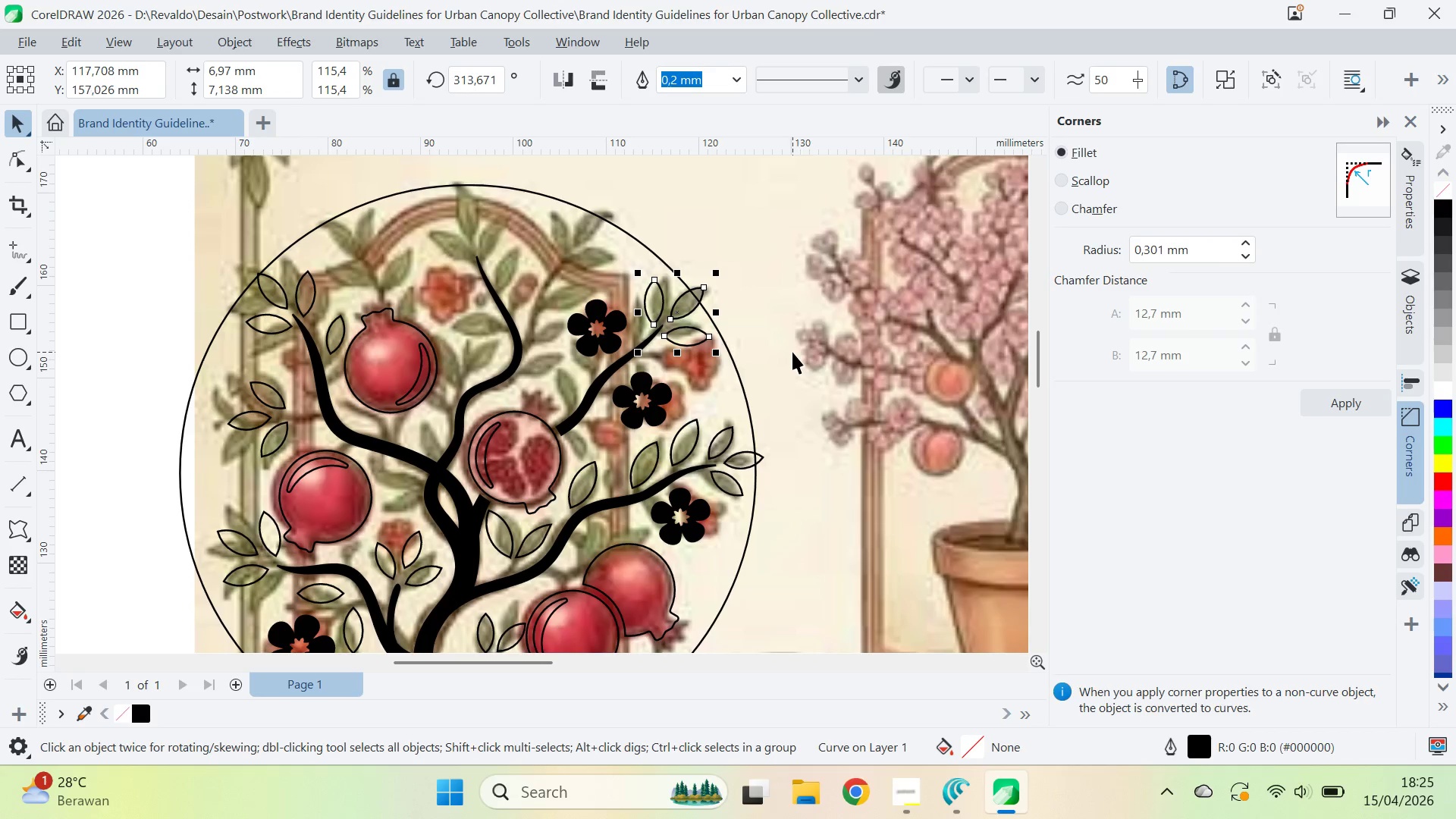 
key(ArrowLeft)
 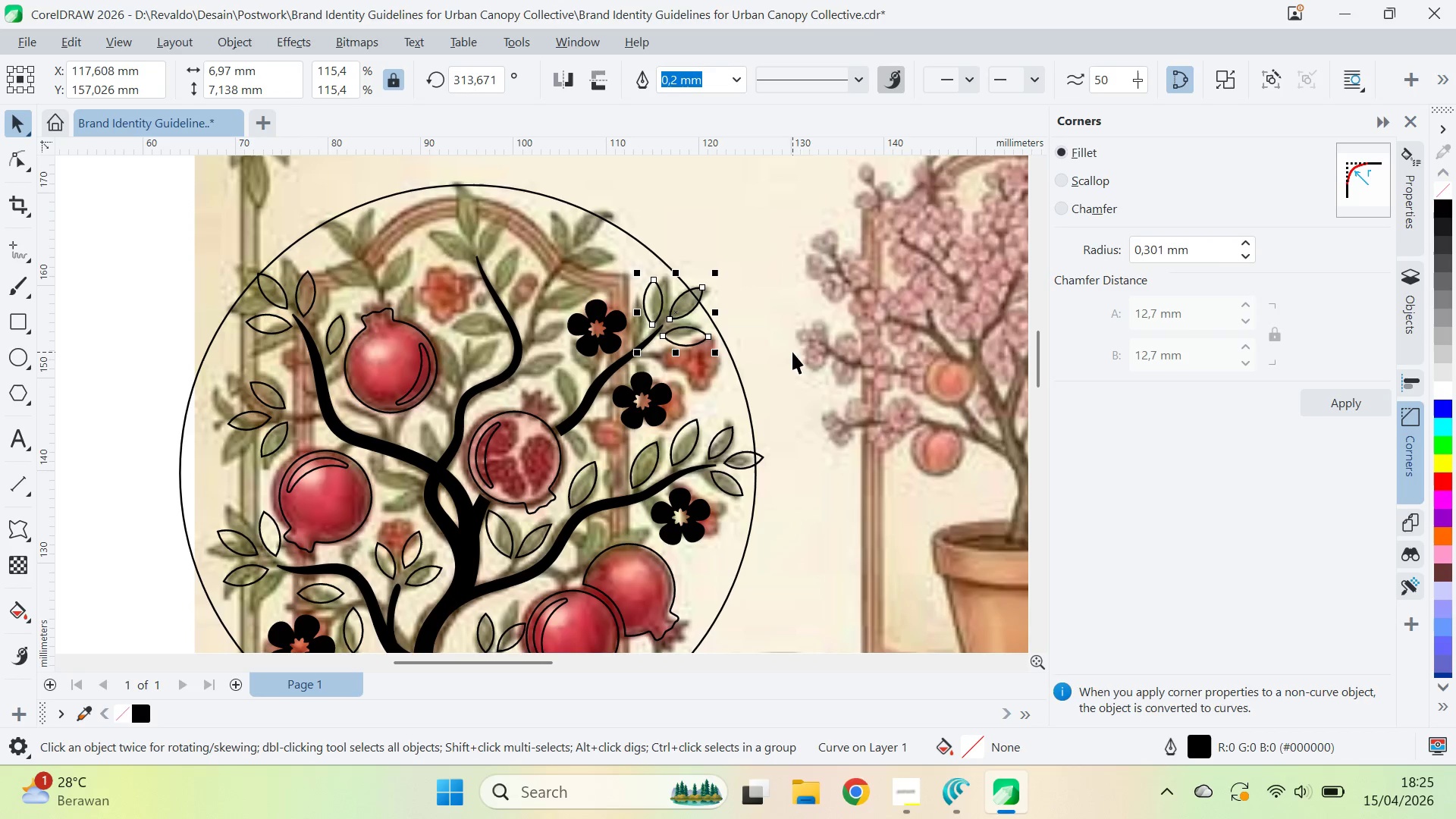 
key(ArrowRight)
 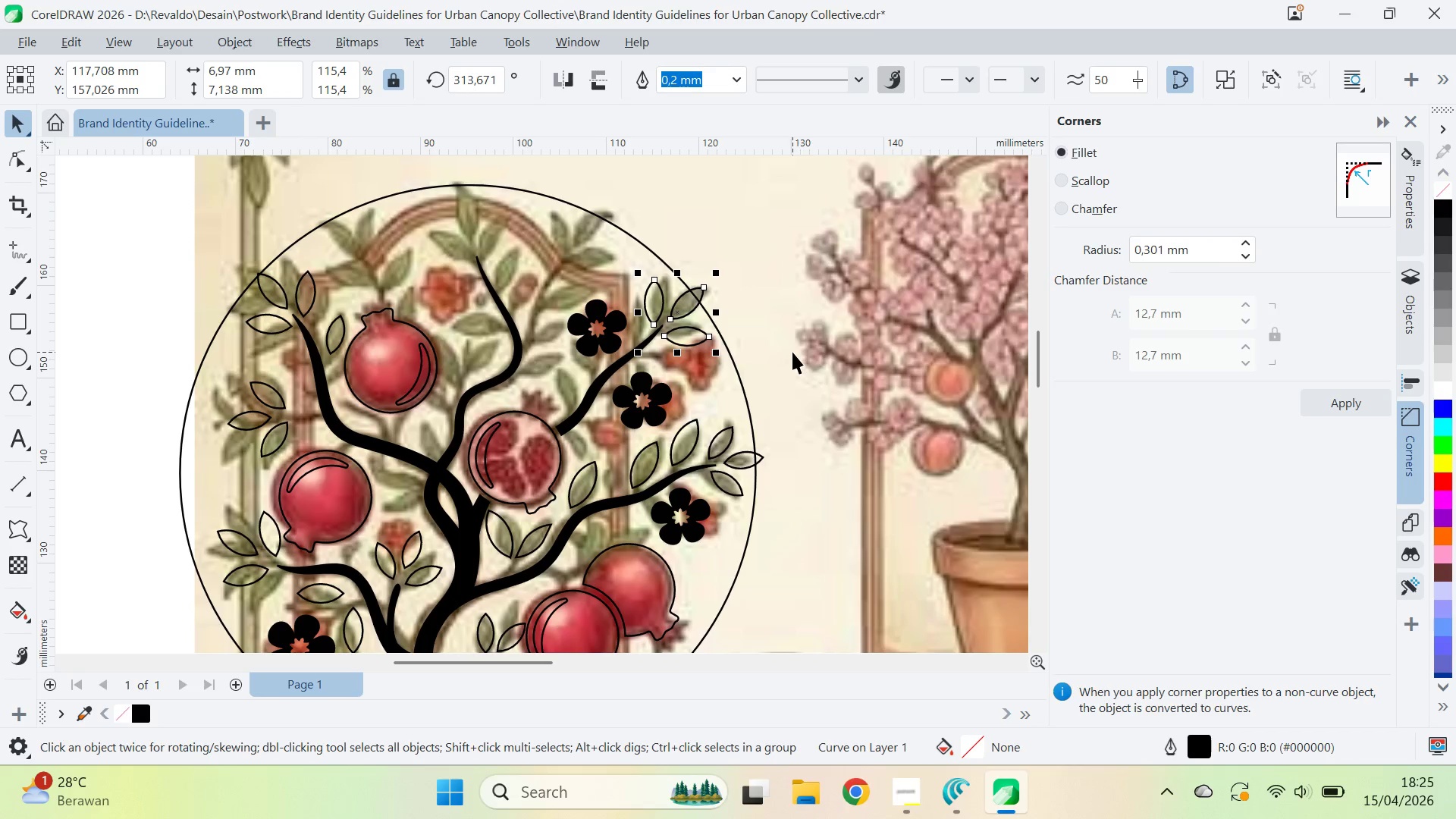 
key(ArrowUp)
 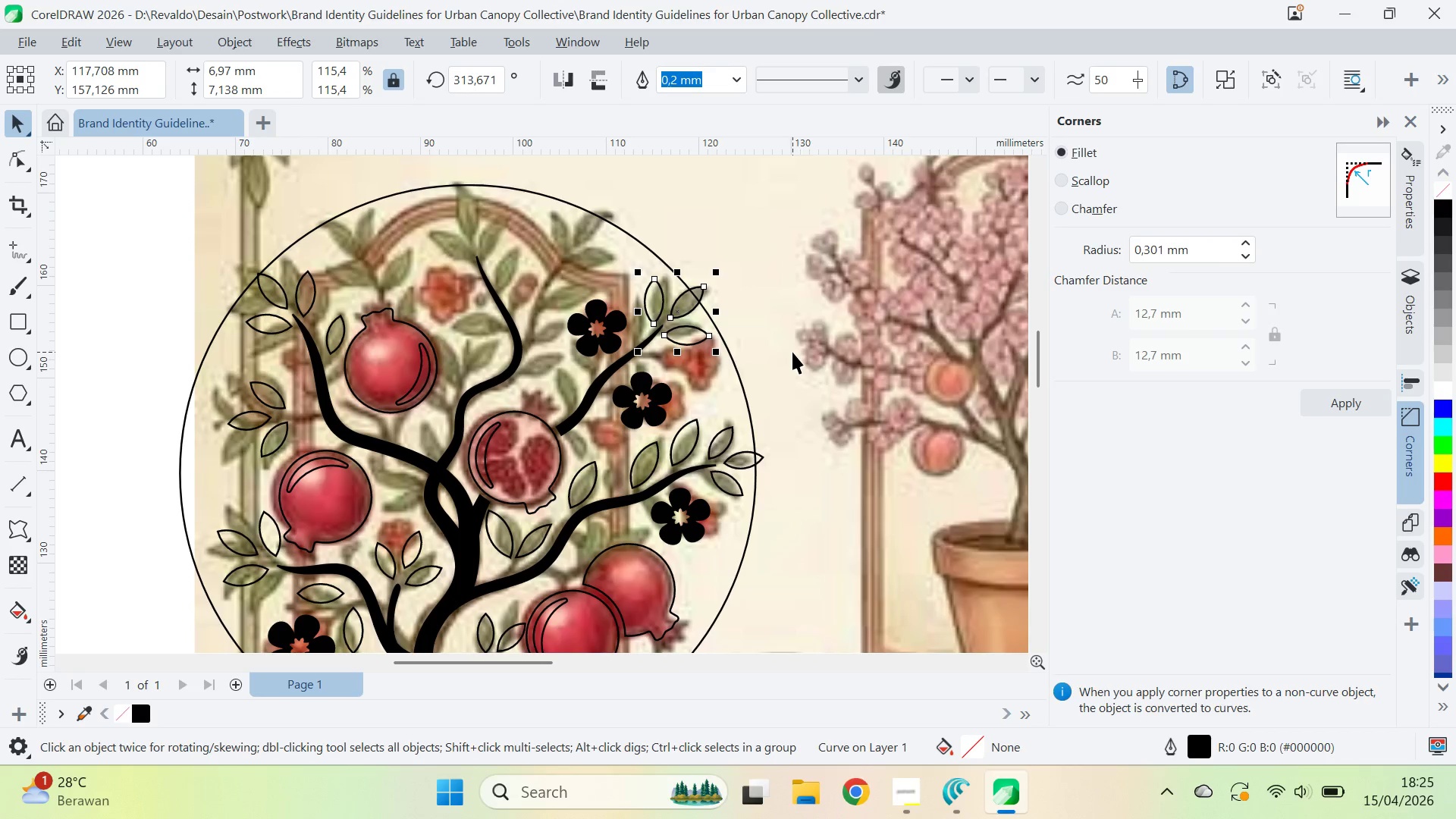 
key(ArrowDown)
 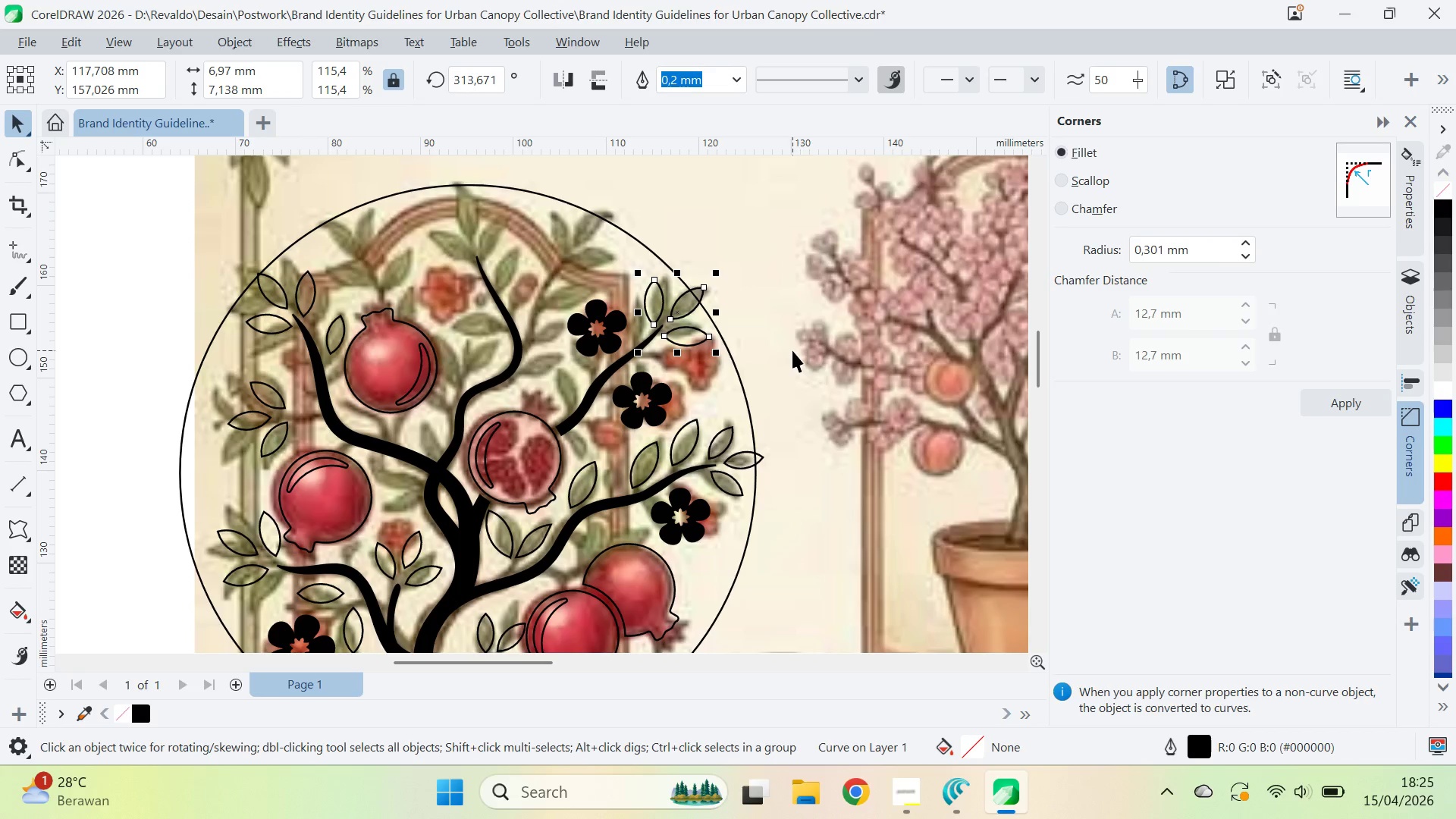 
left_click([792, 350])
 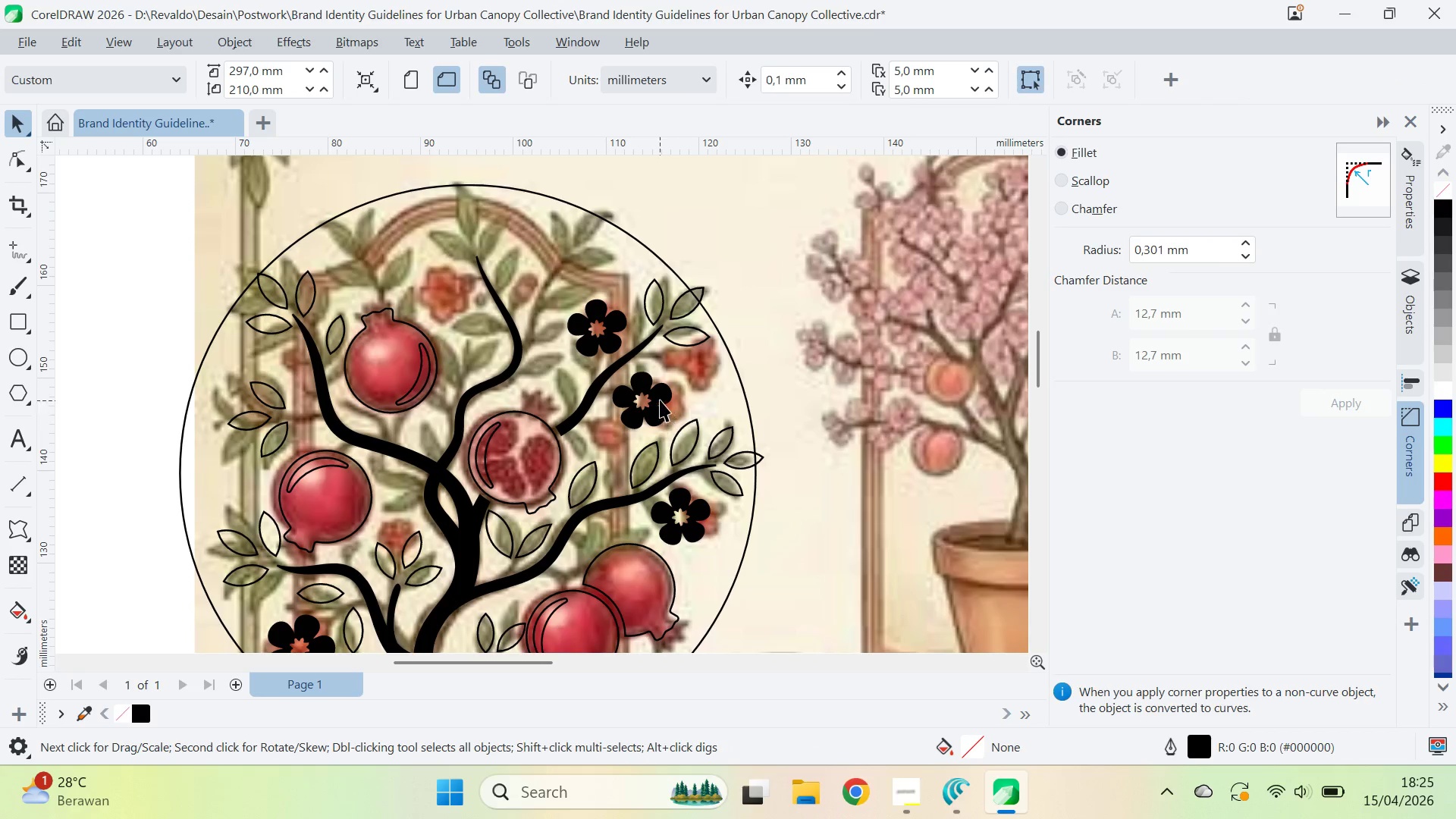 
left_click_drag(start_coordinate=[660, 398], to_coordinate=[678, 391])
 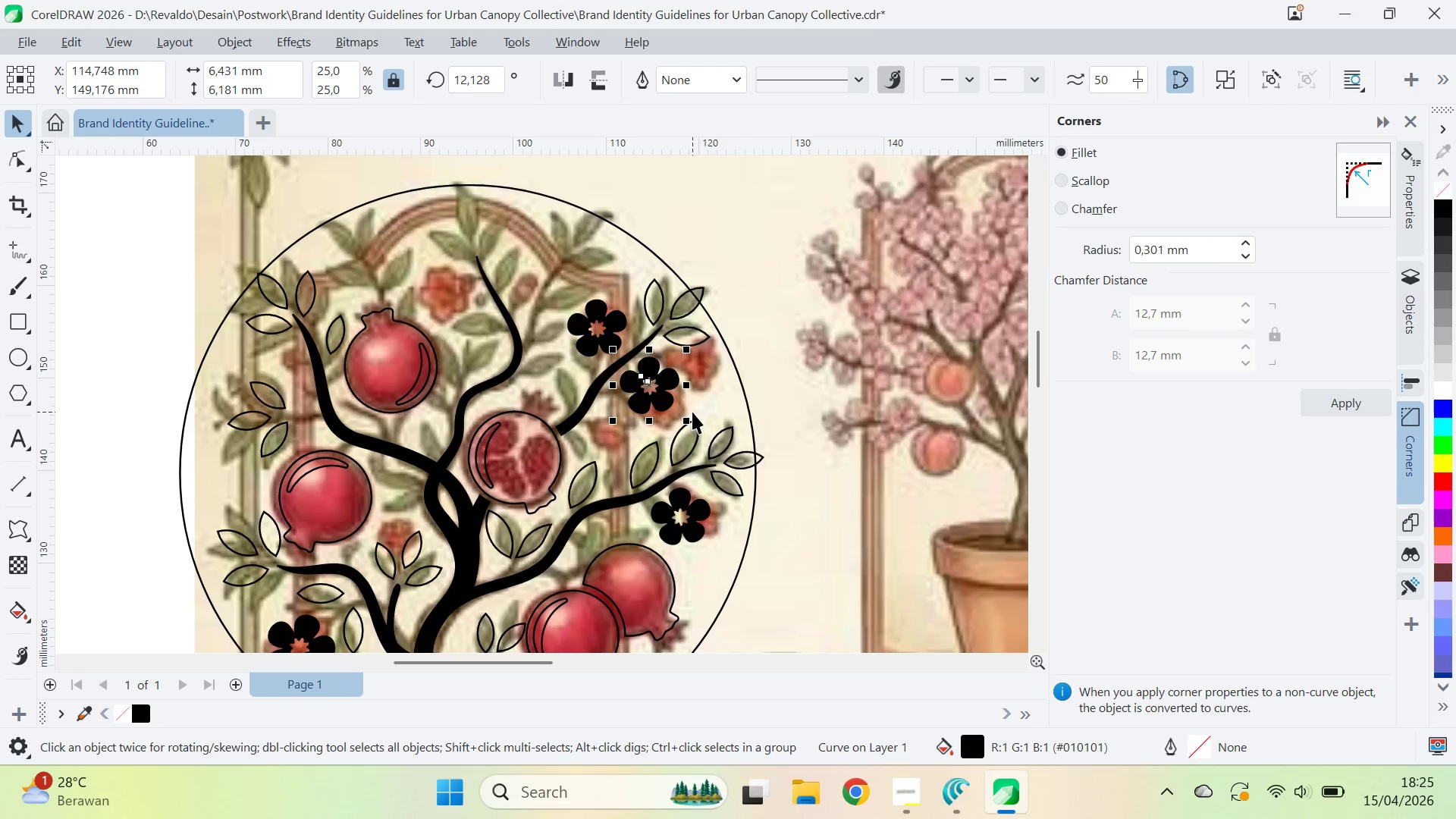 
key(ArrowRight)
 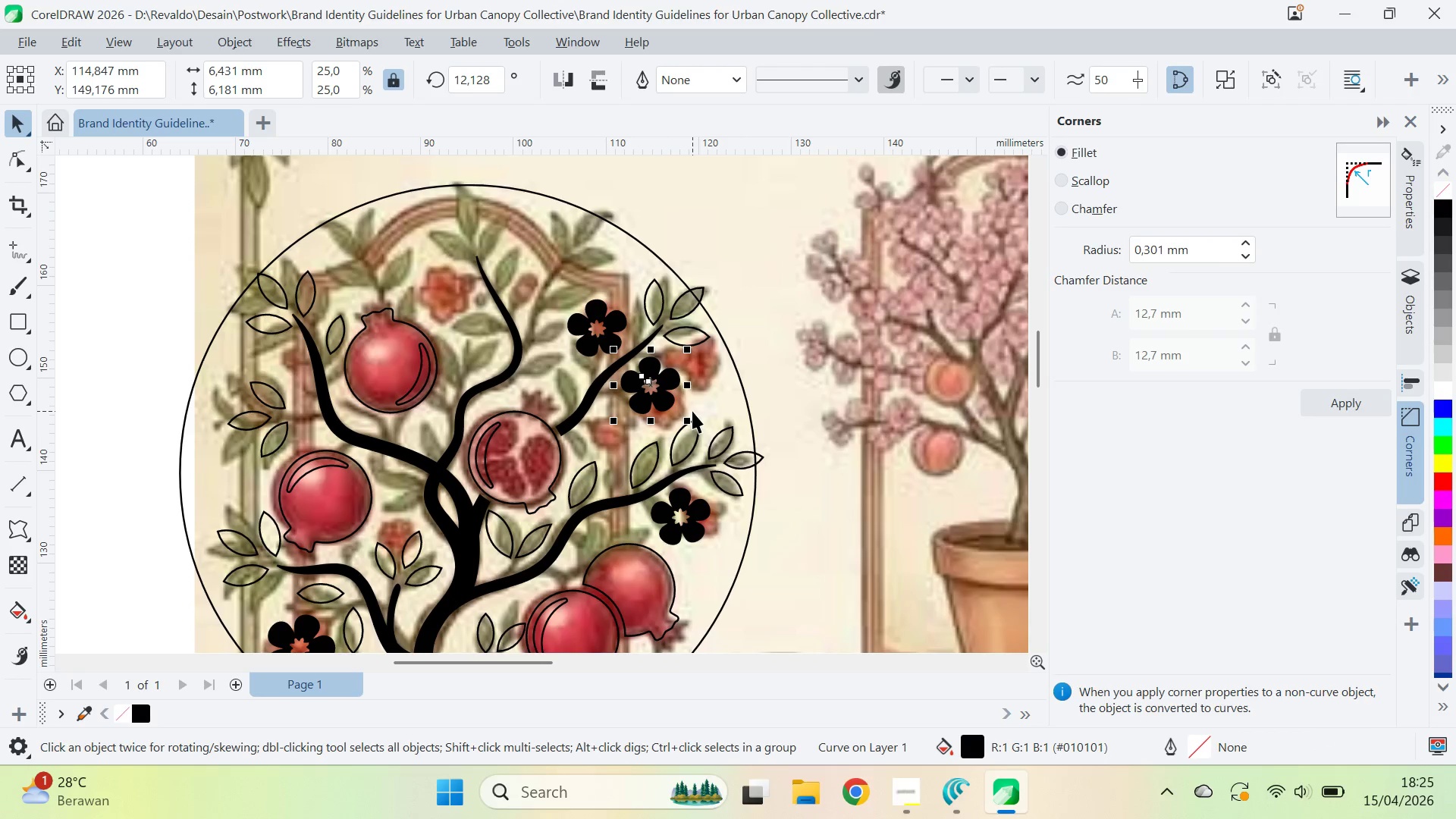 
key(Shift+ShiftRight)
 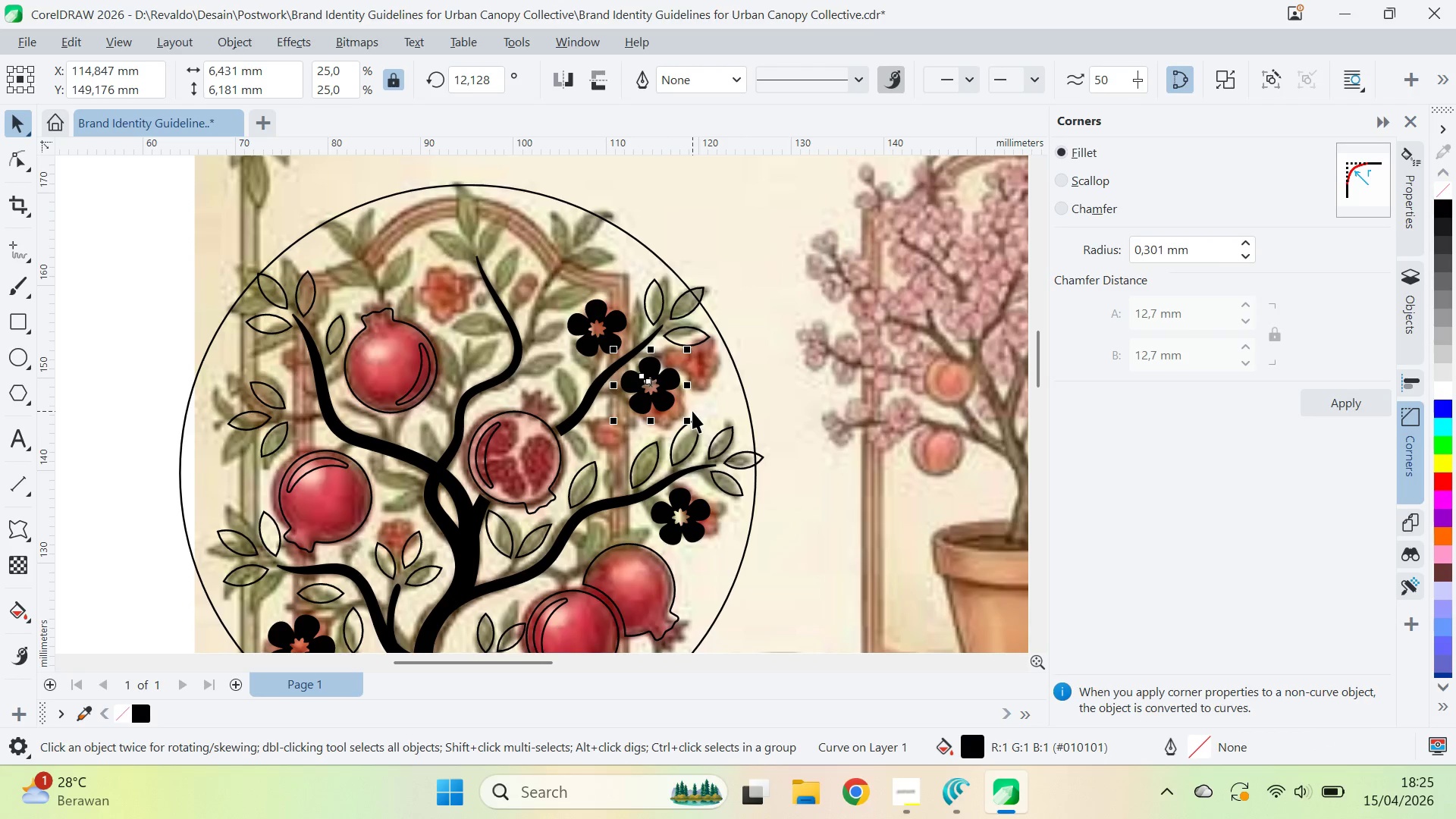 
hold_key(key=ArrowRight, duration=0.8)
 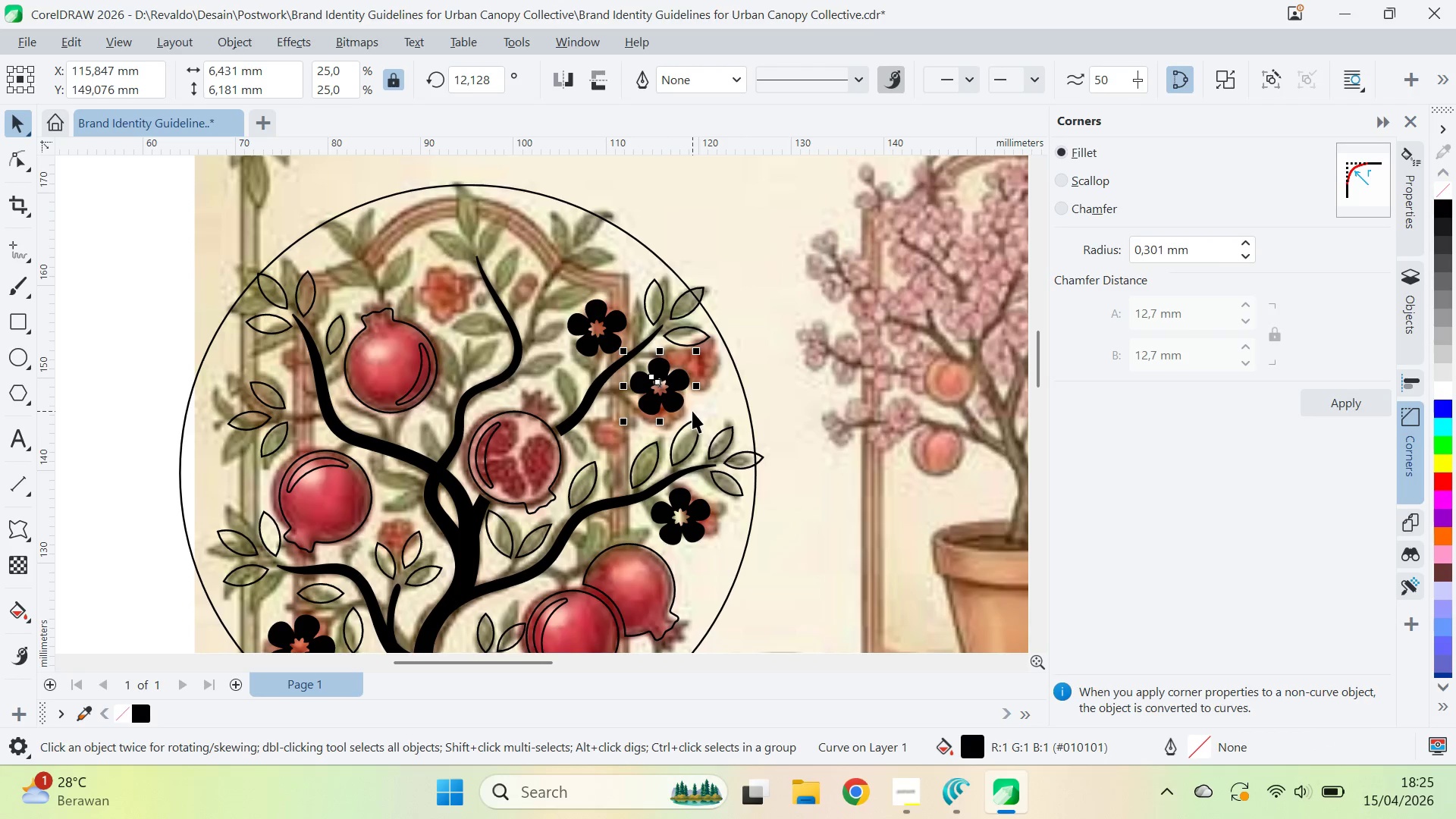 
hold_key(key=ArrowRight, duration=1.88)
 